 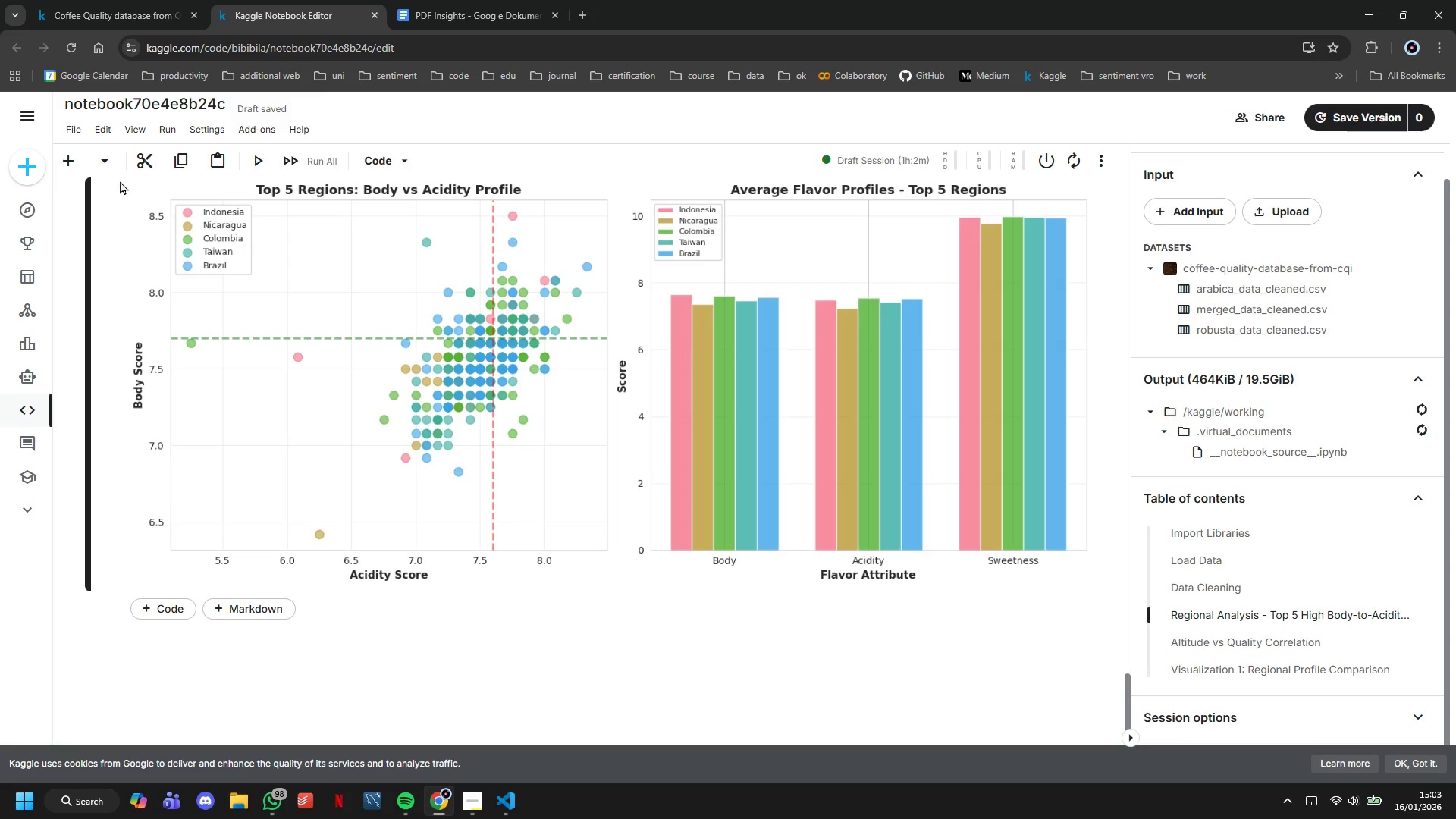 
left_click([171, 602])
 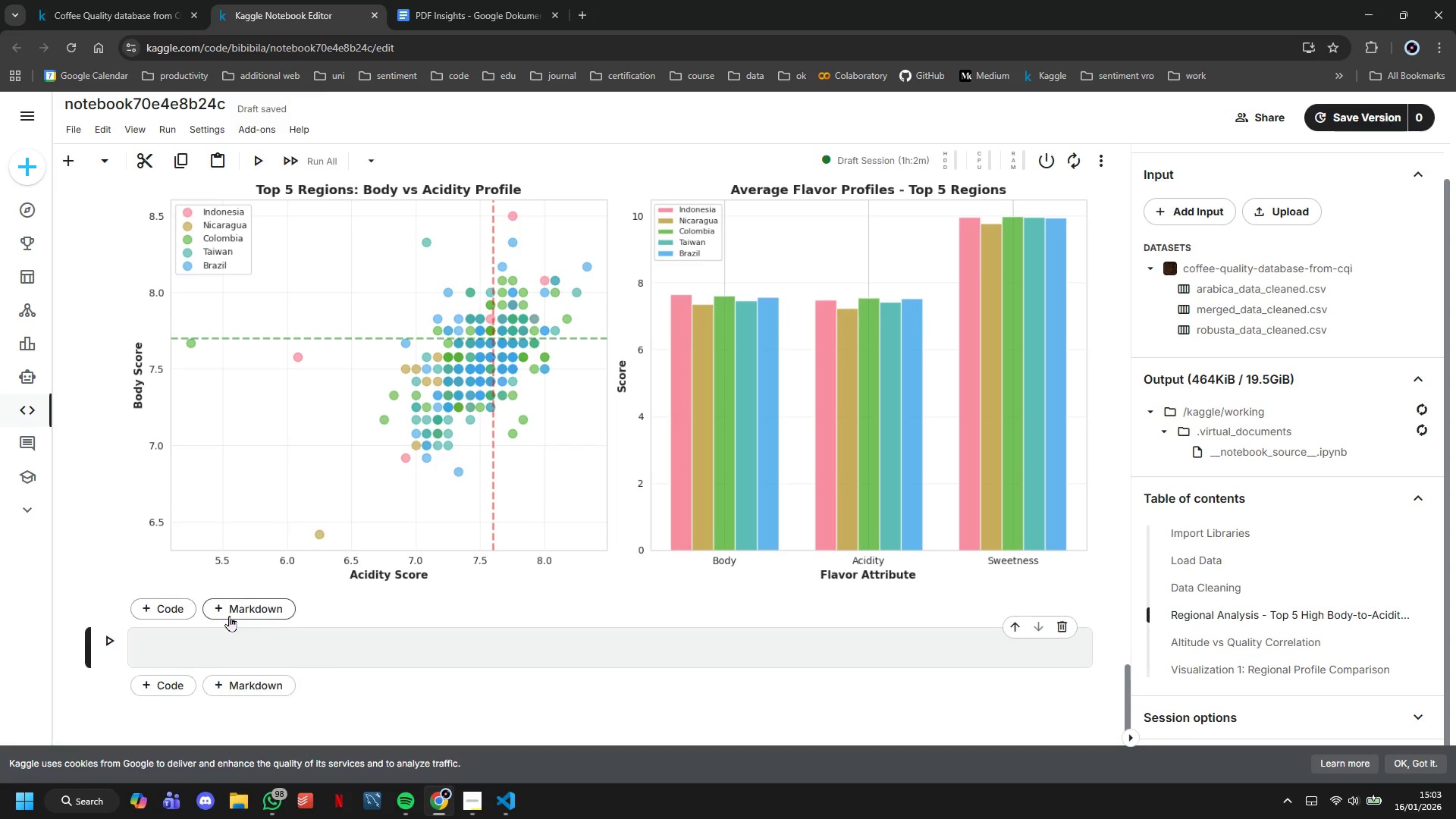 
scroll: coordinate [229, 616], scroll_direction: up, amount: 8.0
 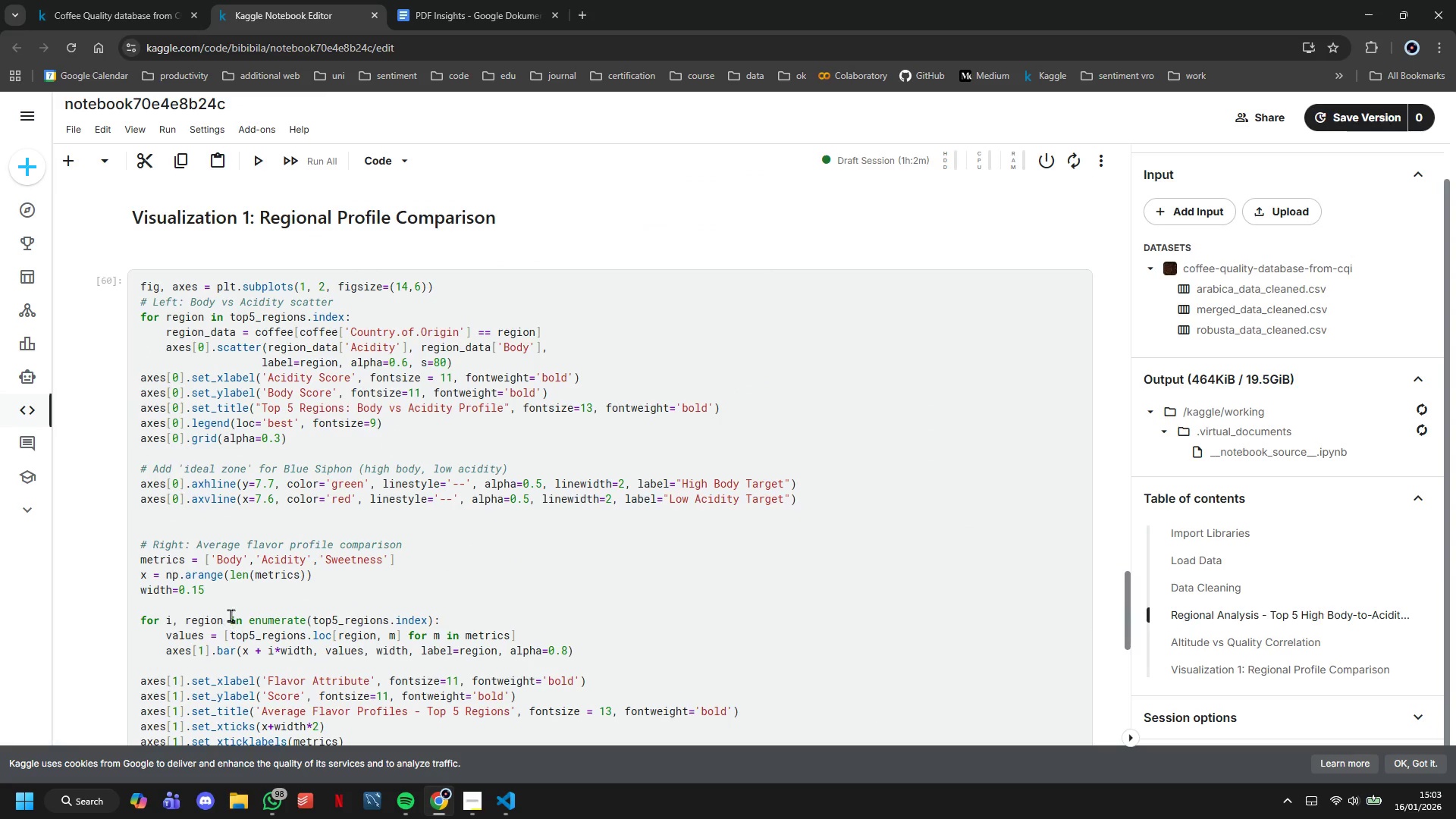 
scroll: coordinate [231, 613], scroll_direction: down, amount: 12.0
 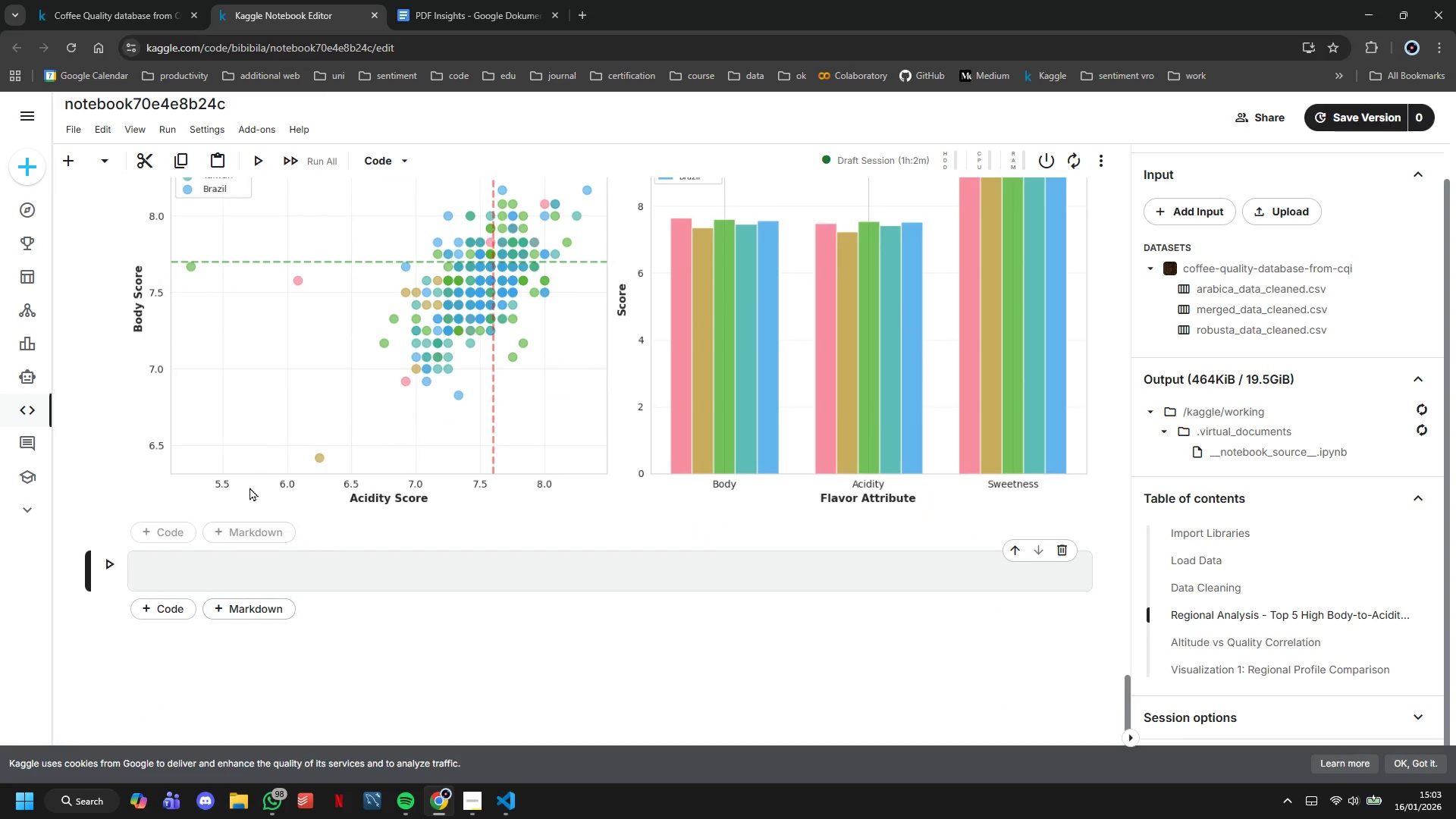 
left_click([278, 375])
 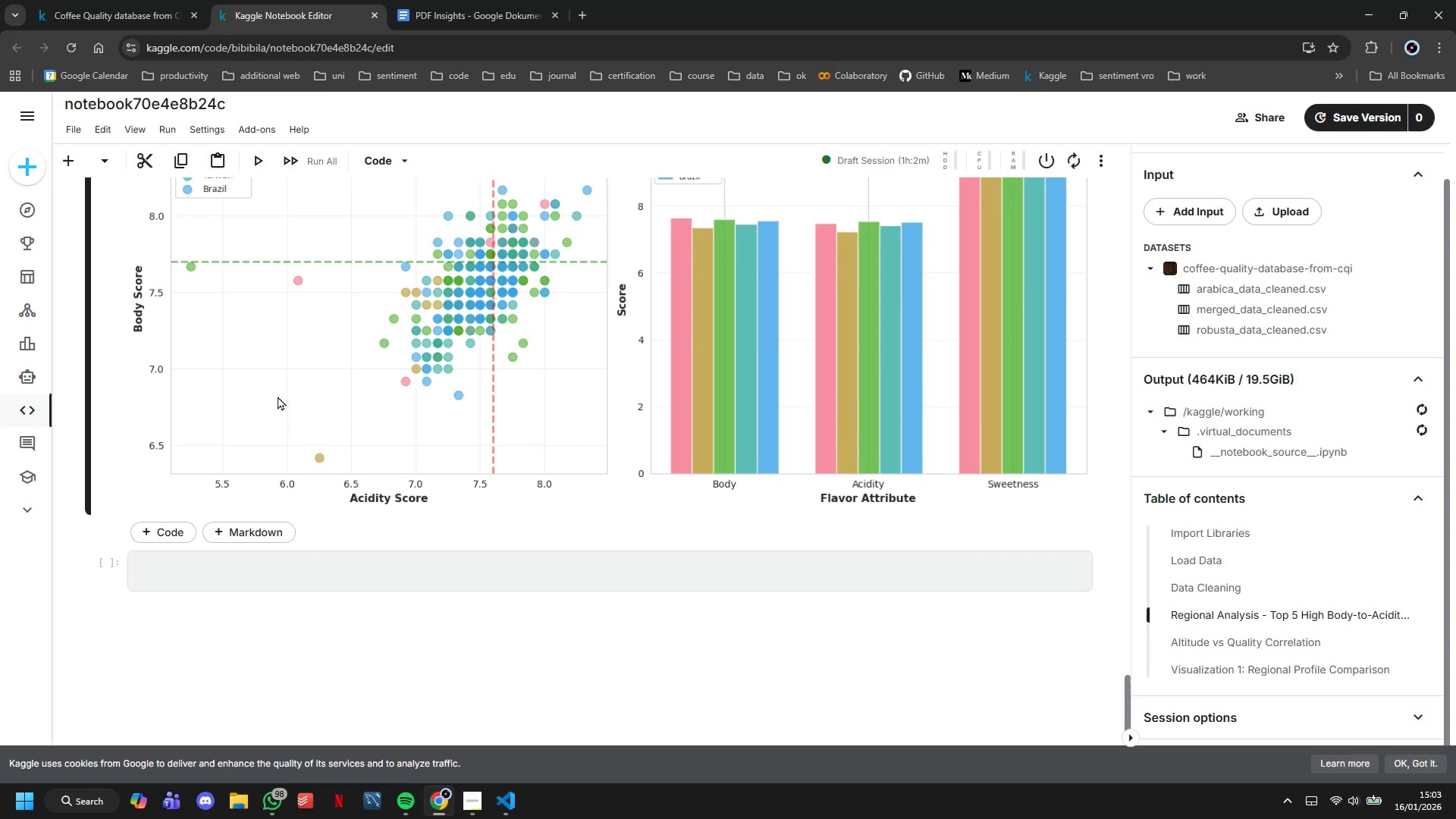 
scroll: coordinate [277, 400], scroll_direction: up, amount: 3.0
 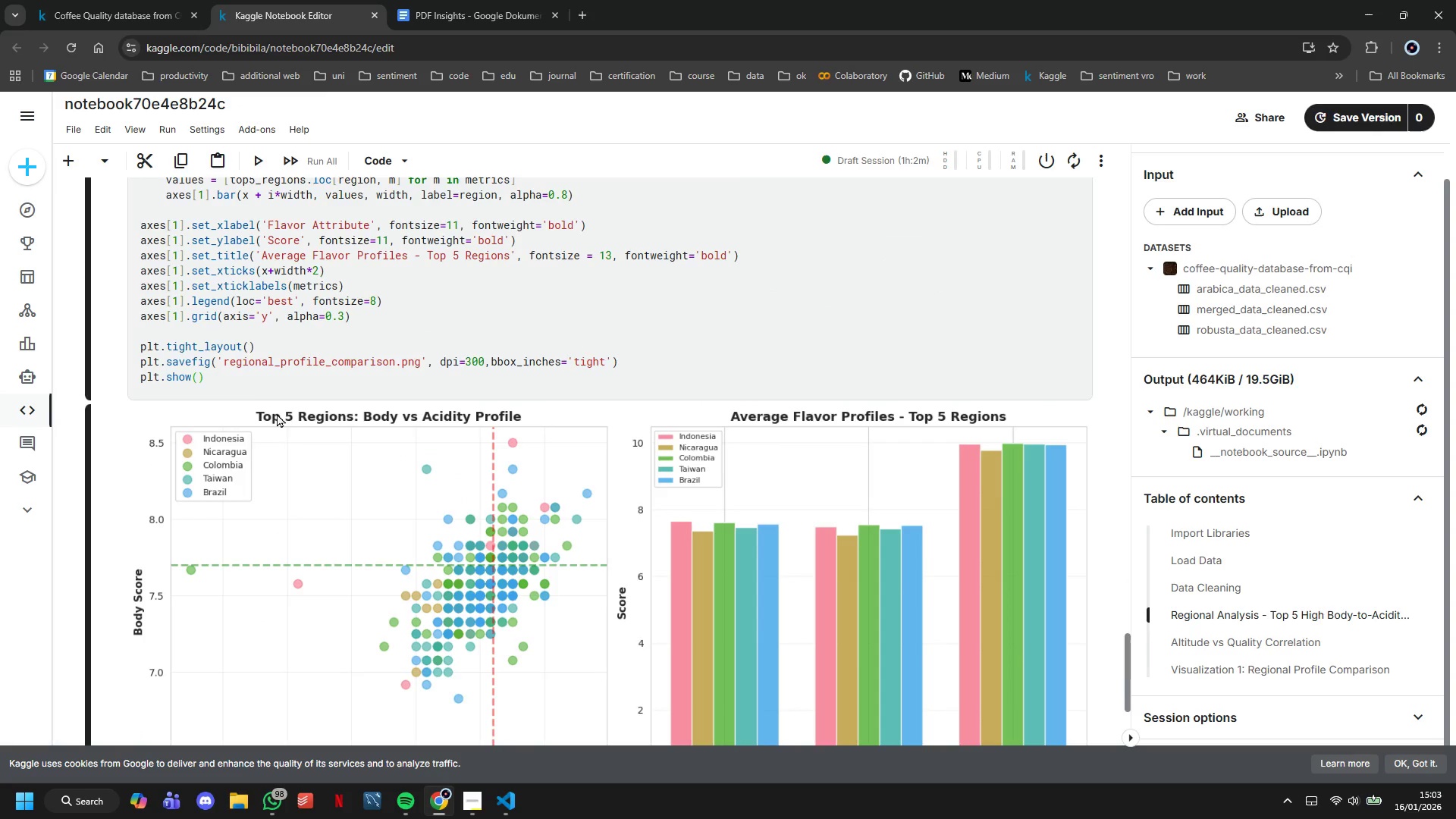 
scroll: coordinate [280, 452], scroll_direction: down, amount: 4.0
 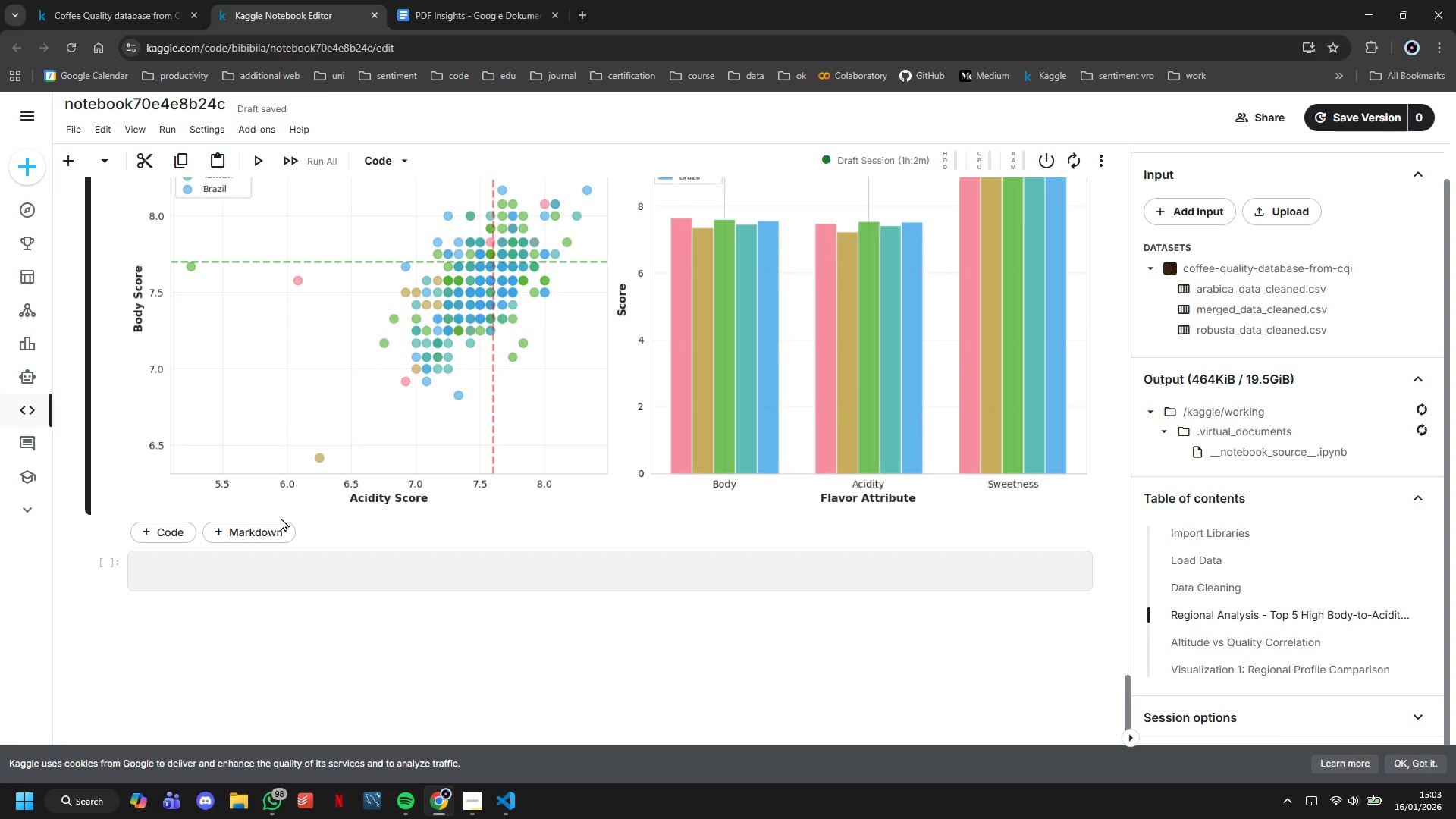 
left_click([278, 529])
 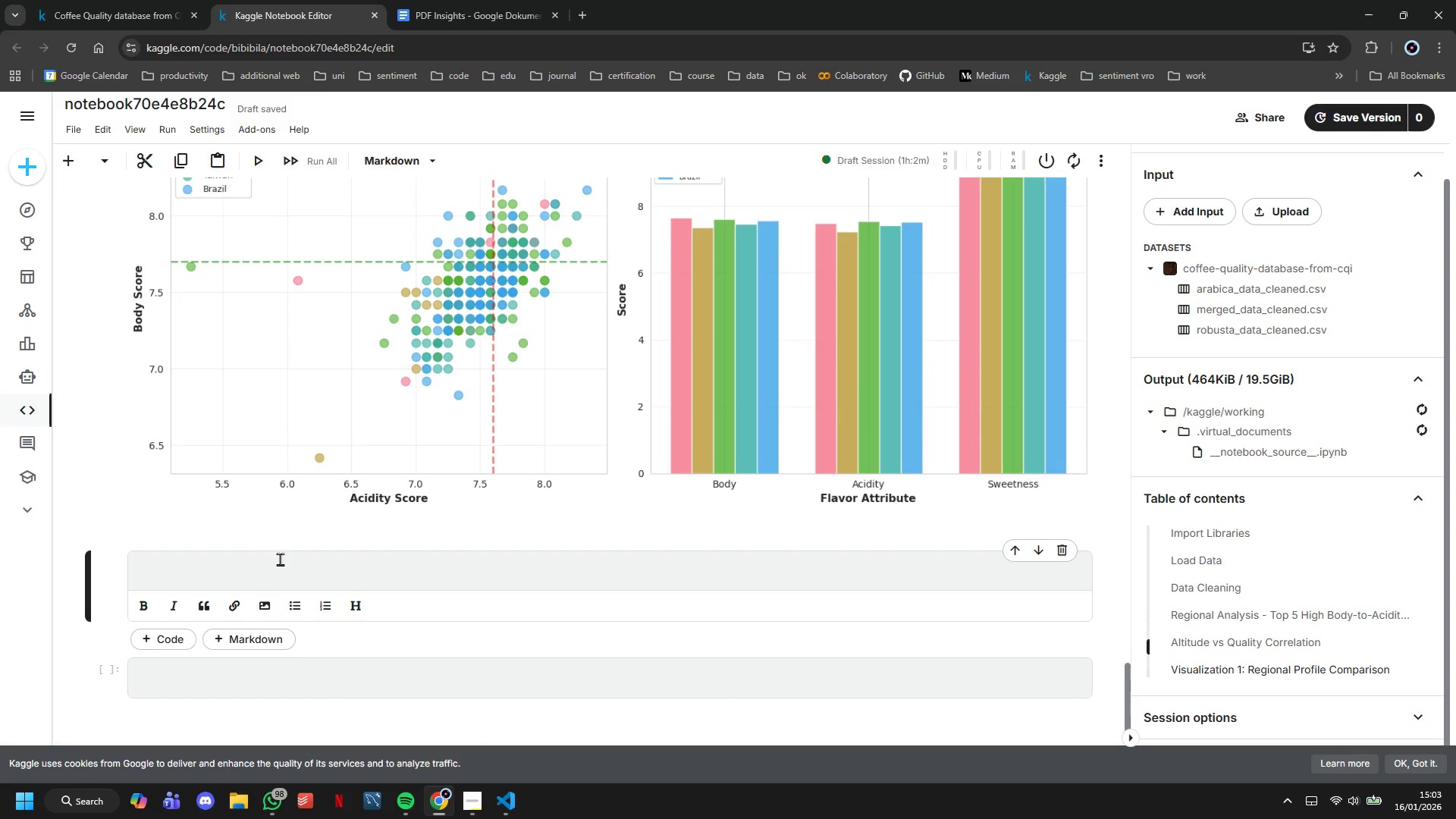 
left_click([281, 560])
 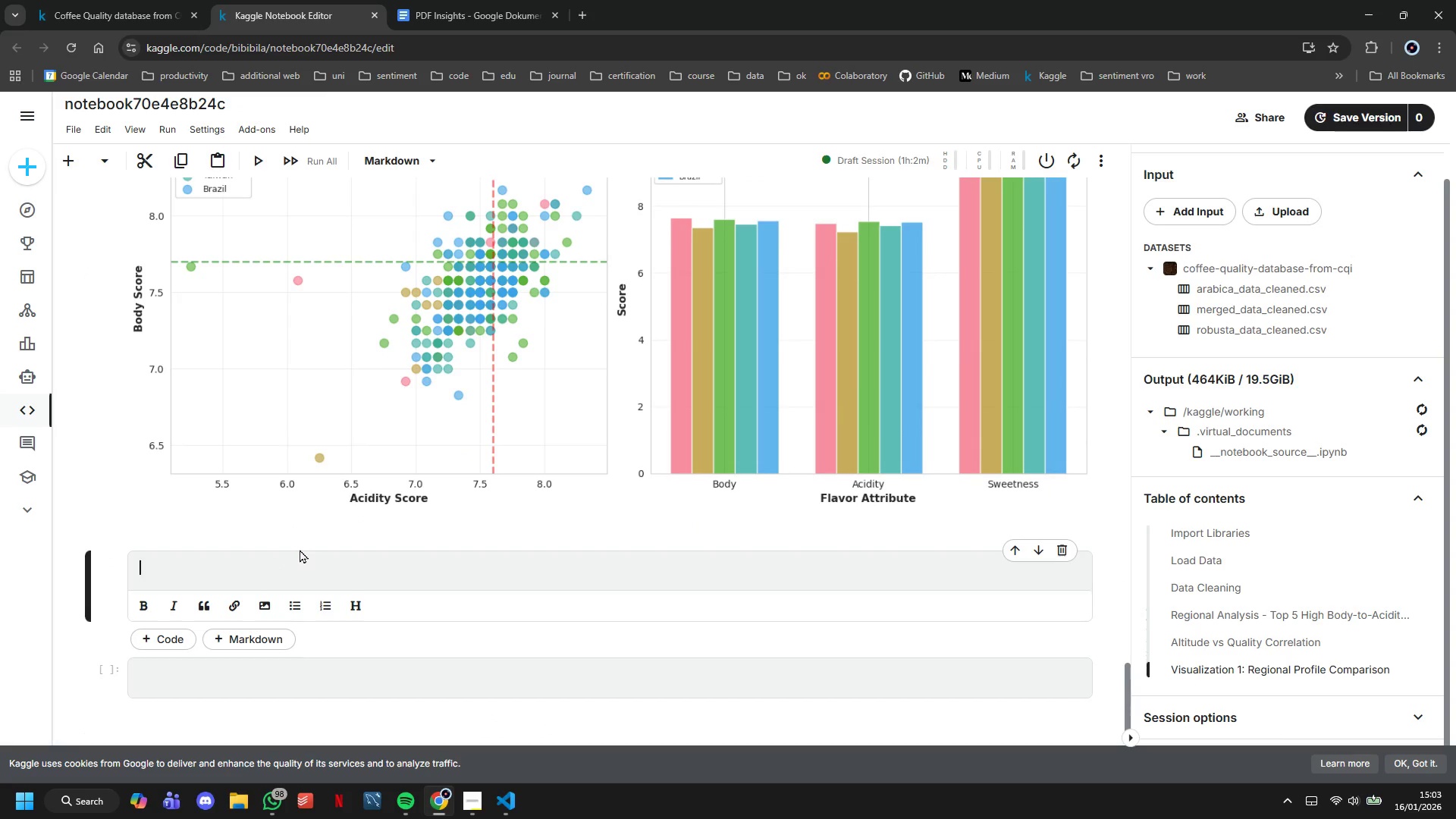 
type(## Visualization 2:)
 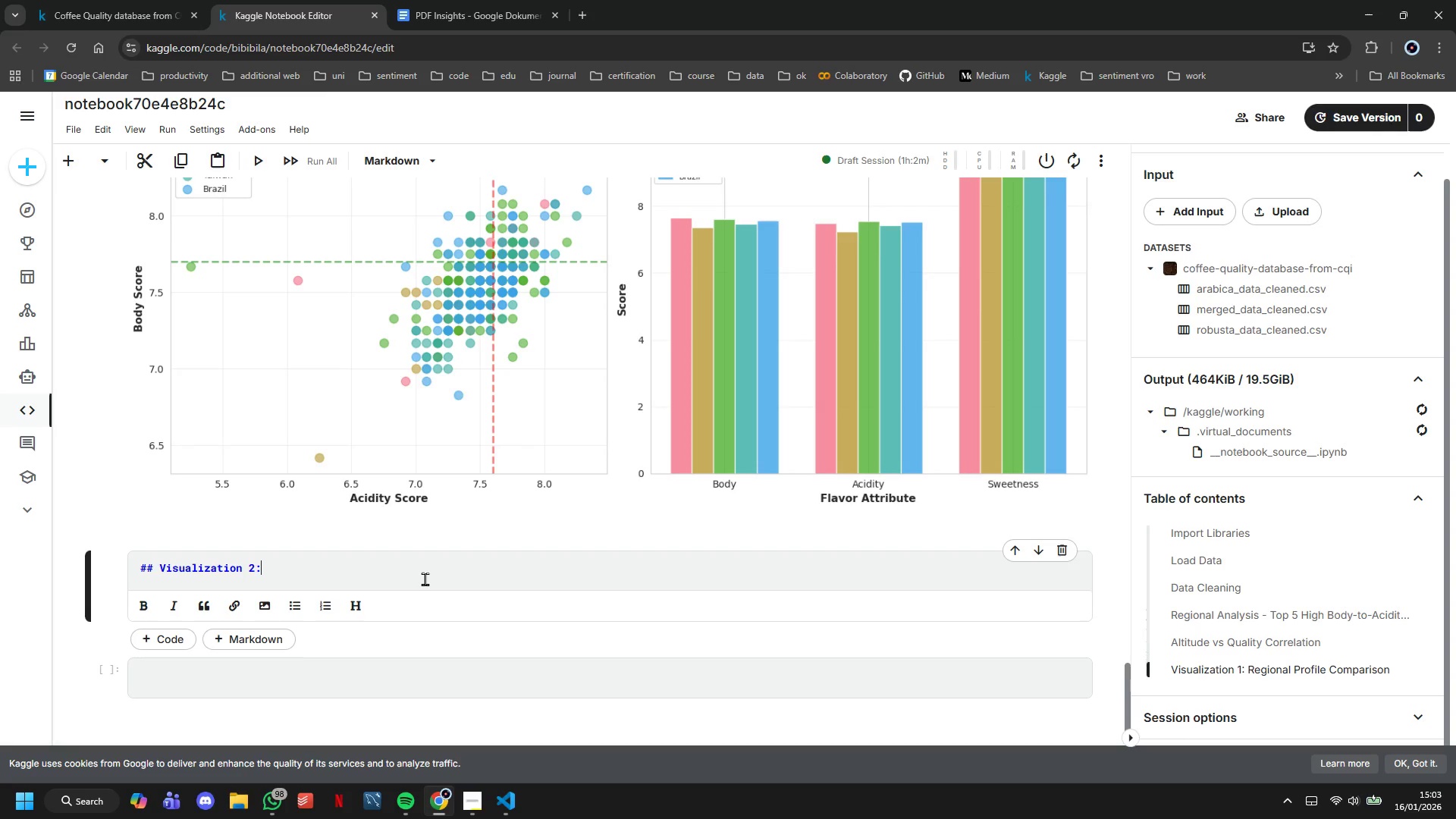 
wait(24.06)
 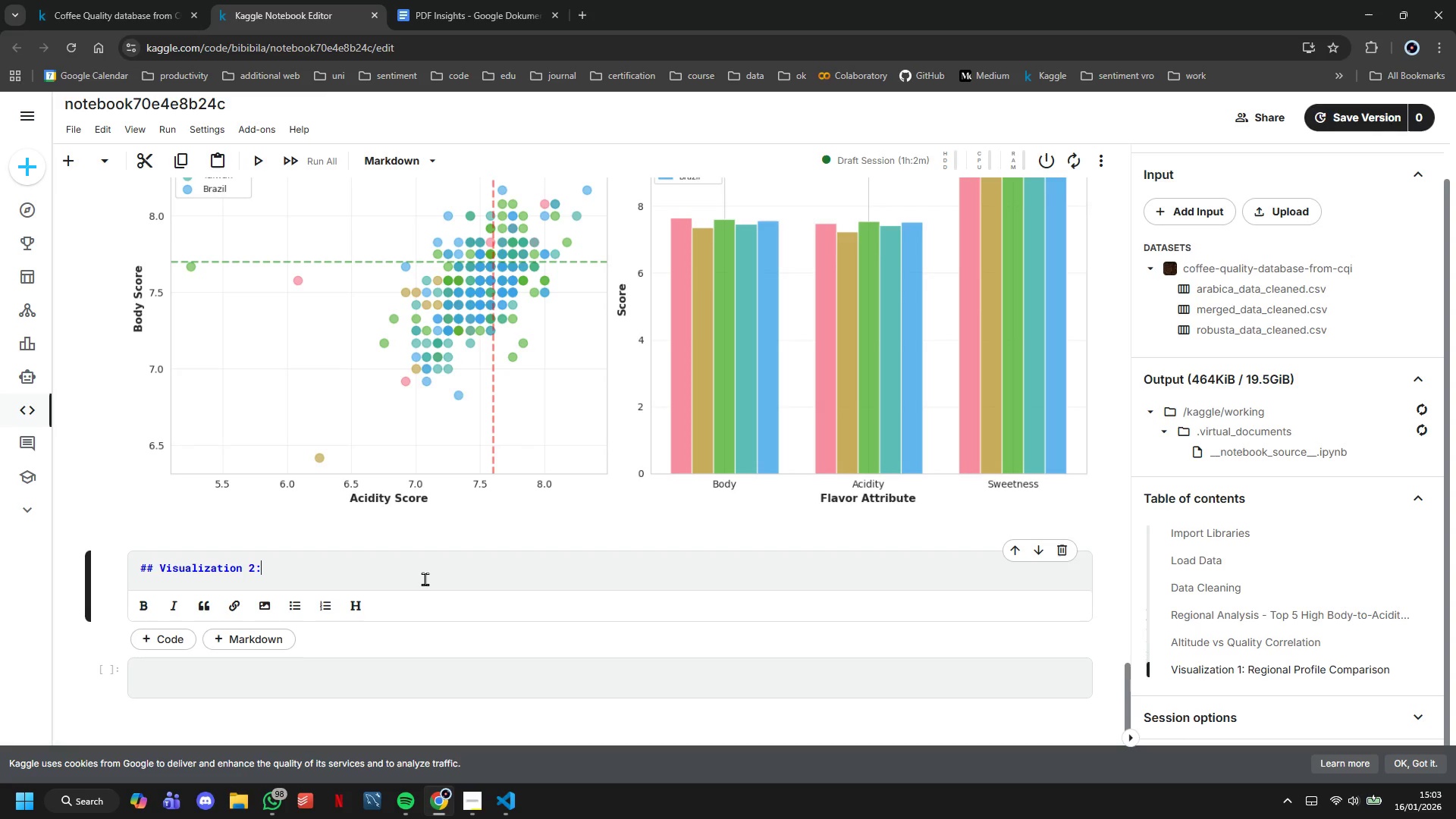 
type( Altitude vs Quality Comparison)
 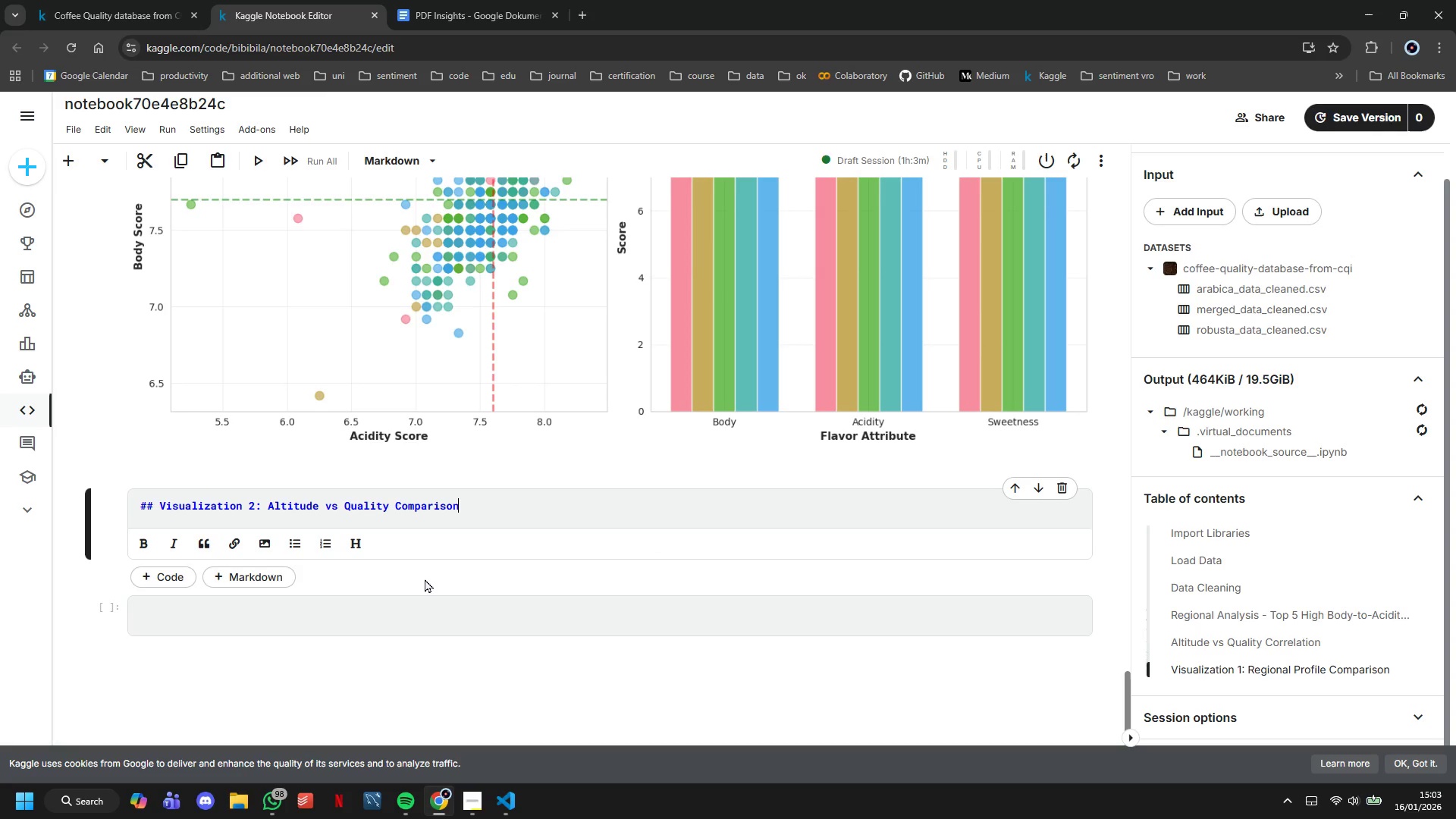 
hold_key(key=Backspace, duration=0.64)
 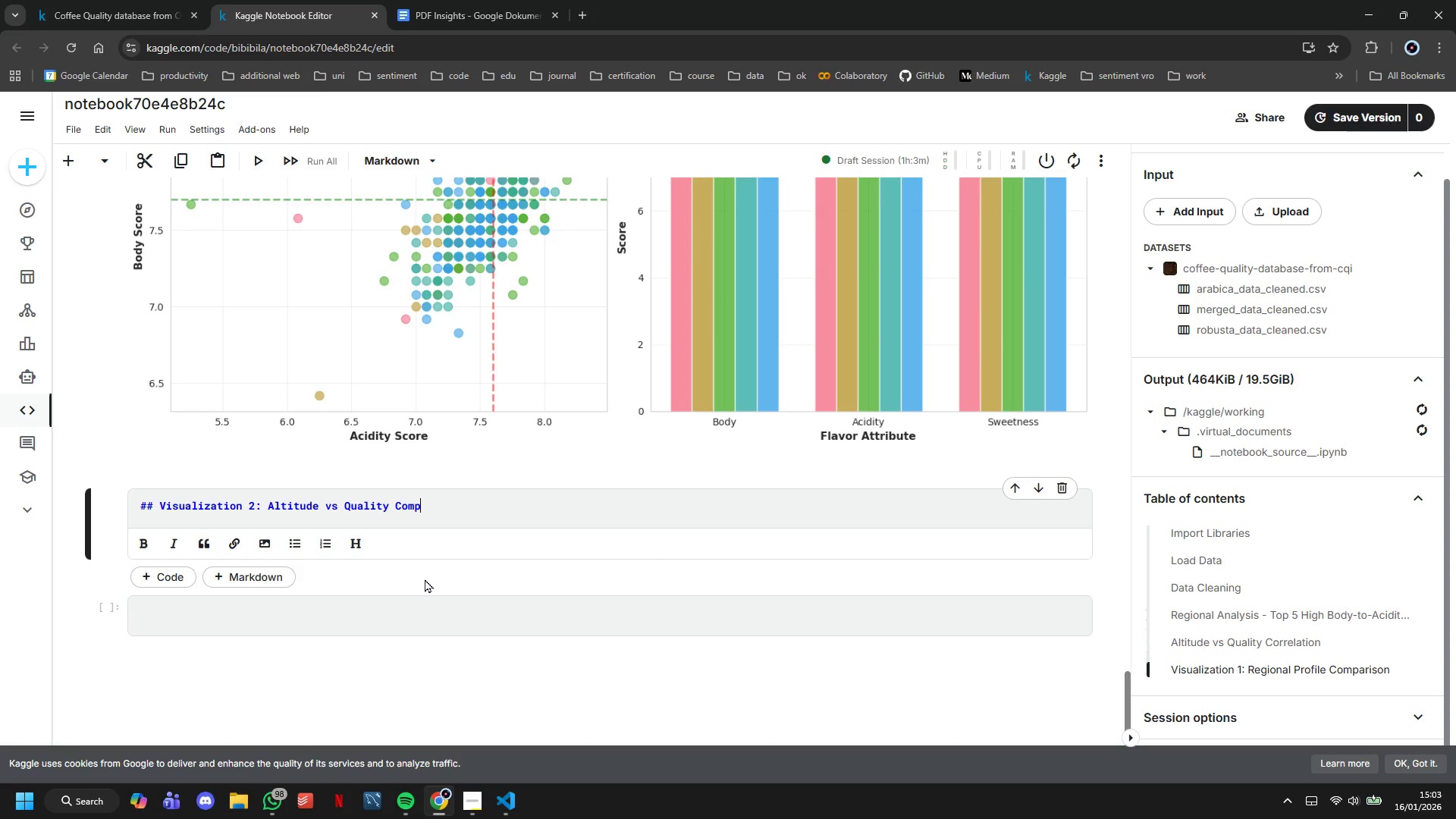 
key(Backspace)
key(Backspace)
type(rrelay)
key(Backspace)
type(tiob)
 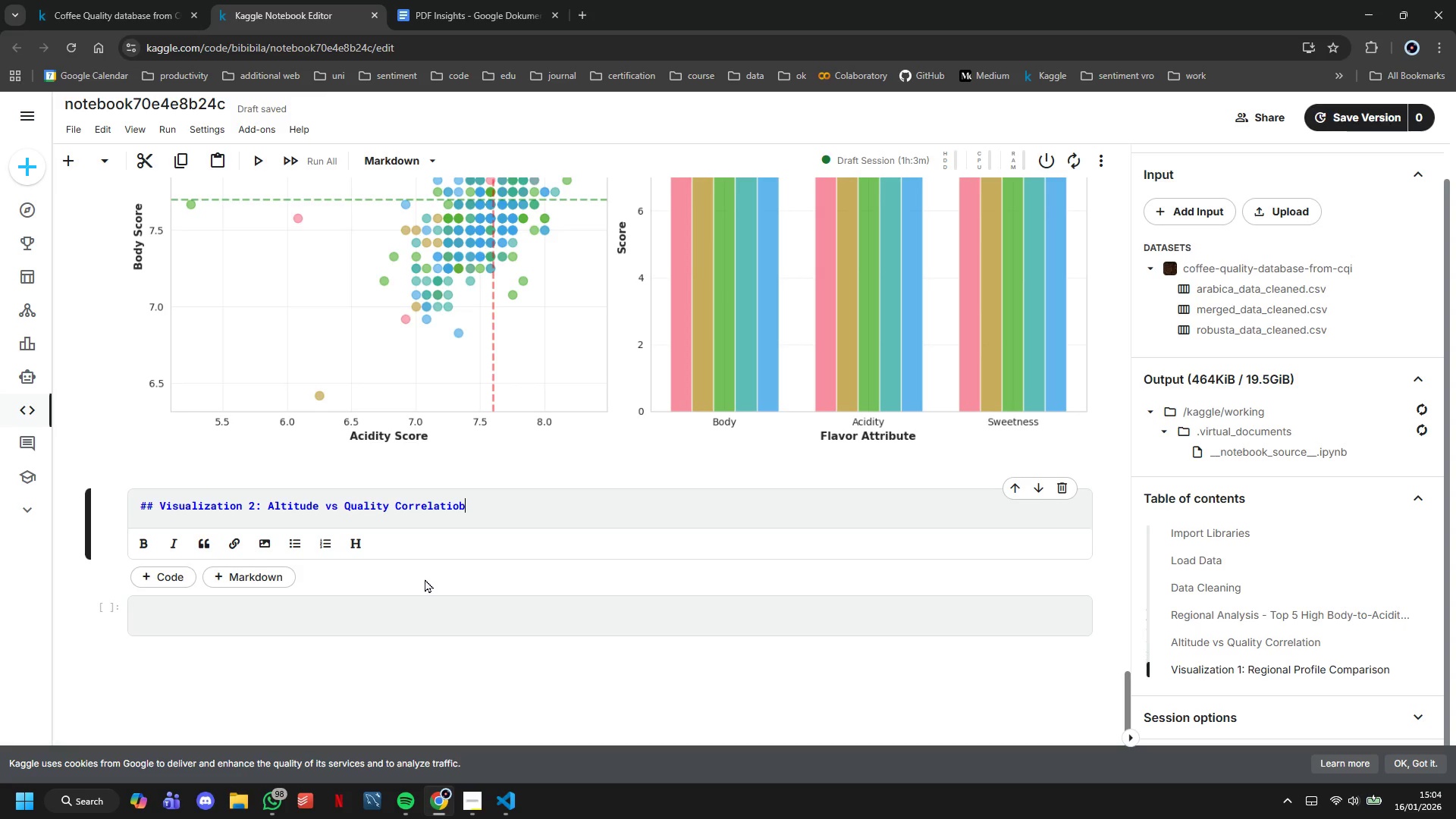 
wait(28.44)
 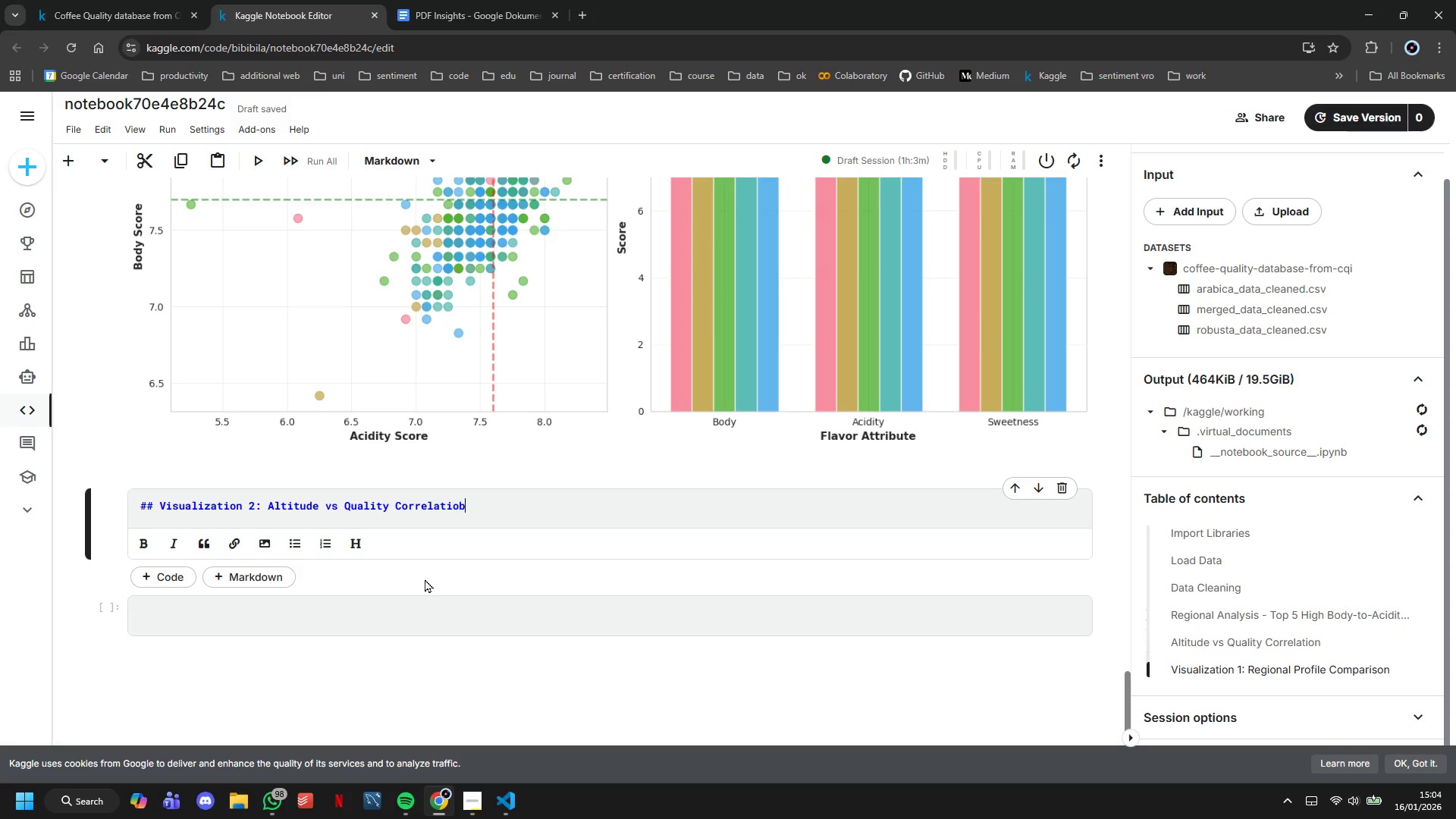 
key(Backspace)
 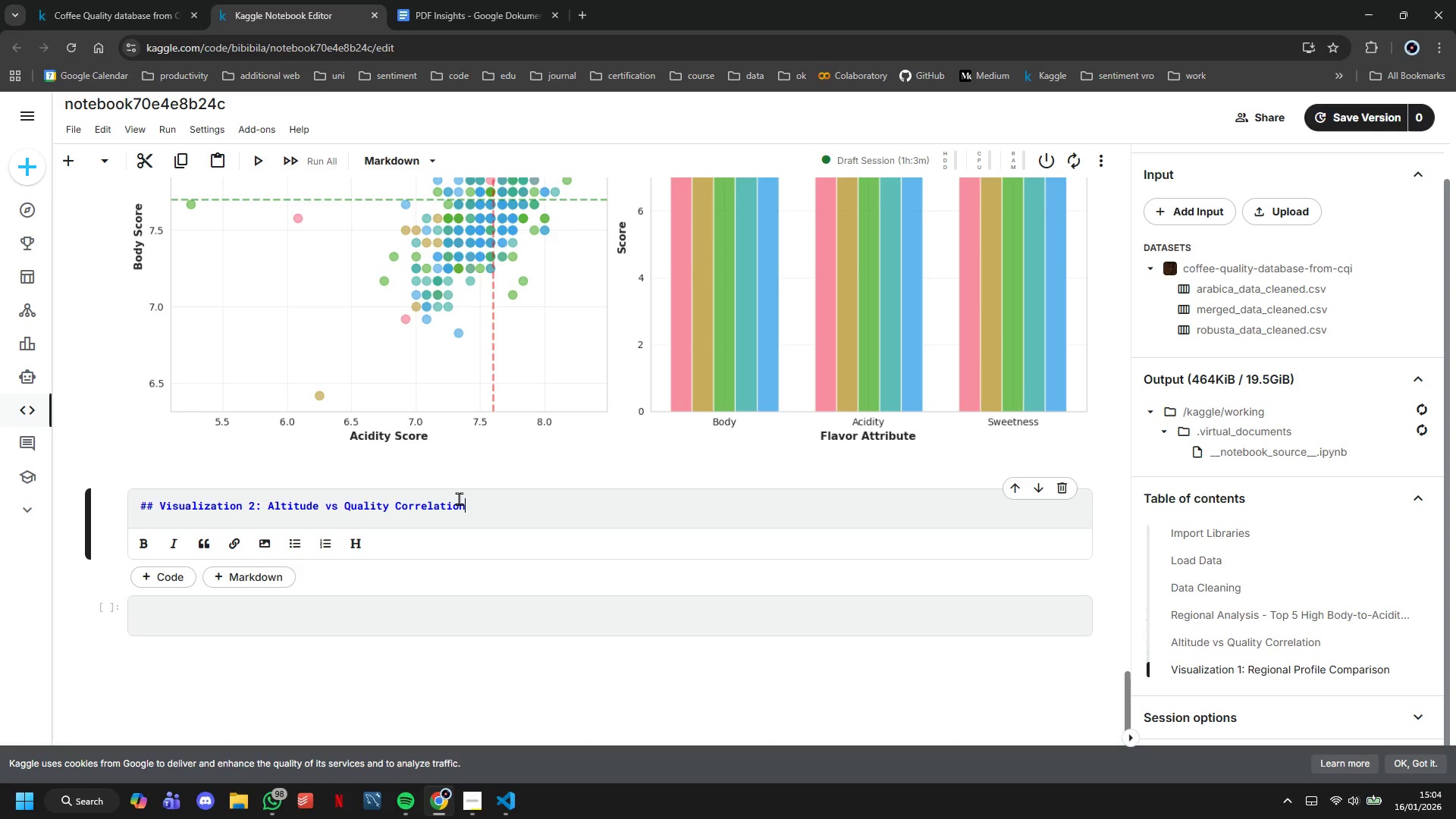 
key(N)
 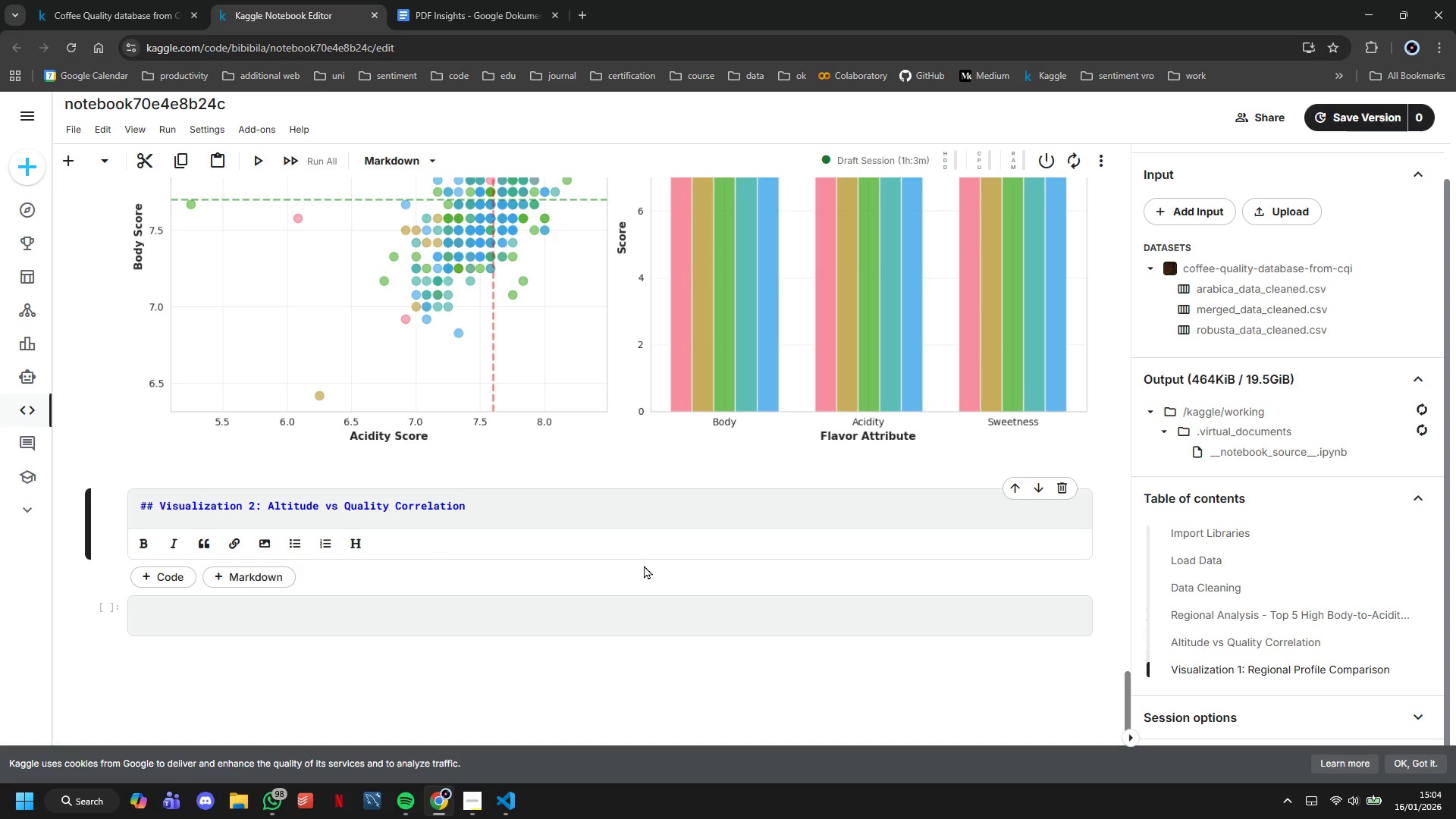 
left_click([658, 614])
 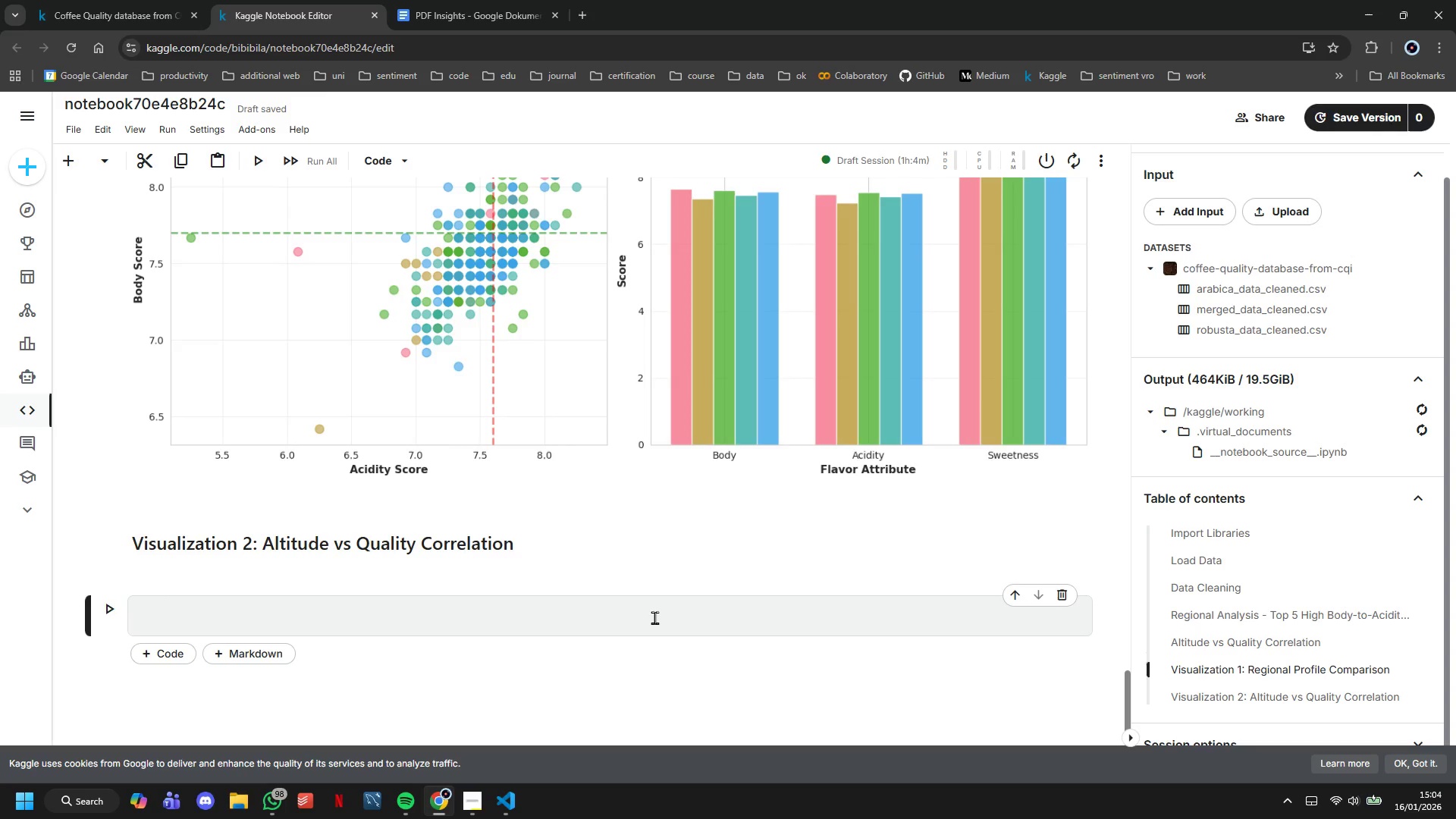 
wait(23.73)
 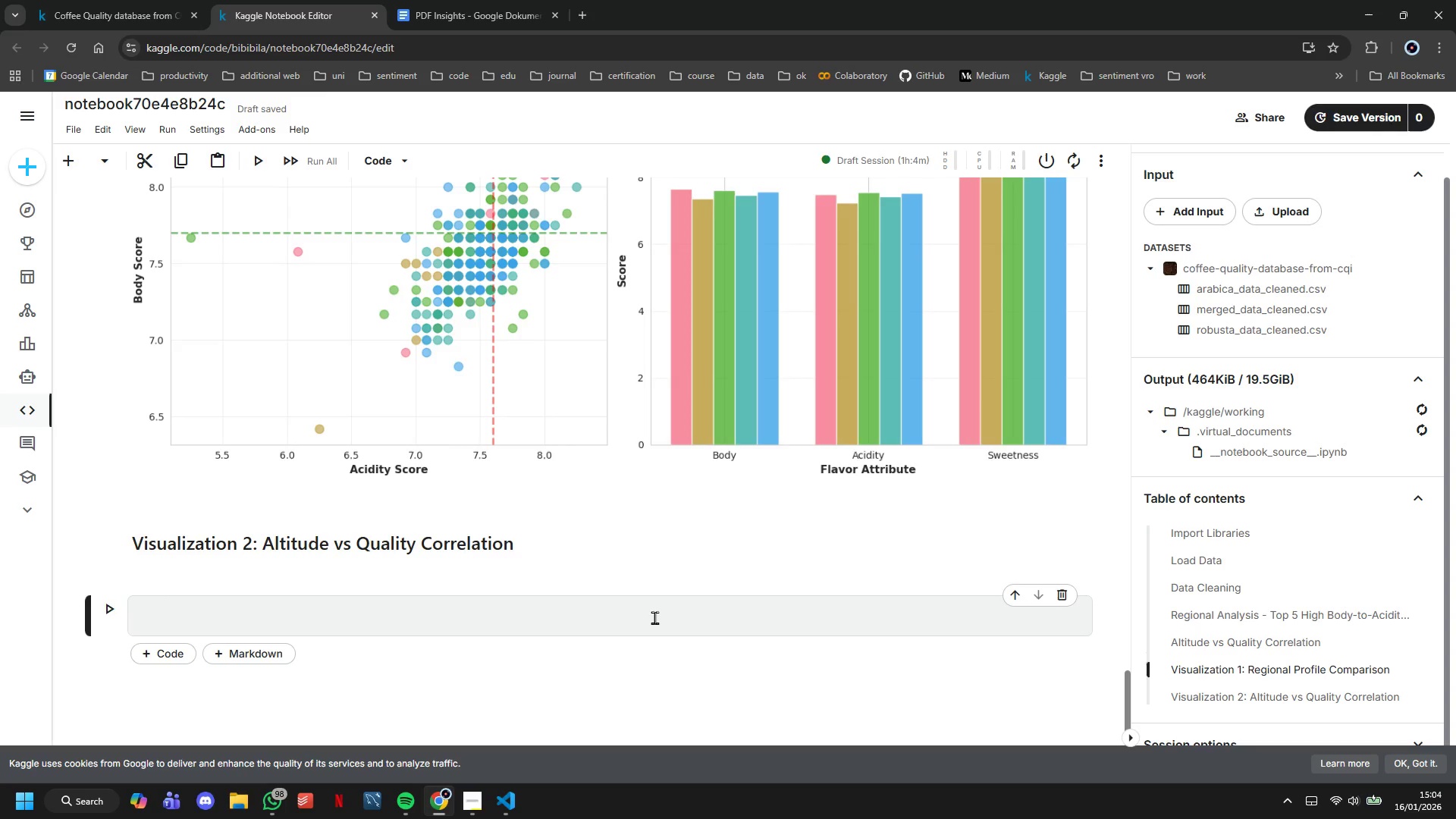 
left_click([180, 608])
 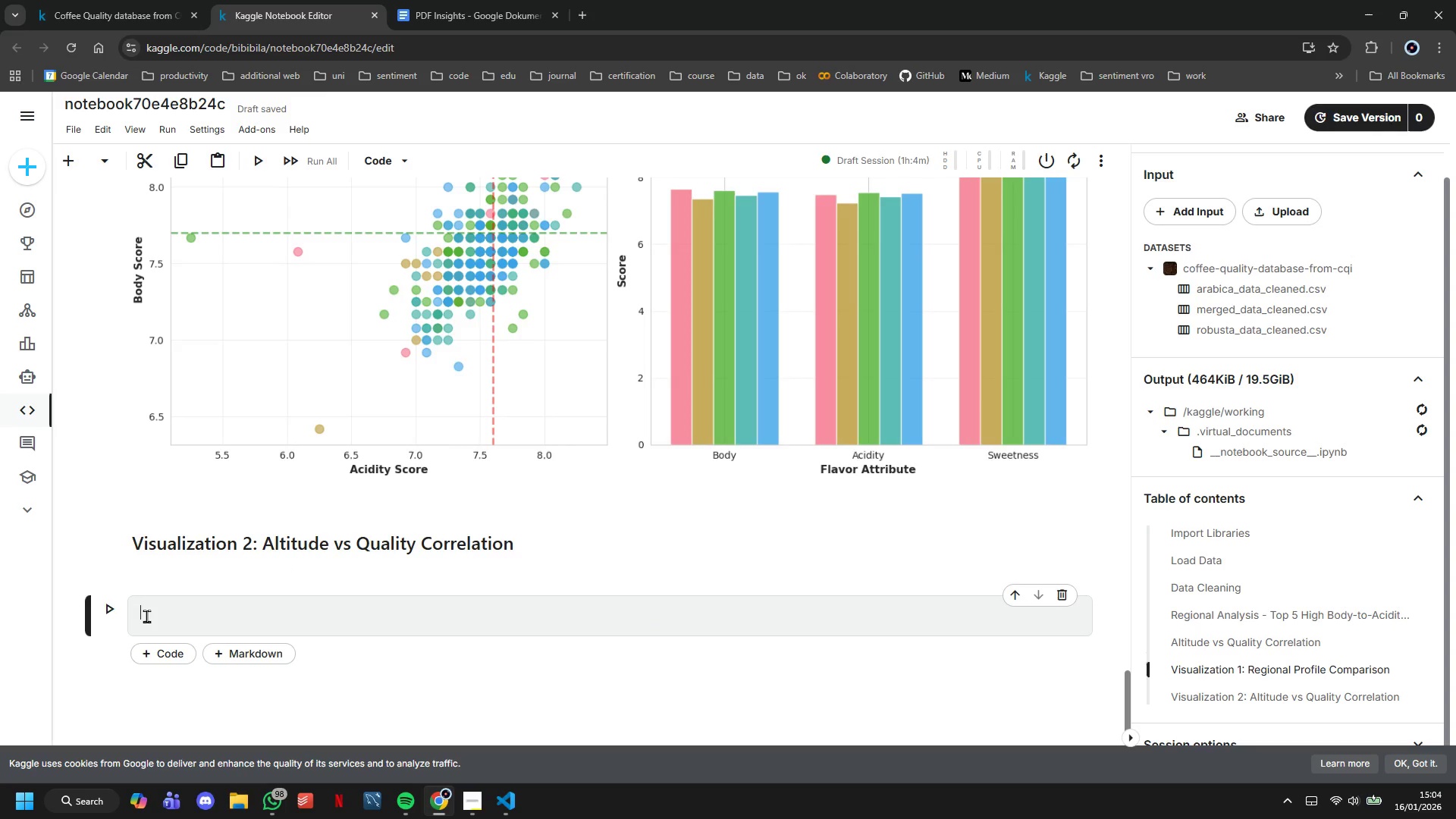 
type(fig, axes = )
 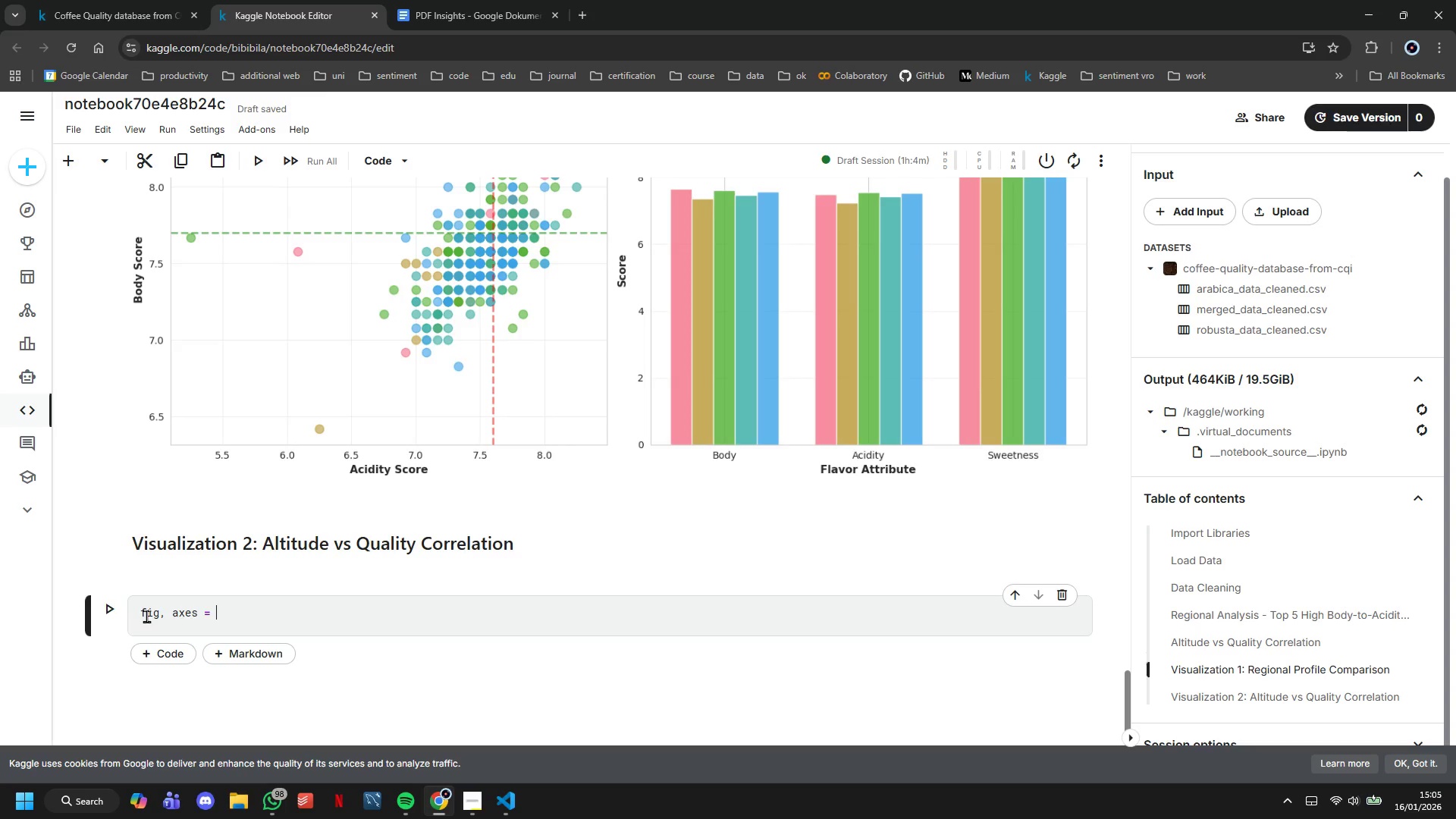 
wait(25.3)
 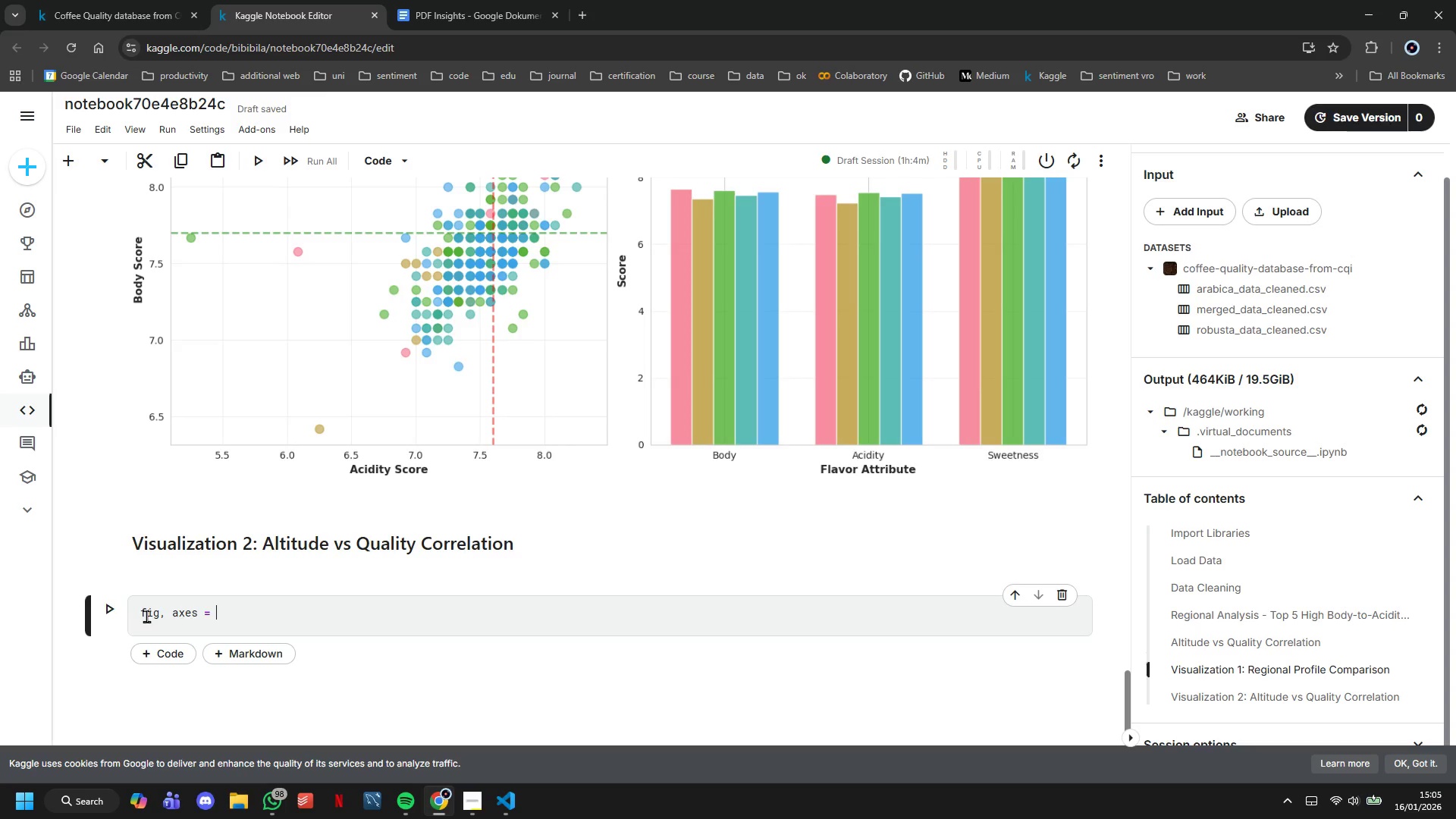 
key(Backspace)
 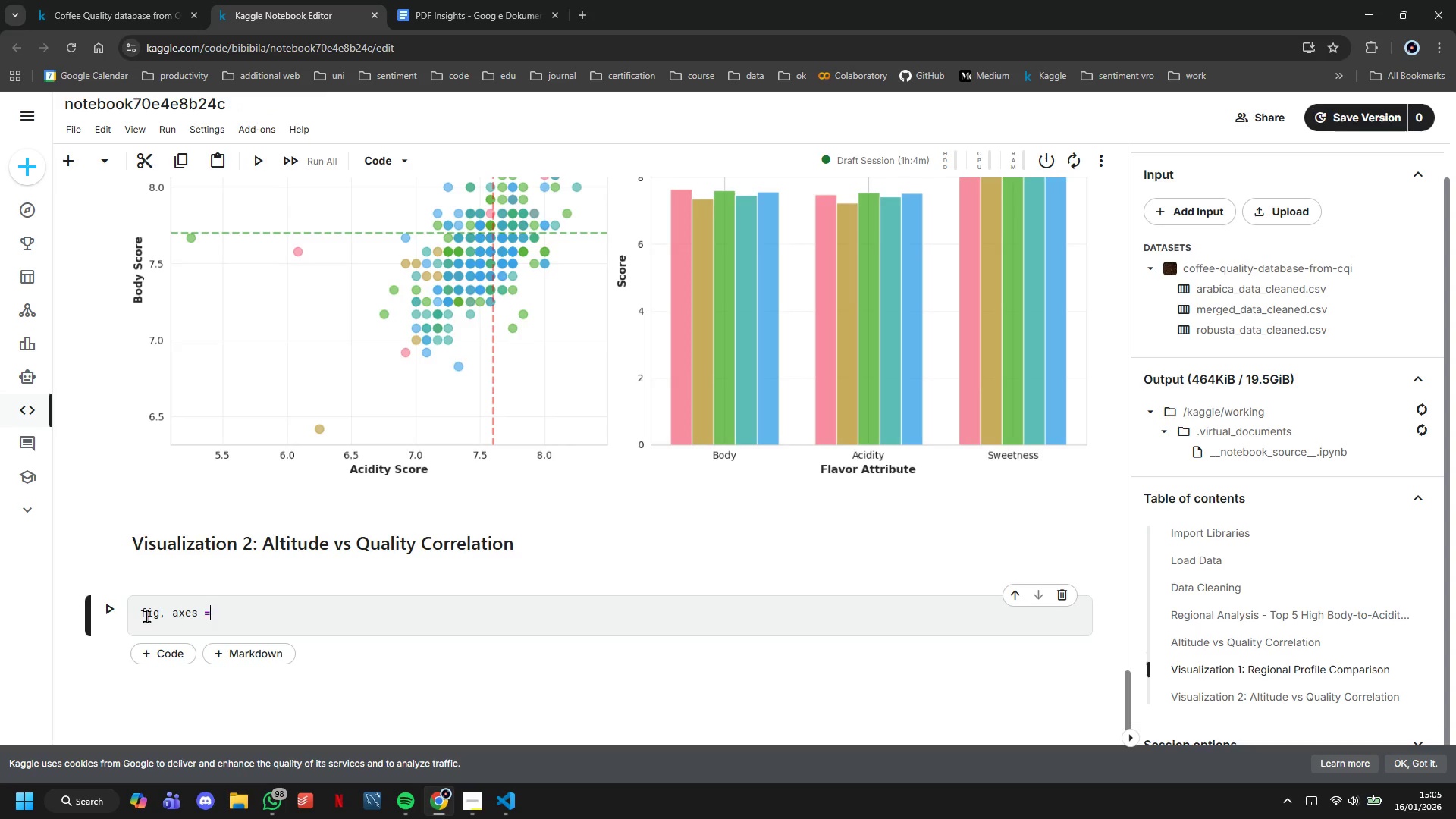 
key(Backspace)
 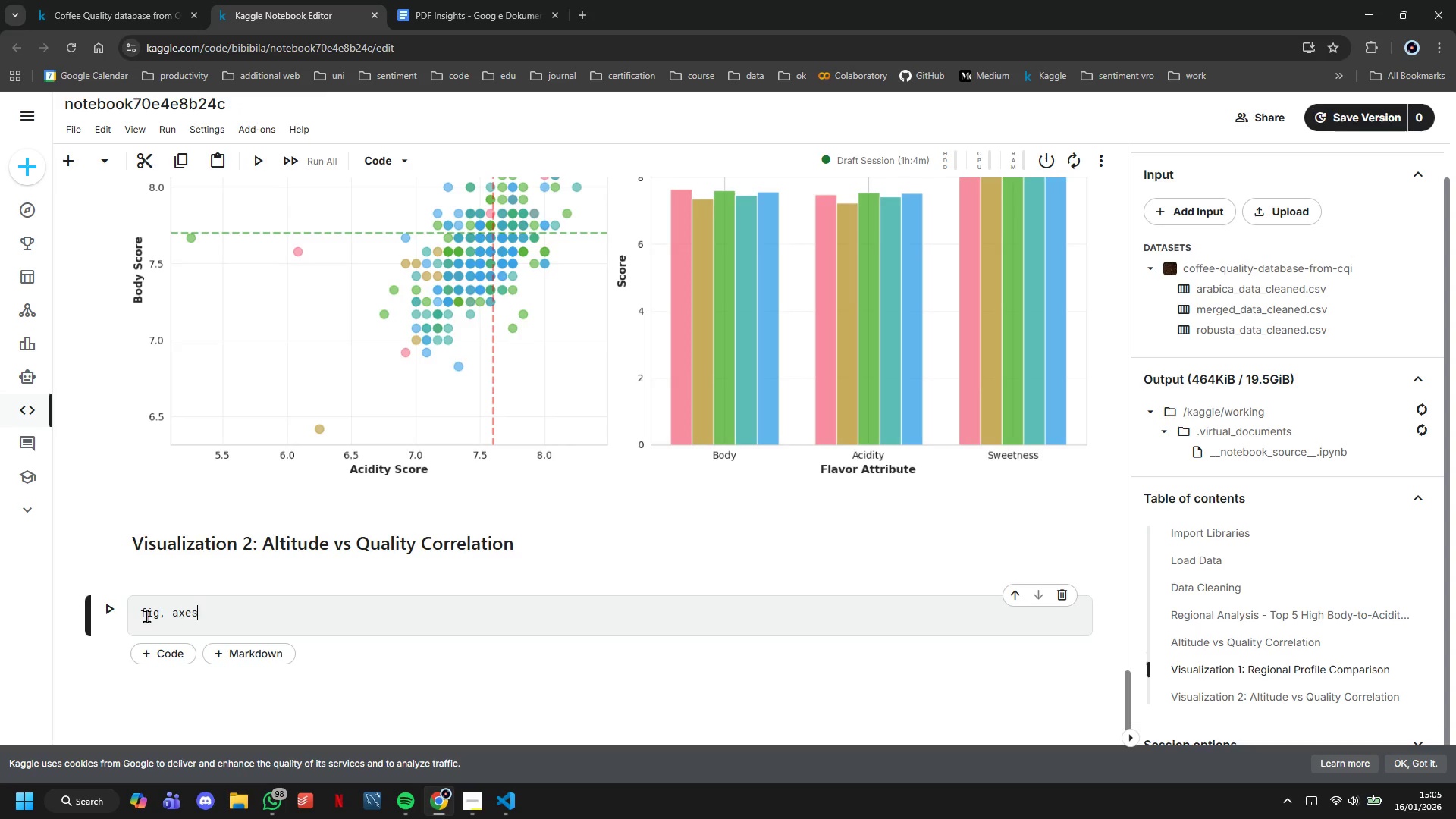 
key(Backspace)
 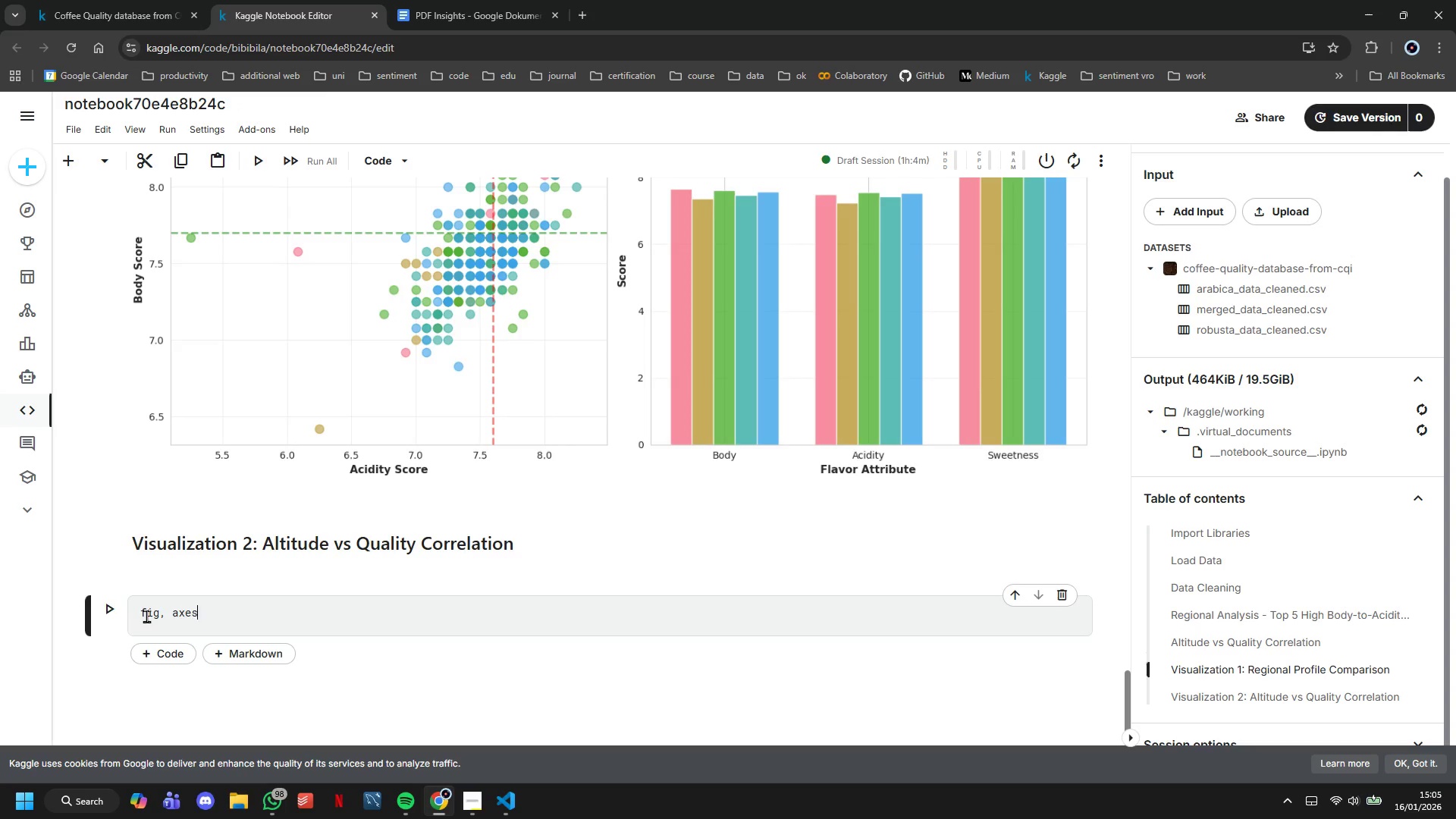 
key(Backspace)
 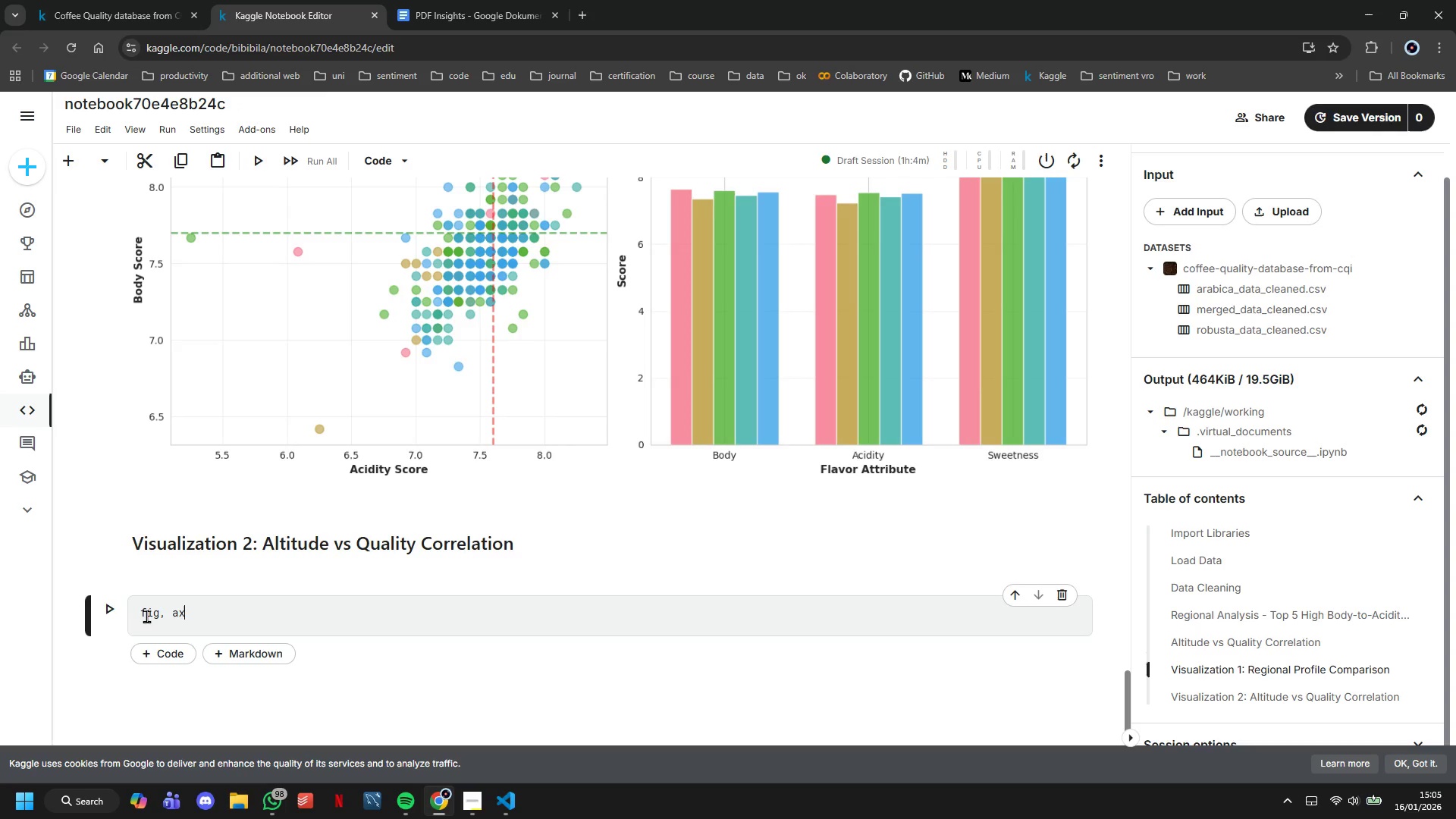 
key(Backspace)
 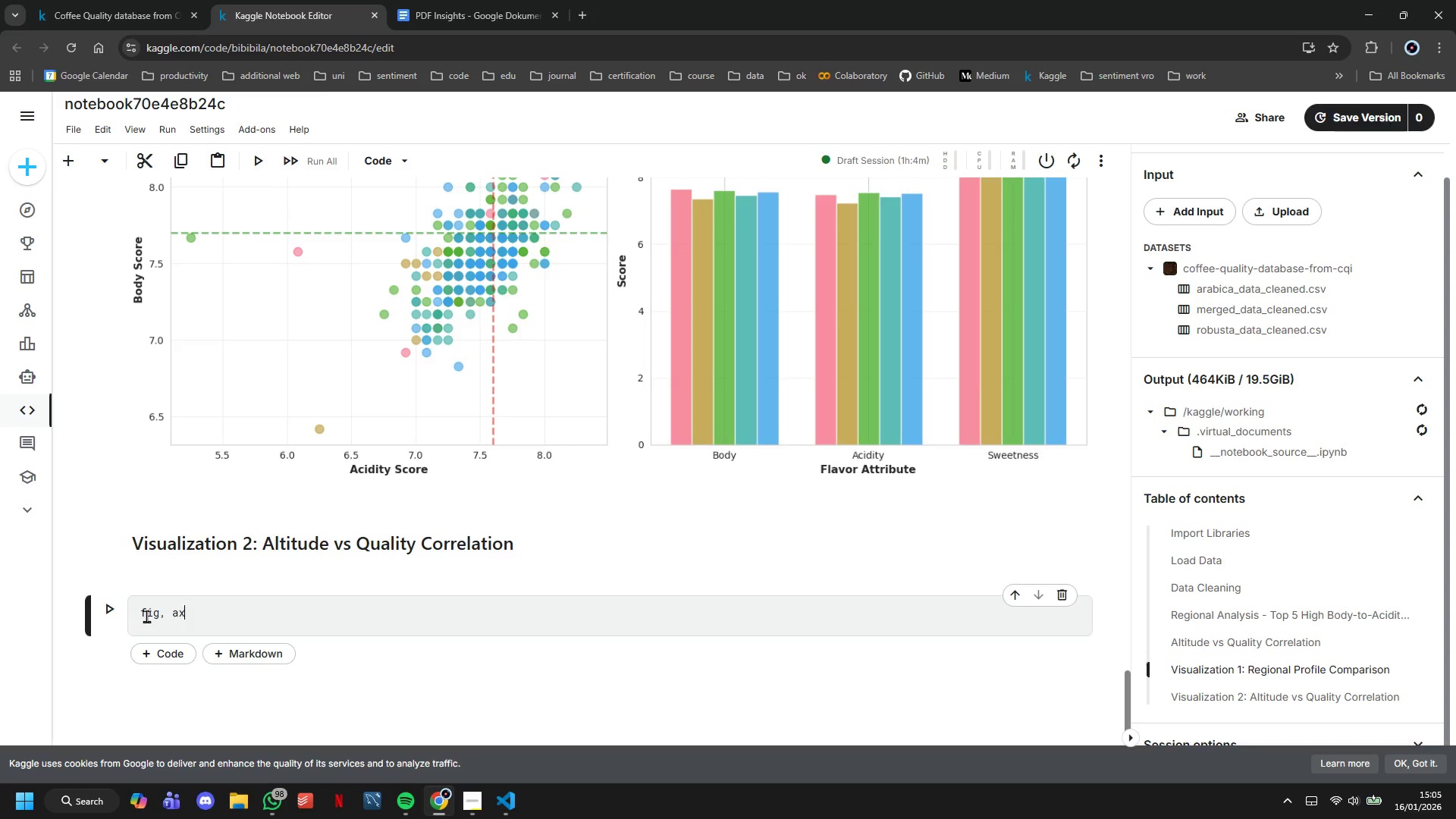 
key(Space)
 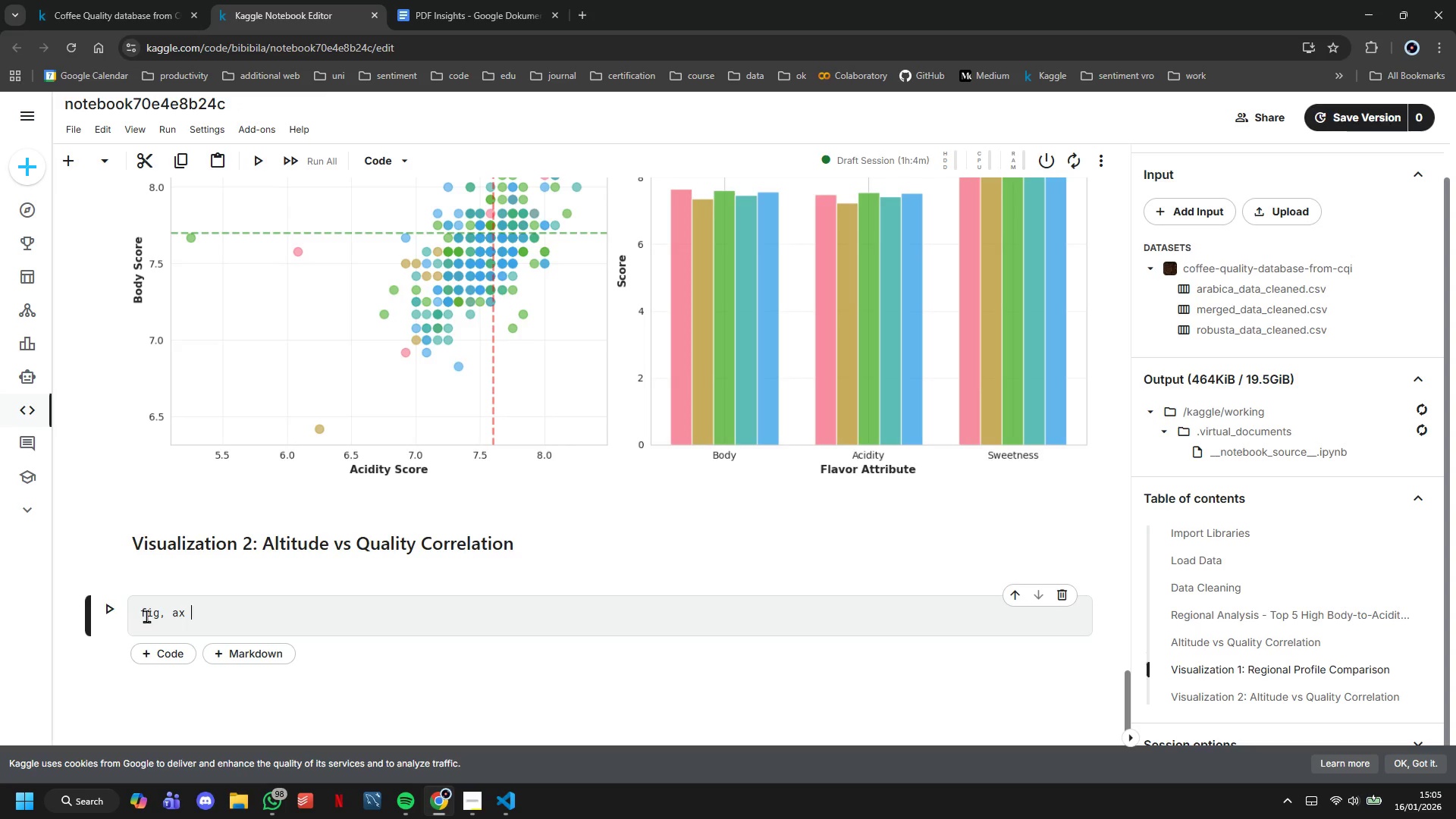 
key(Equal)
 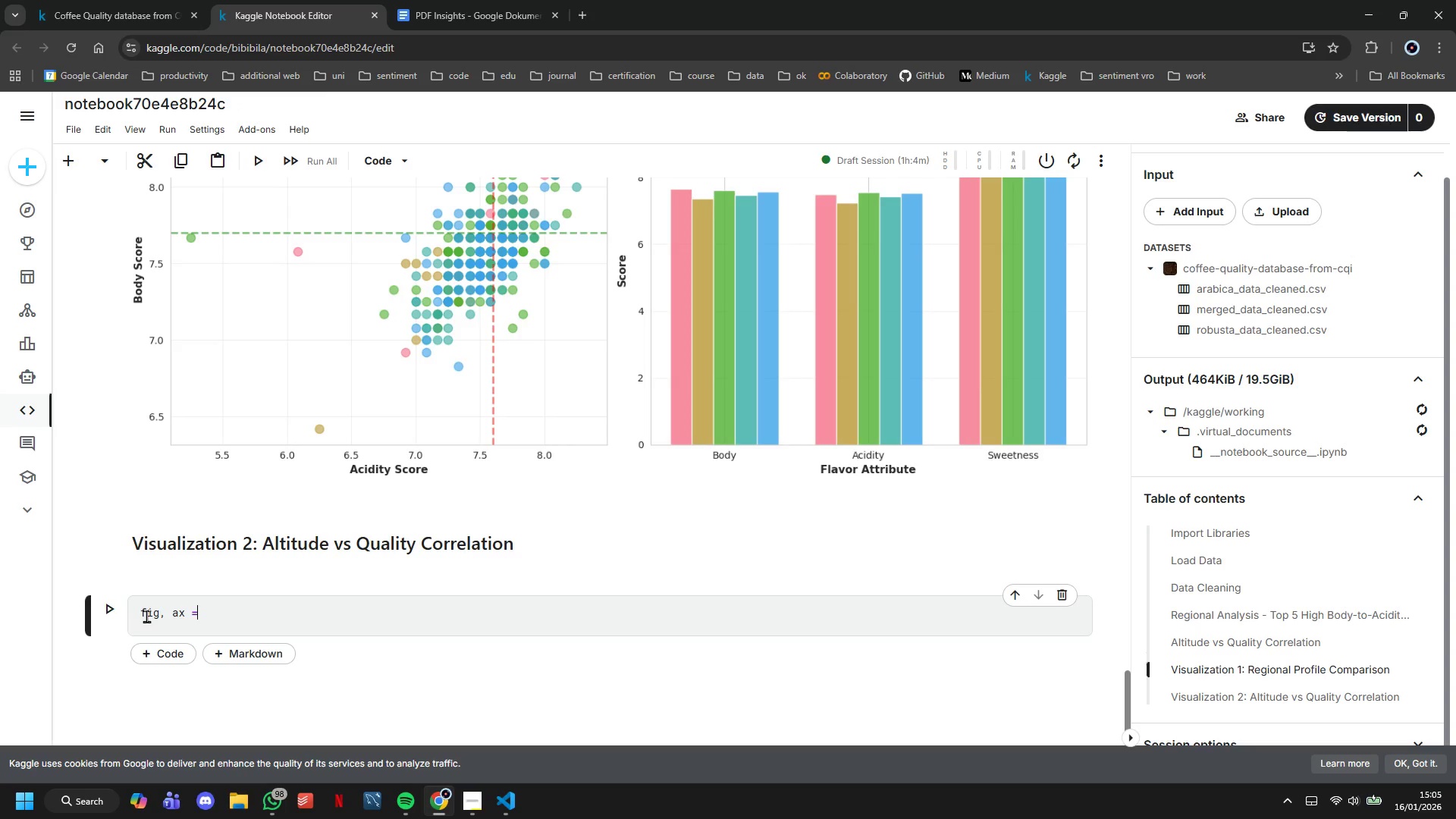 
key(Space)
 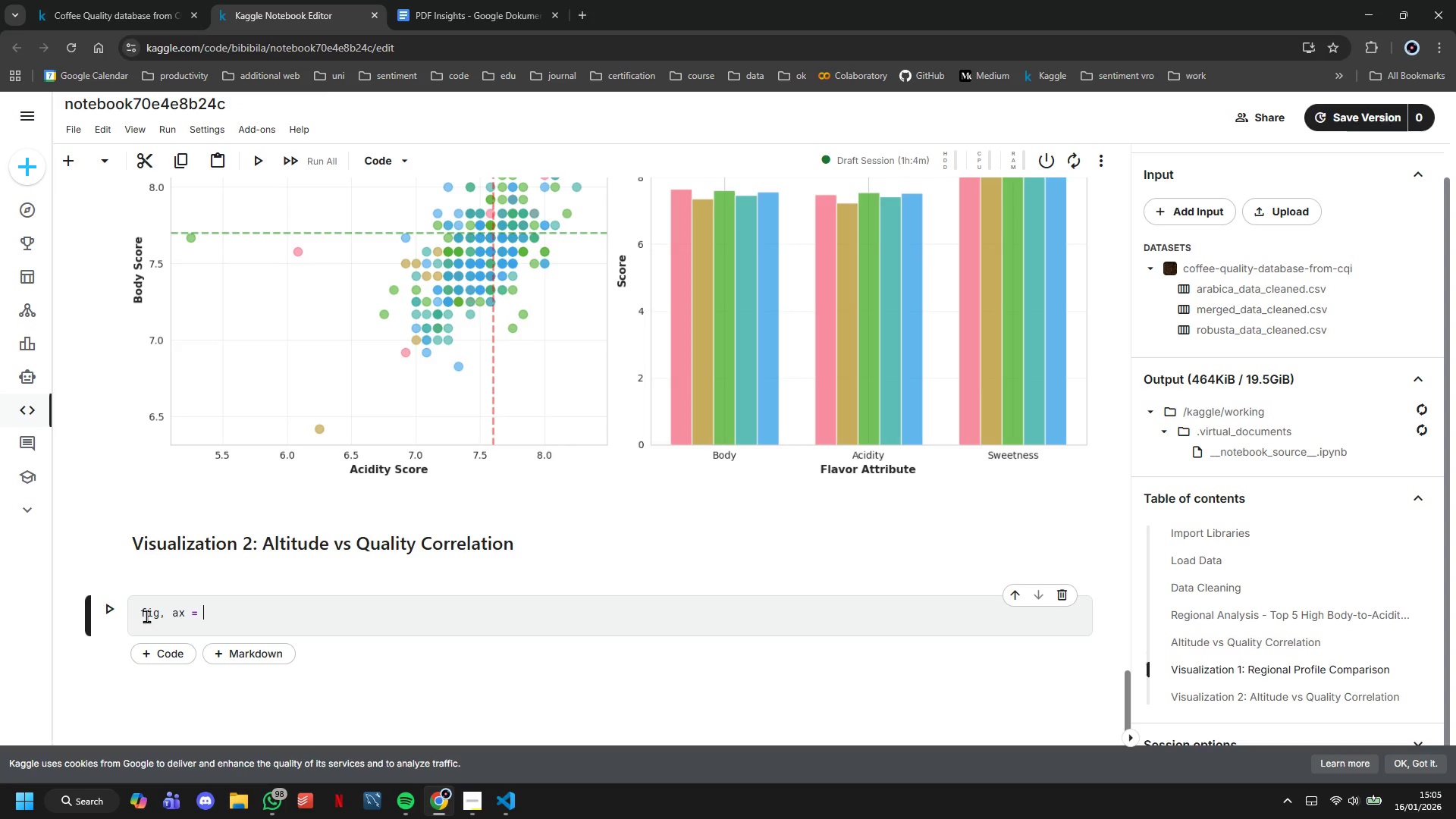 
wait(9.0)
 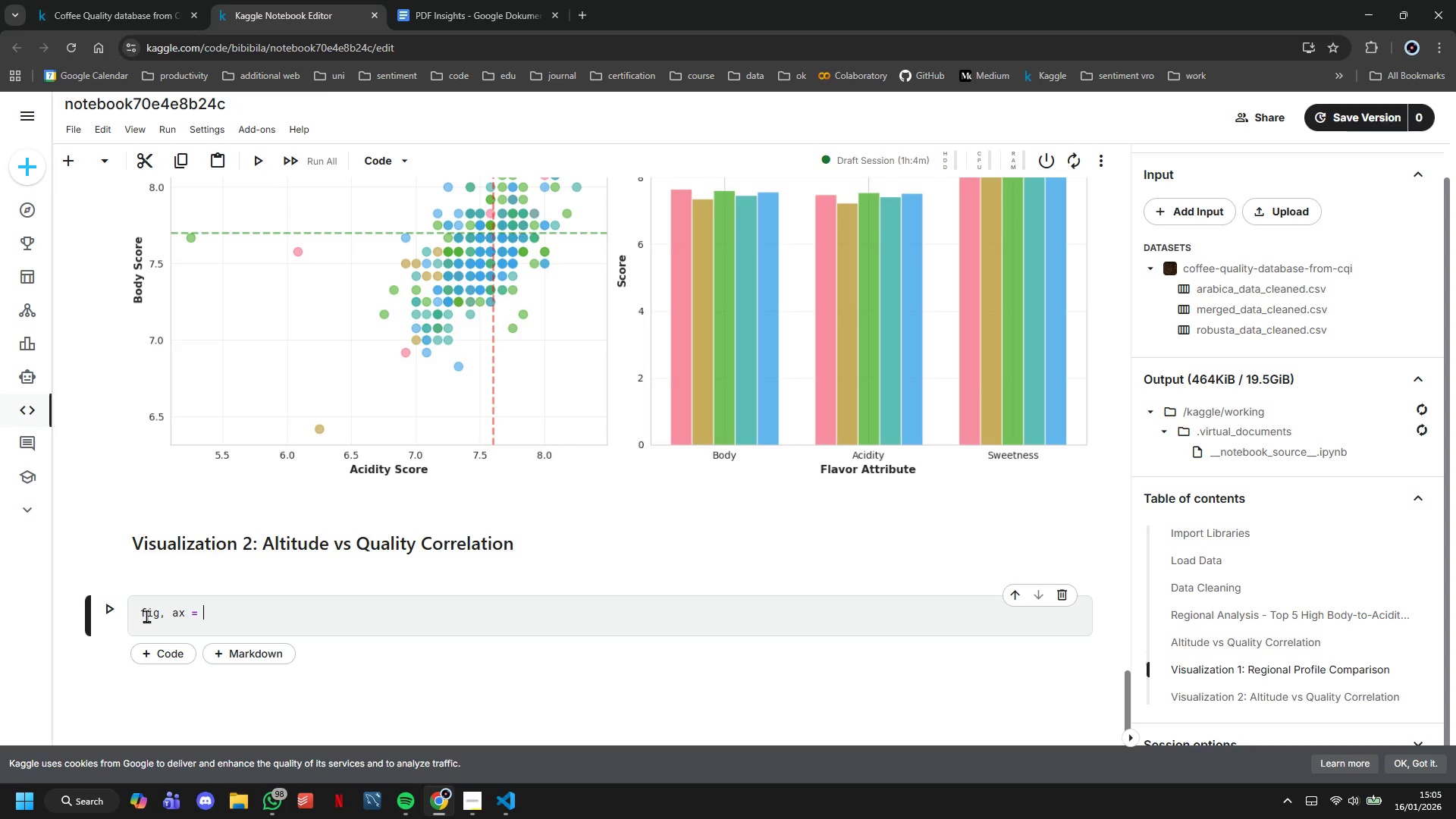 
type(plt.)
 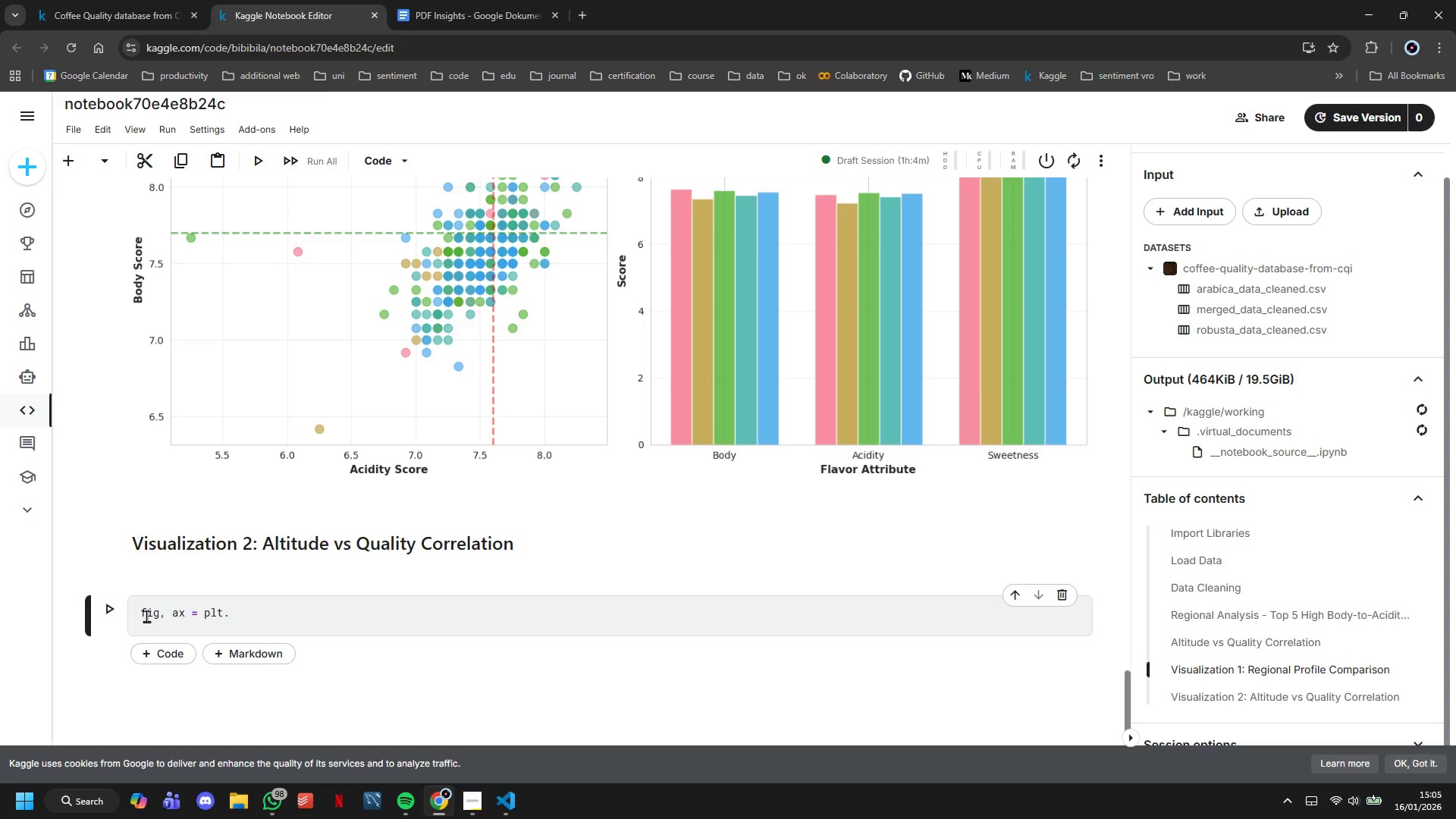 
type(subplots()
 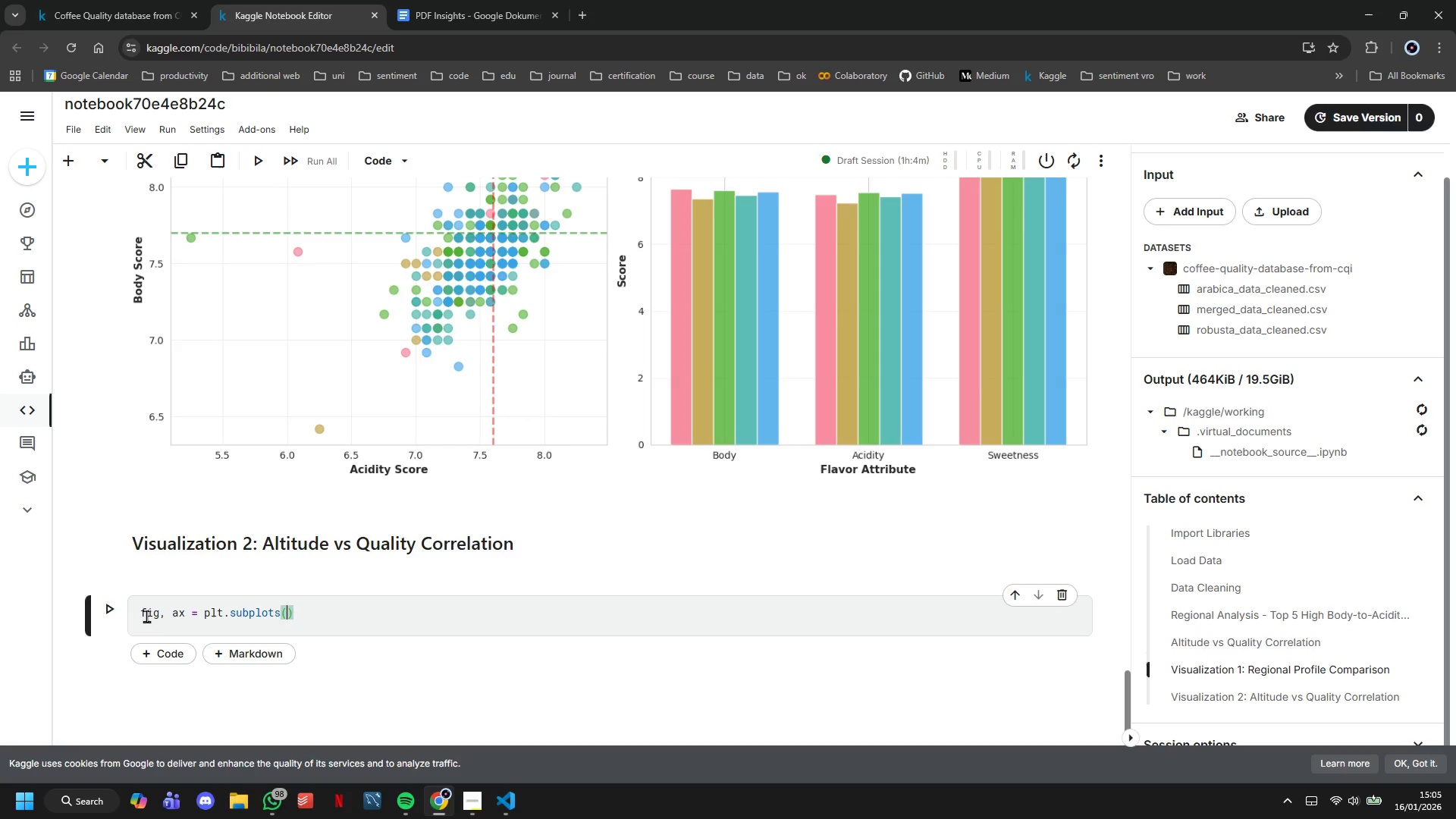 
wait(9.19)
 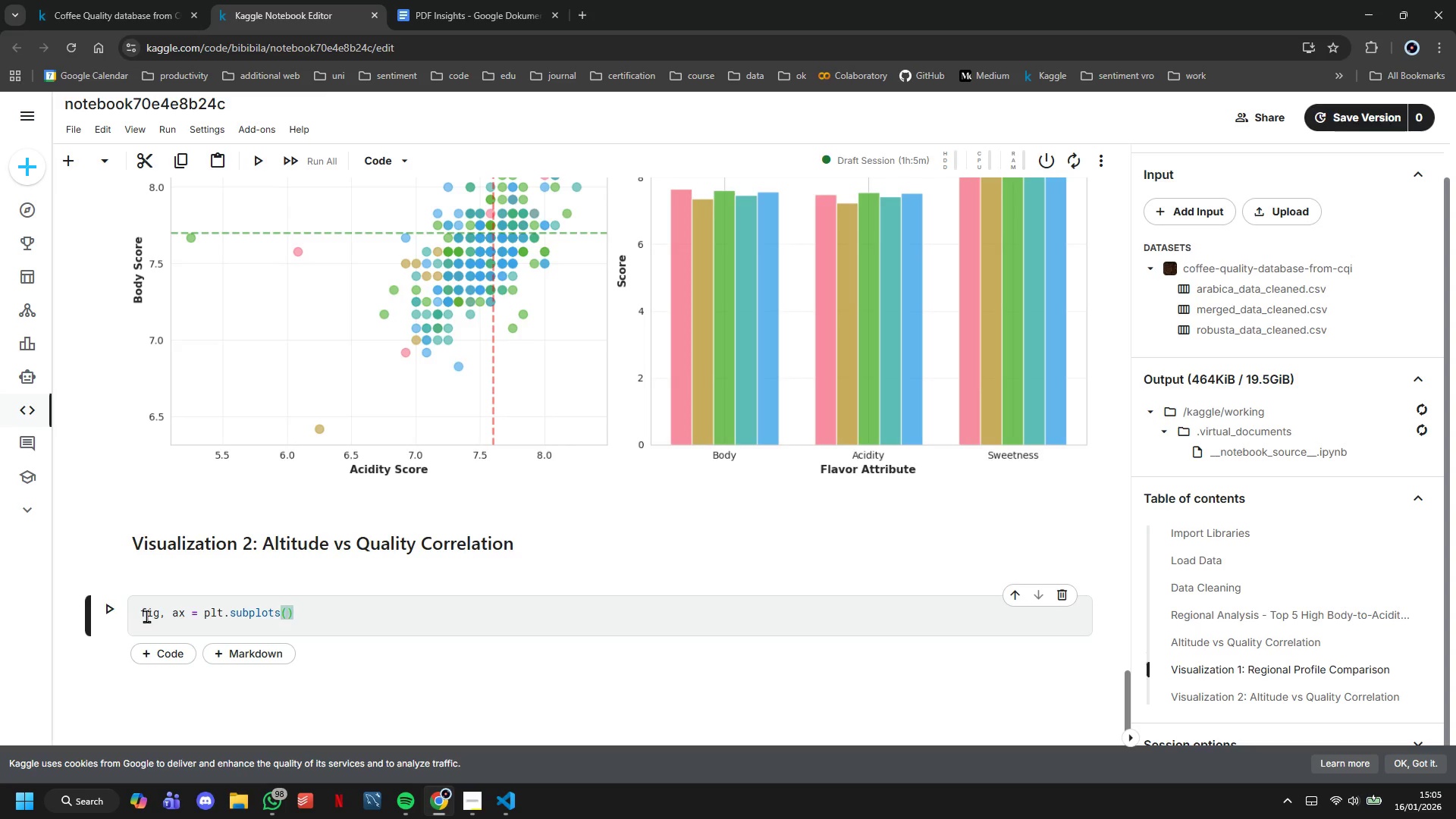 
type(figsize=(10,6)
 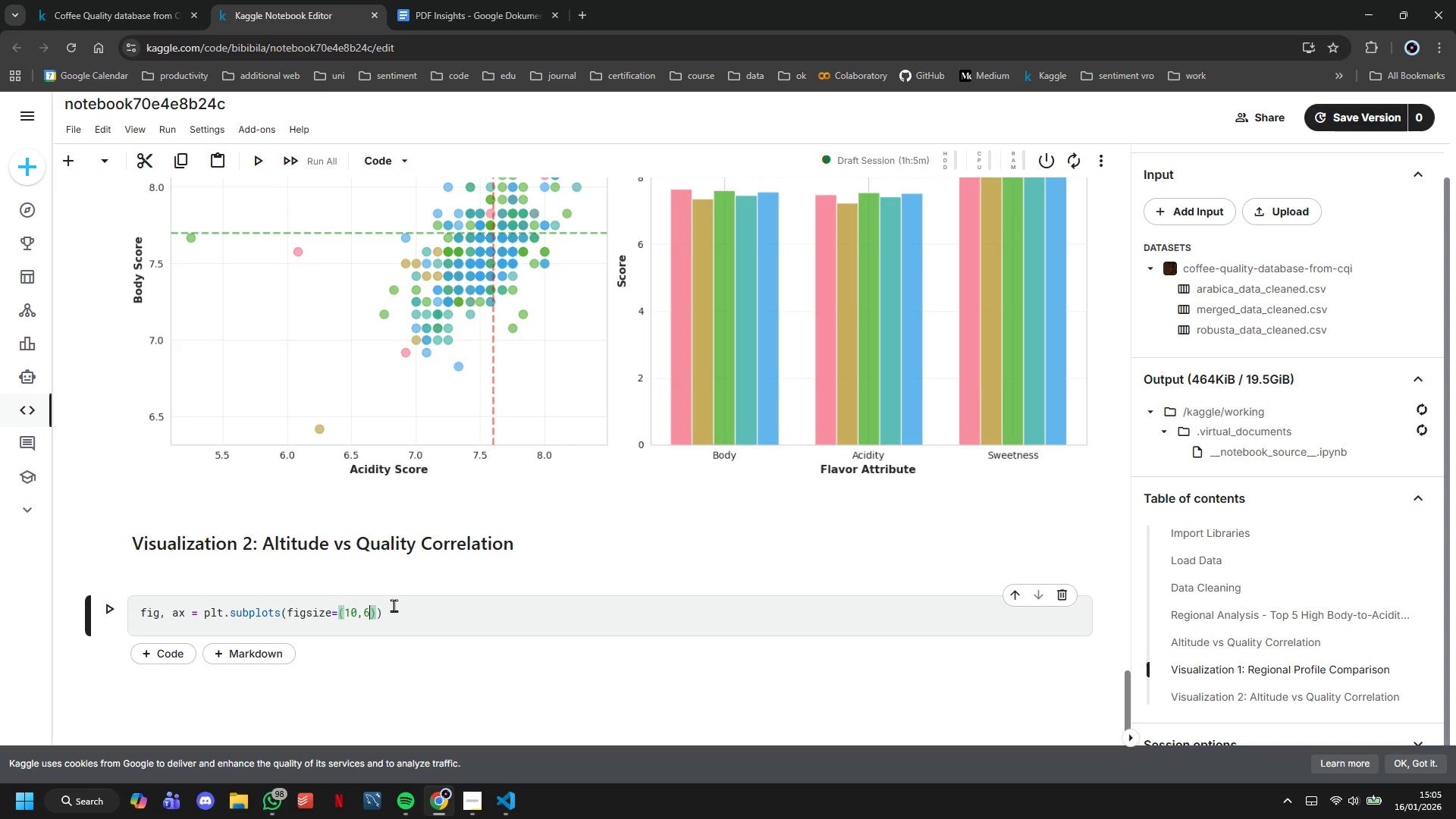 
key(ArrowRight)
 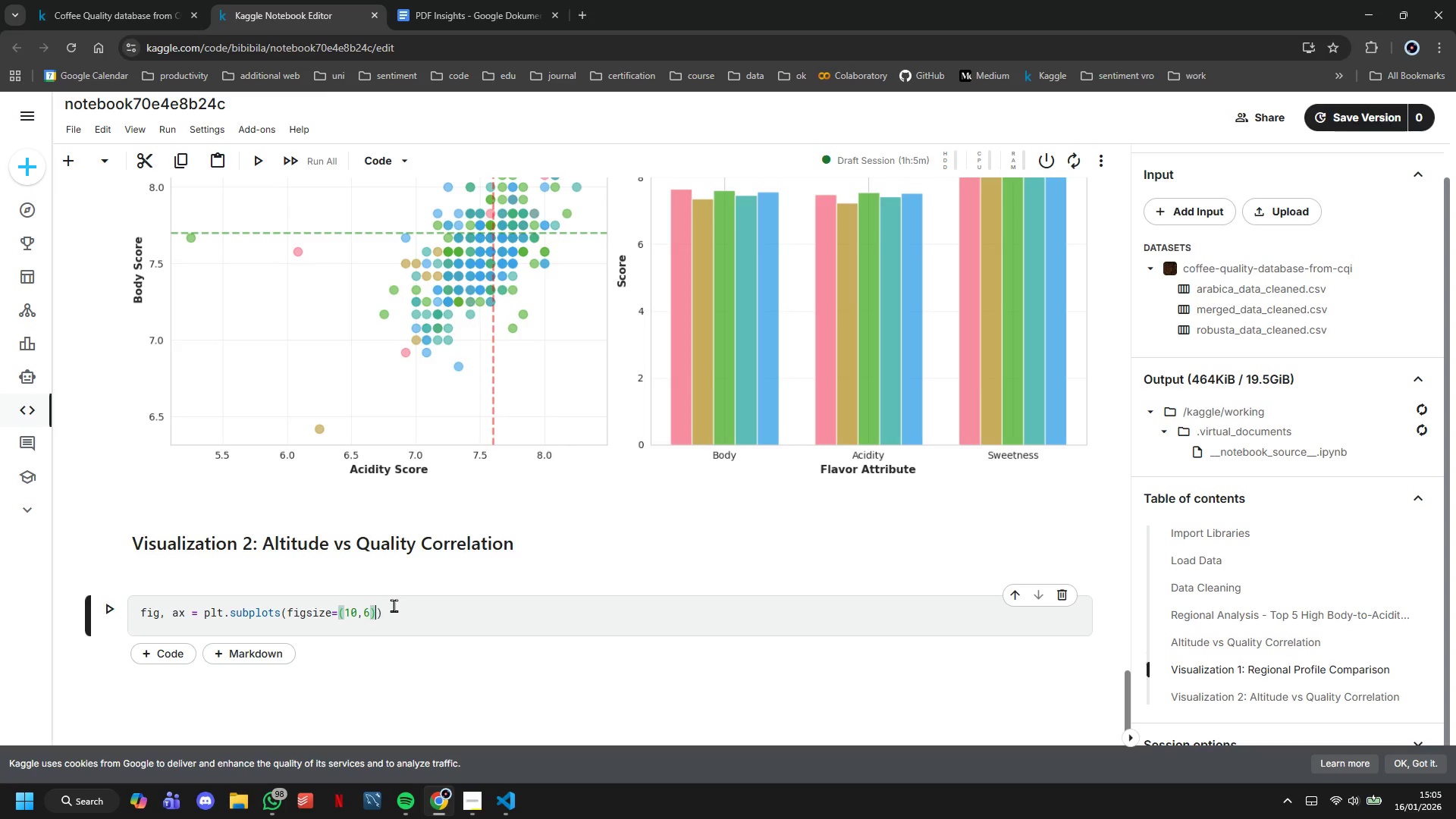 
key(ArrowRight)
 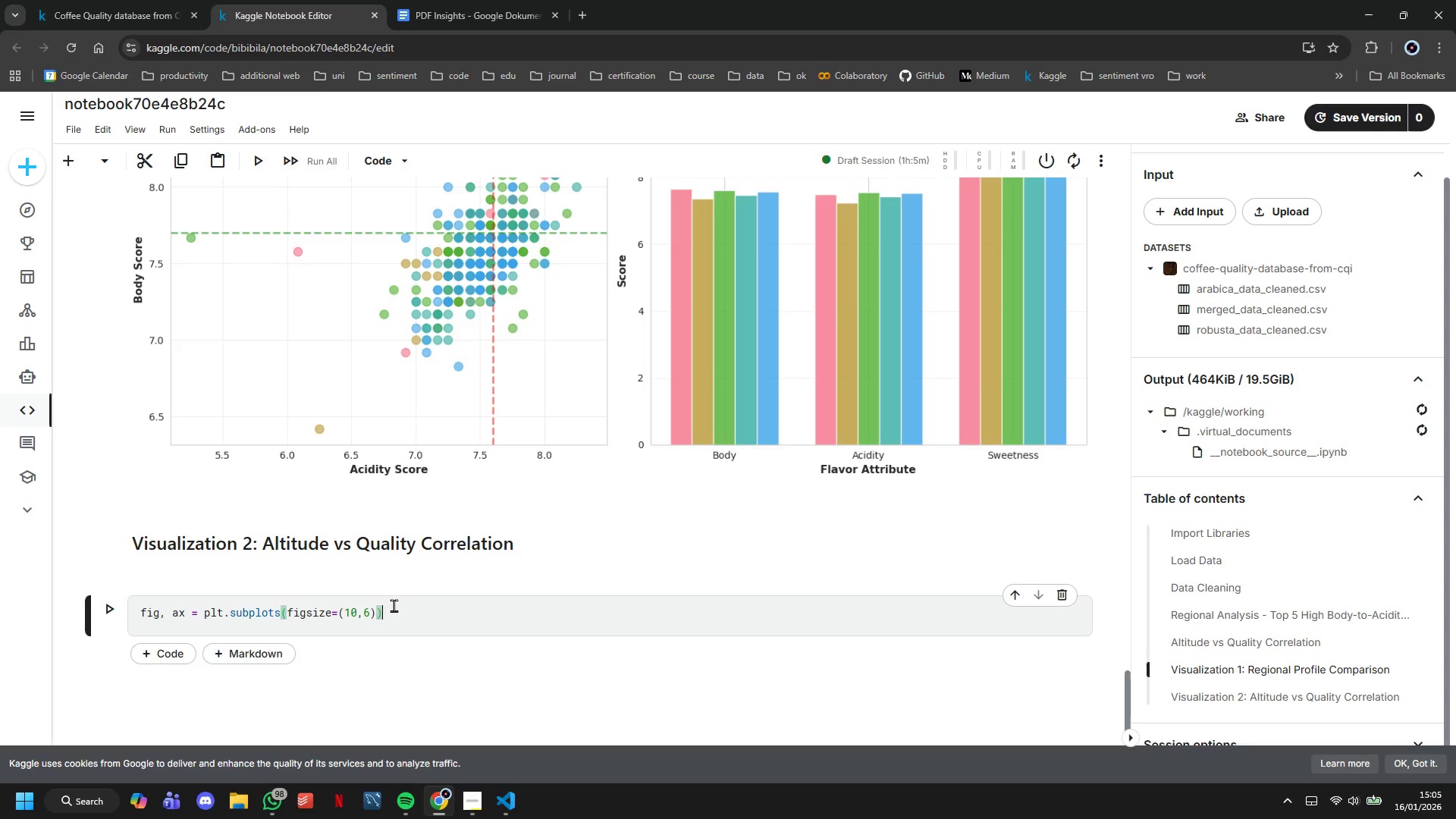 
key(Enter)
 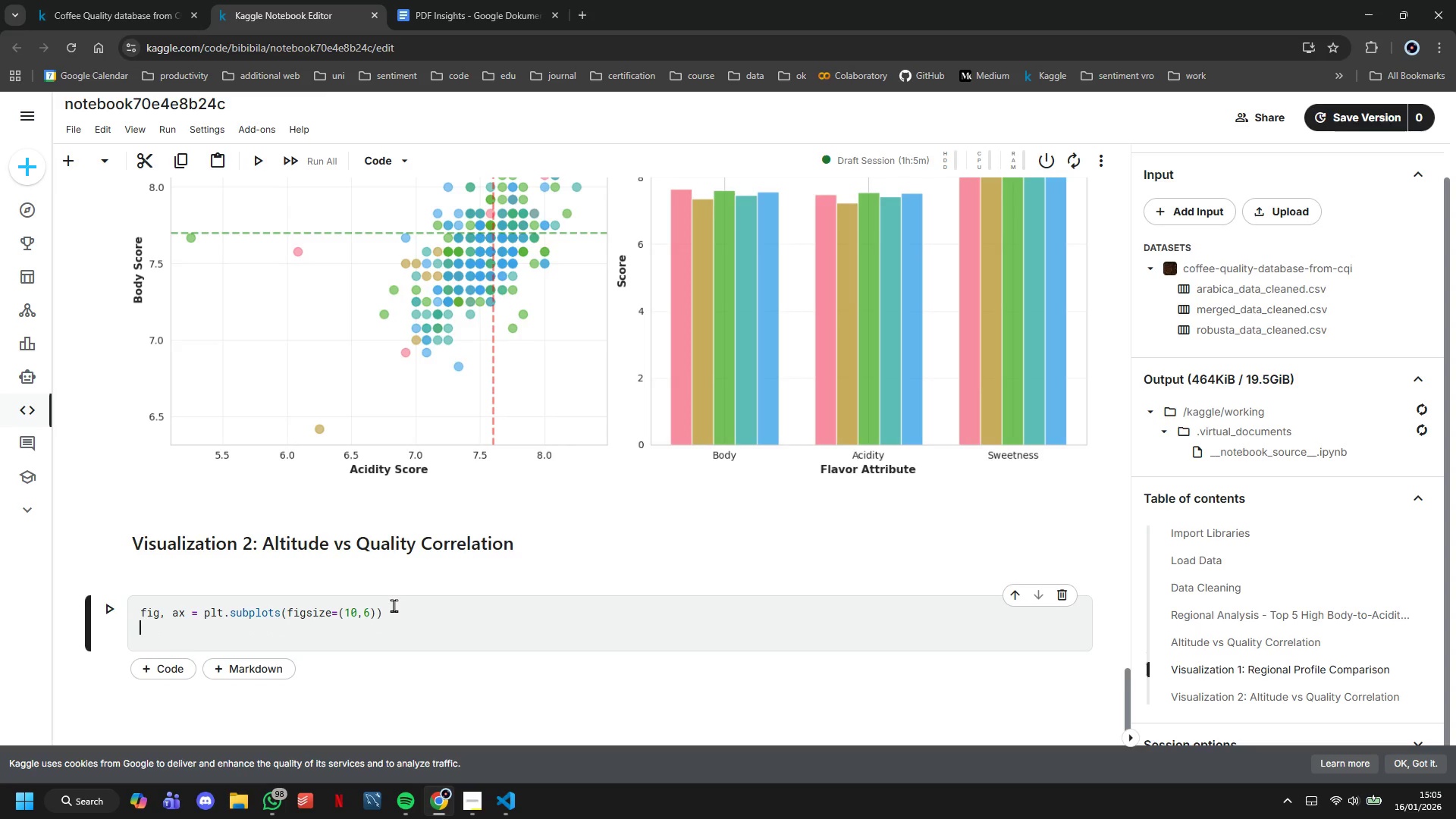 
key(Enter)
 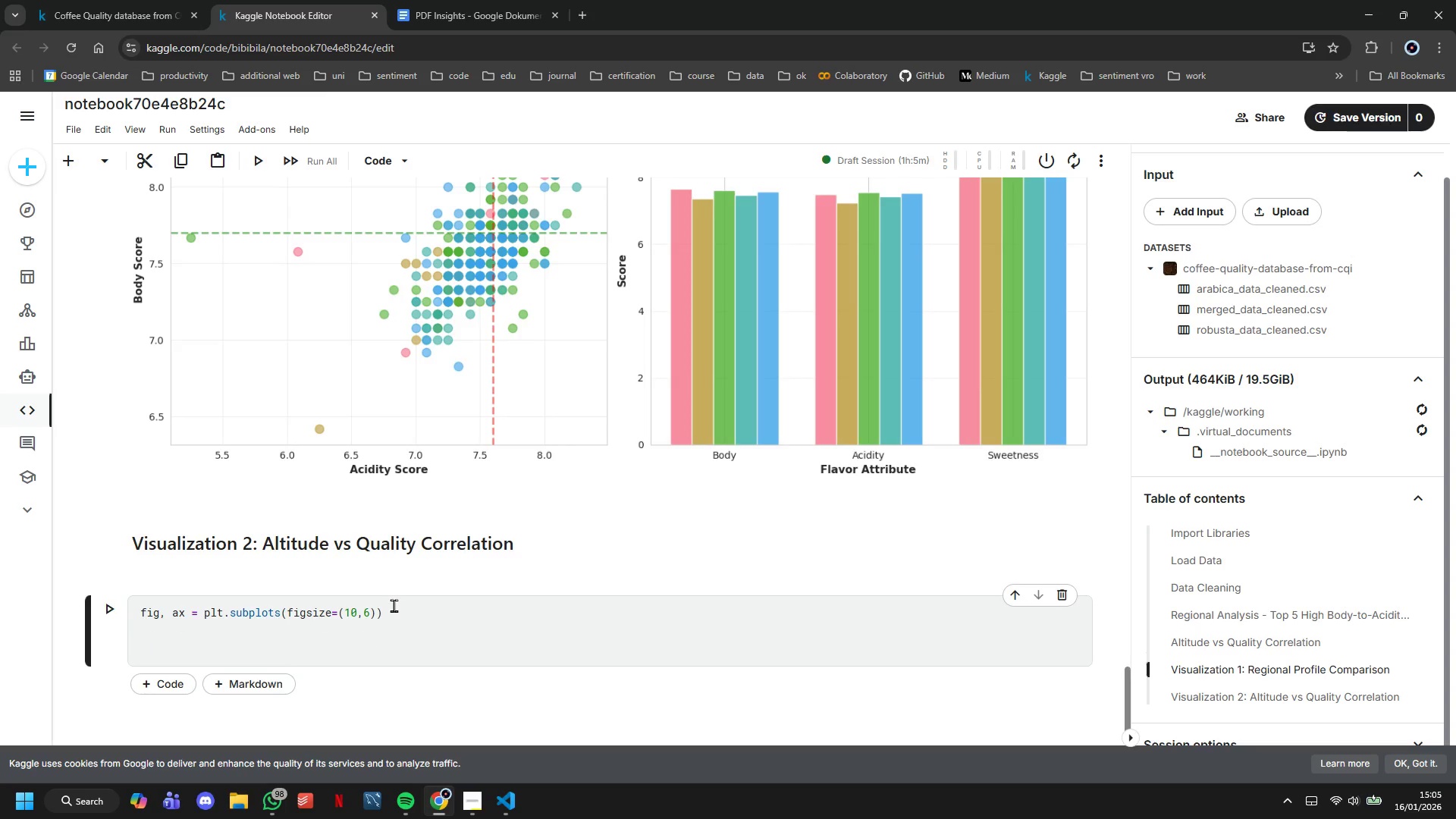 
type(# Scatter )
 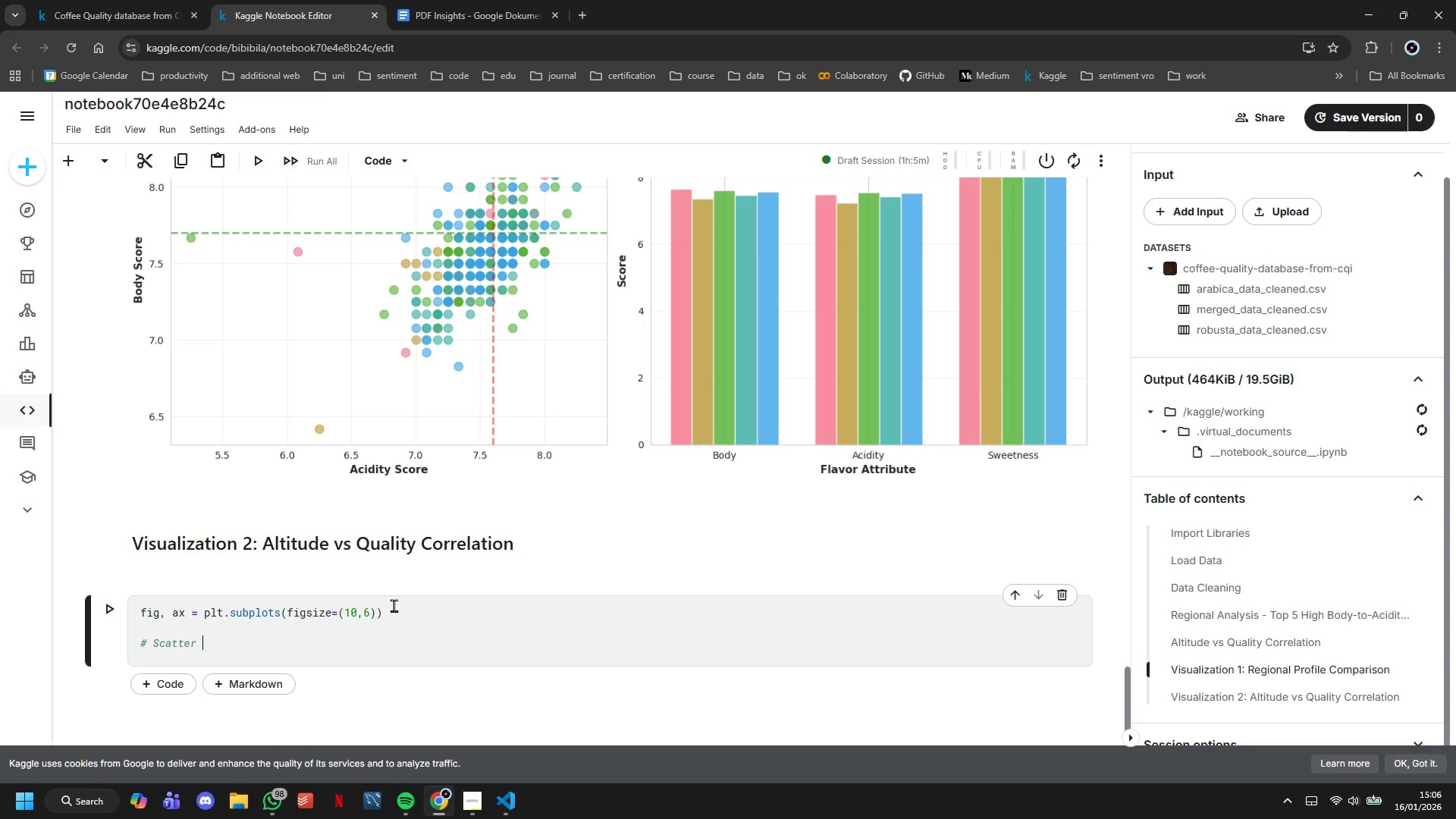 
wait(6.7)
 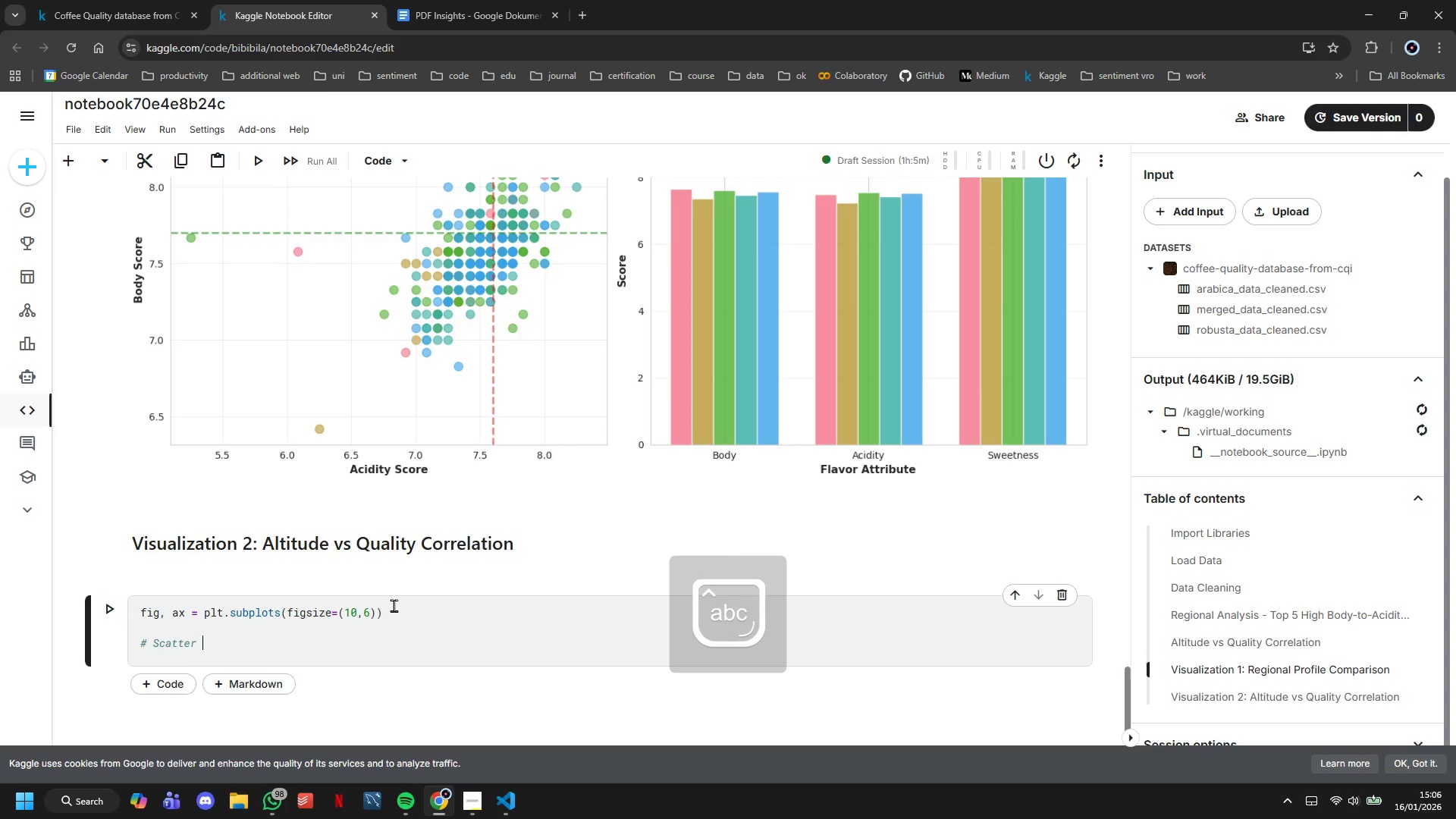 
type(plot )
 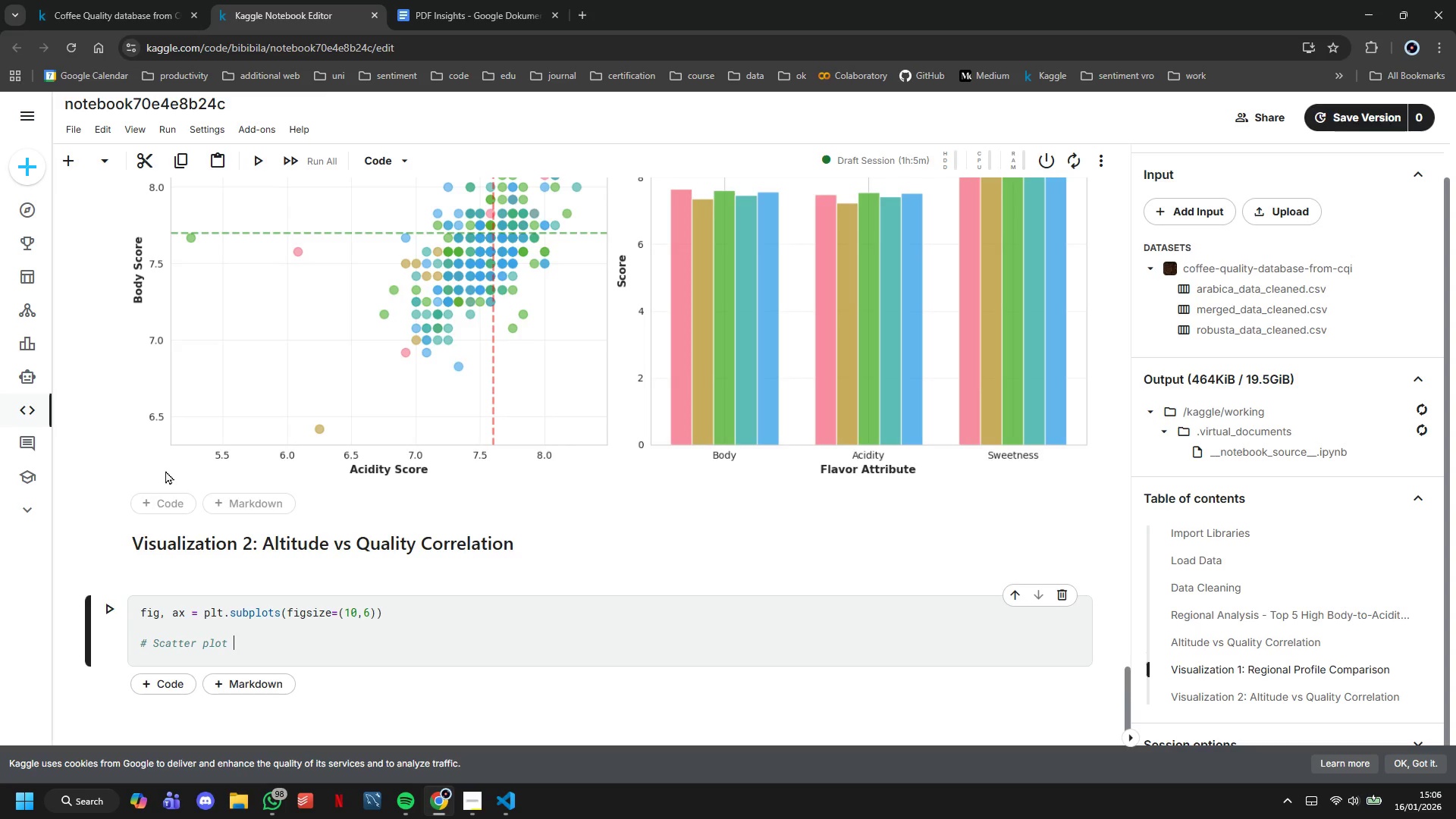 
wait(12.83)
 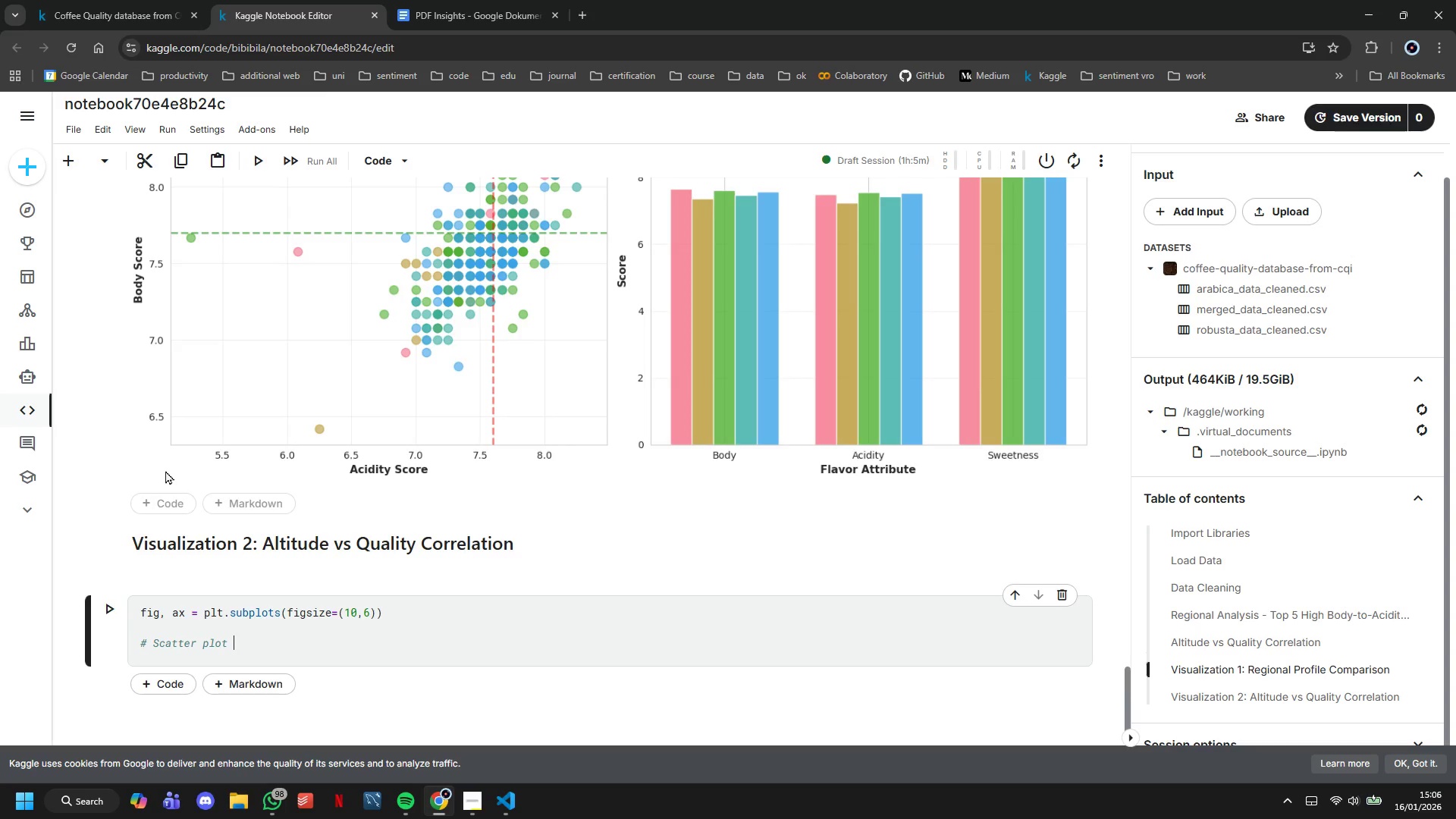 
type(with color-)
 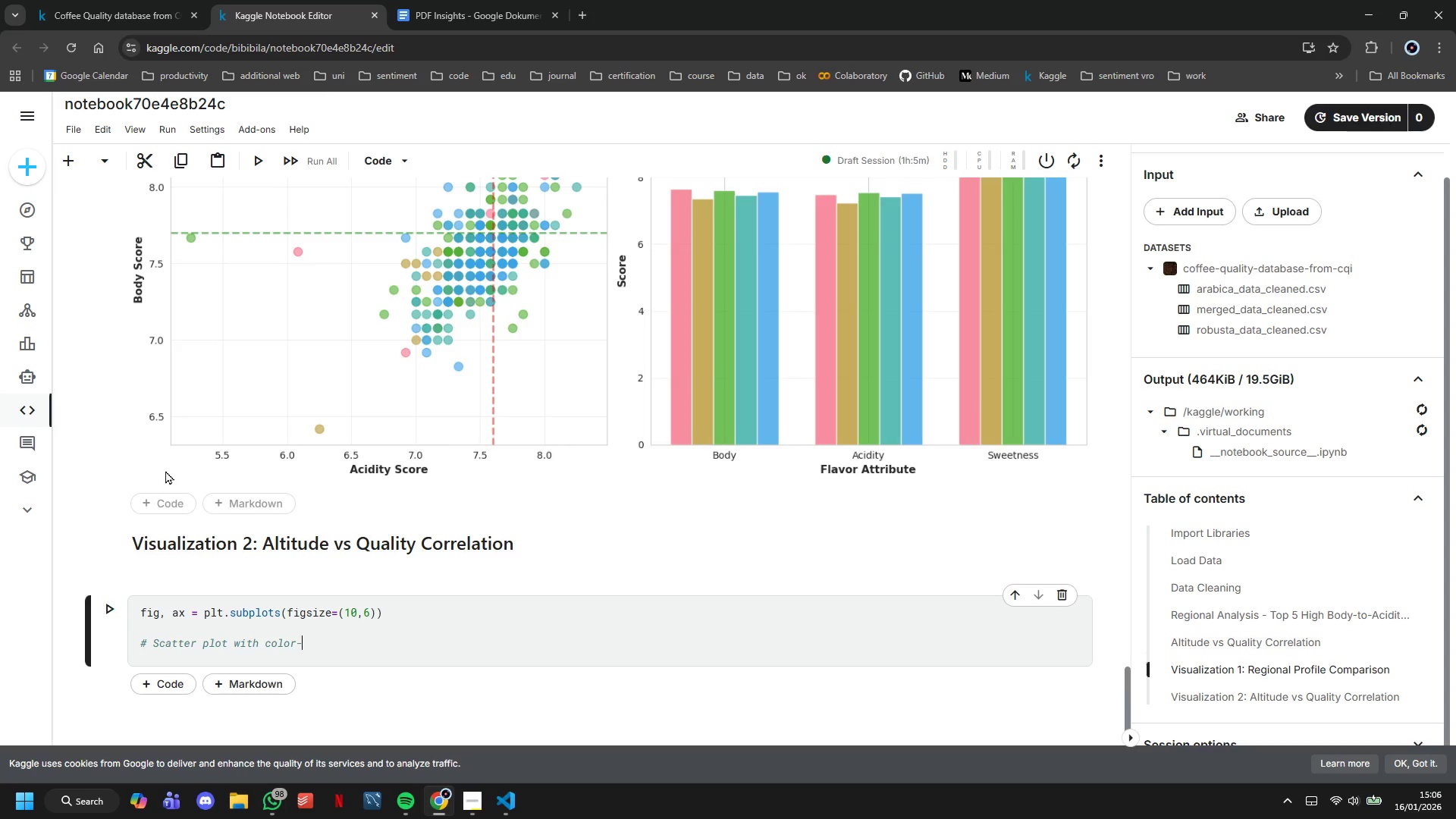 
type(coded regions)
 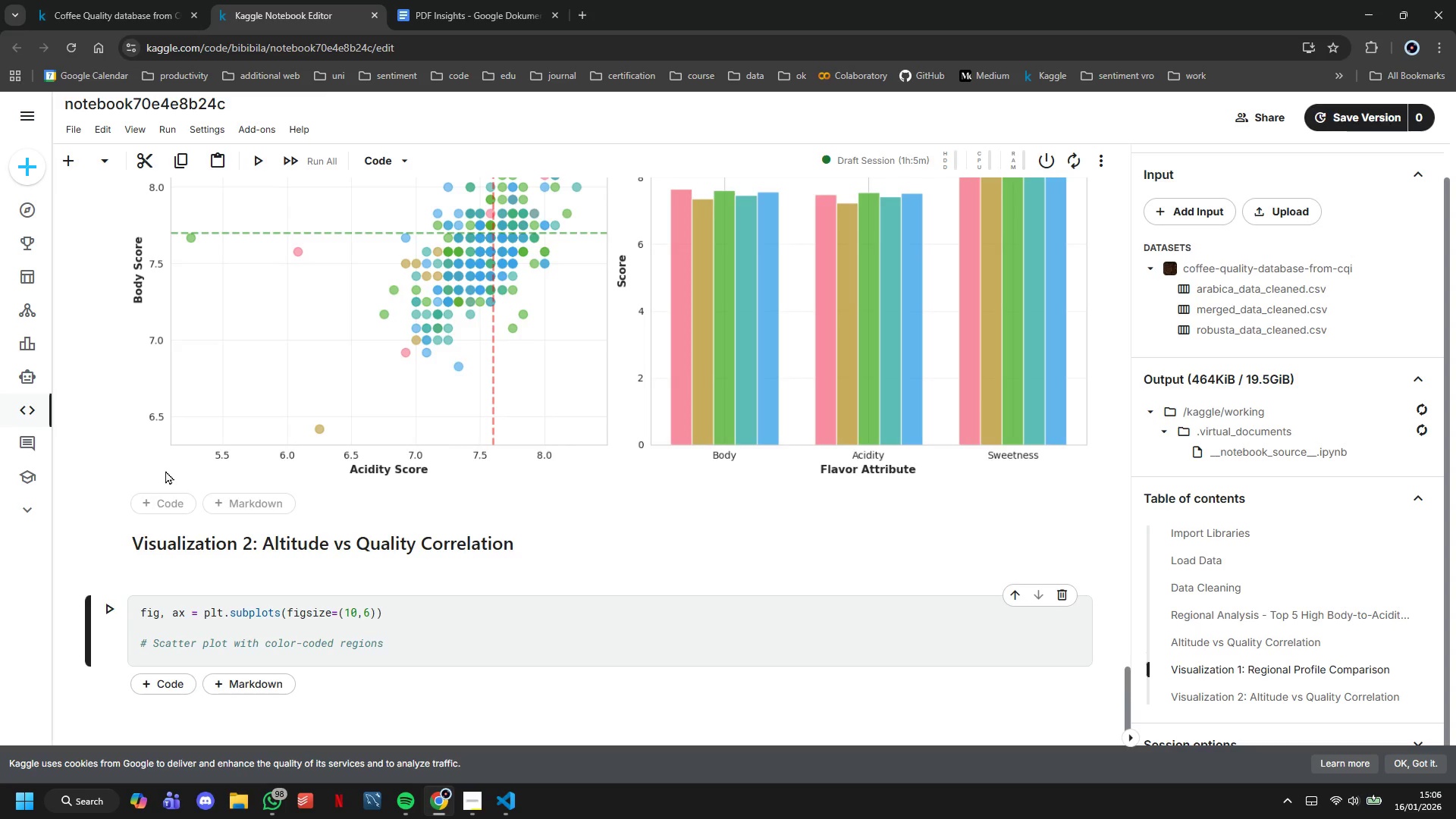 
key(Enter)
 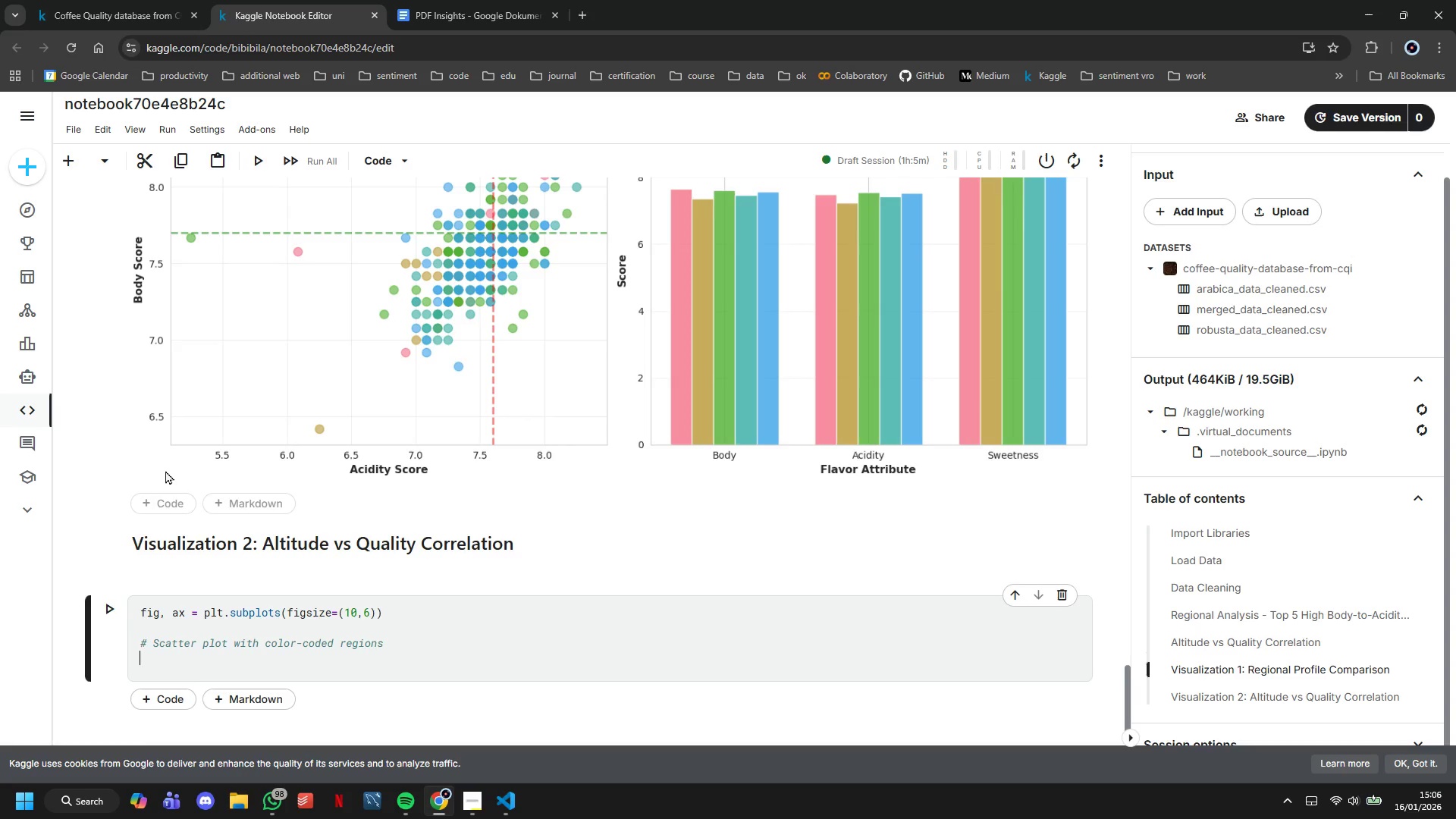 
type(colors = )
 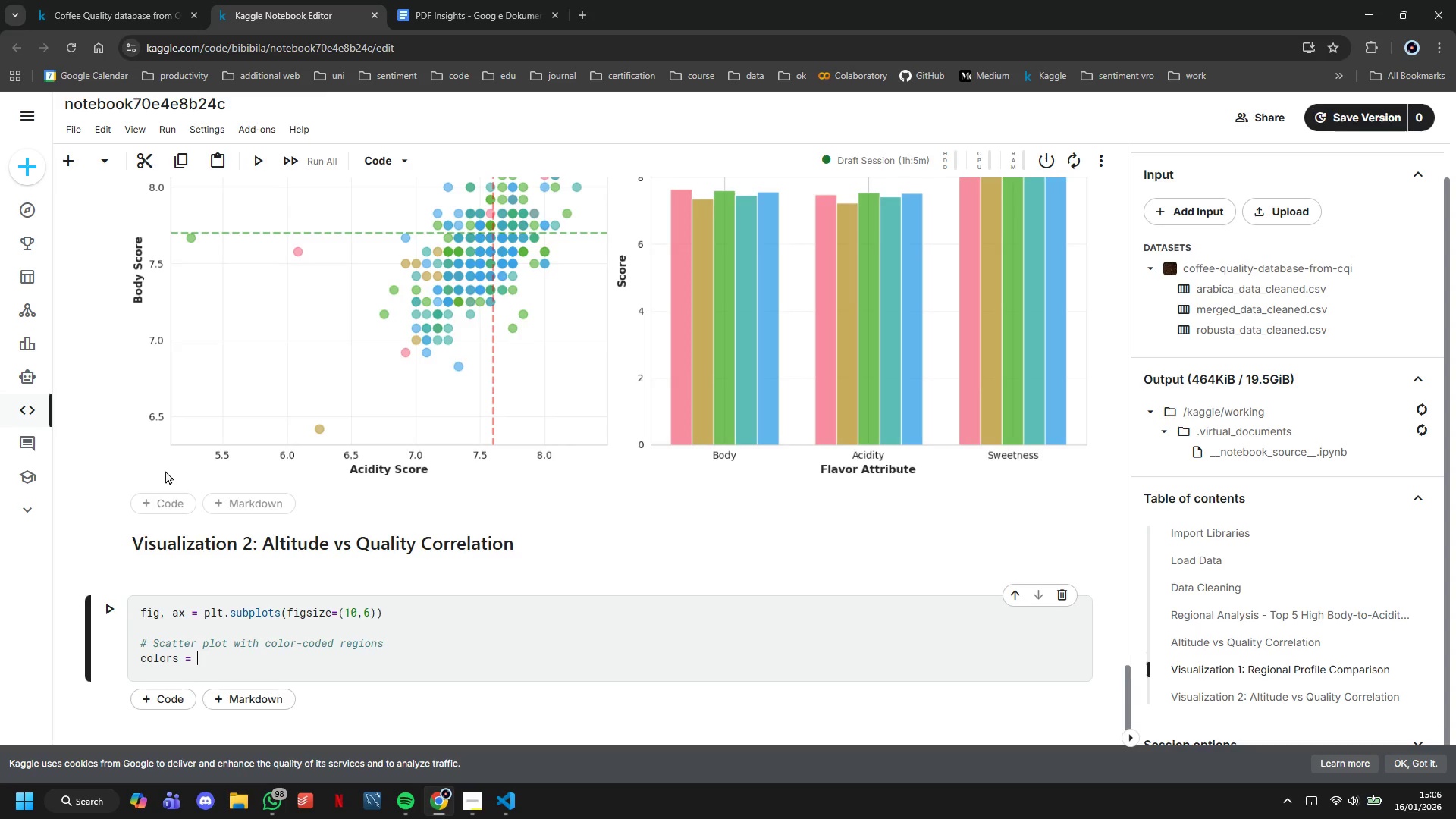 
wait(6.36)
 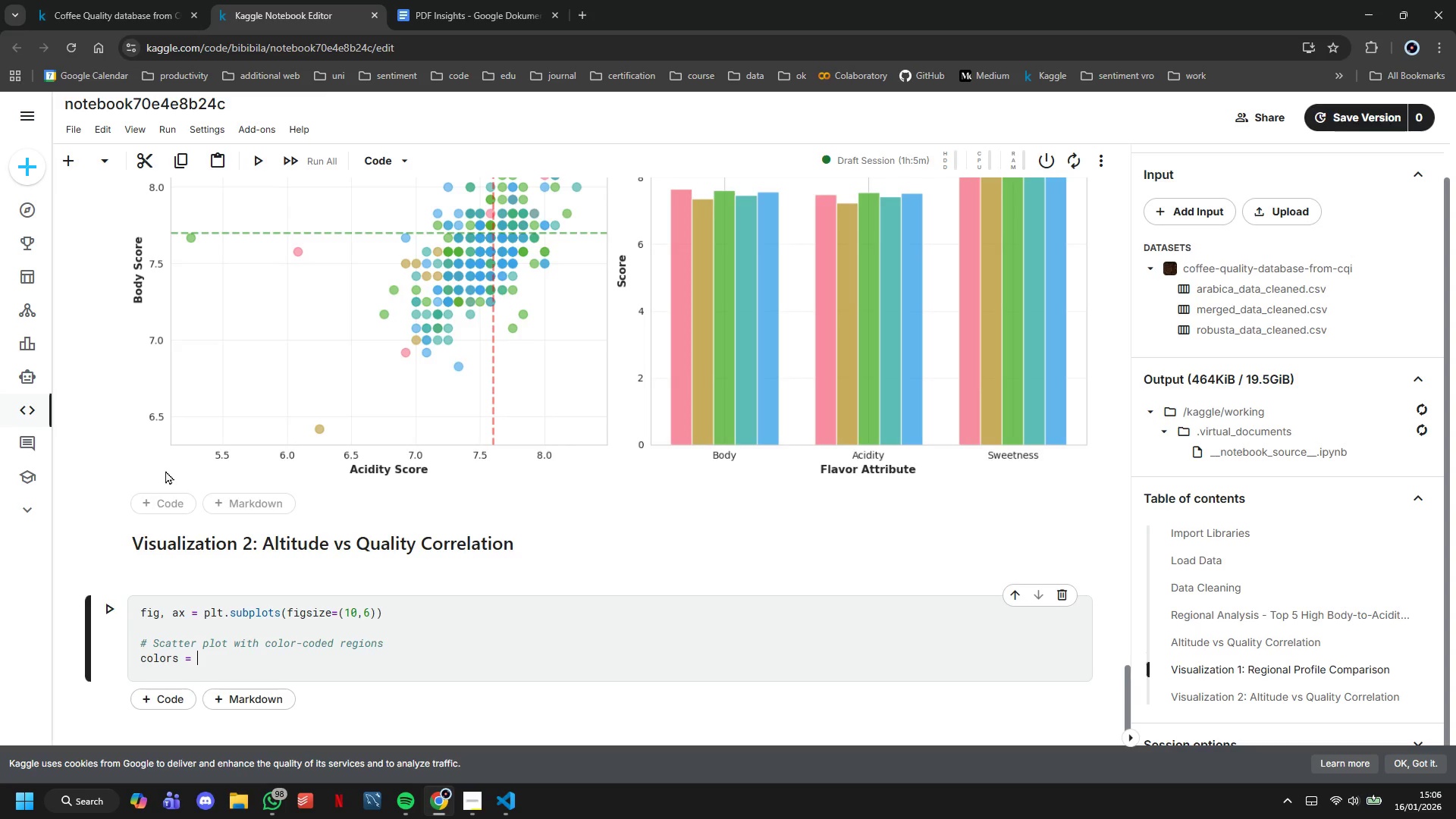 
mouse_move([151, 497])
 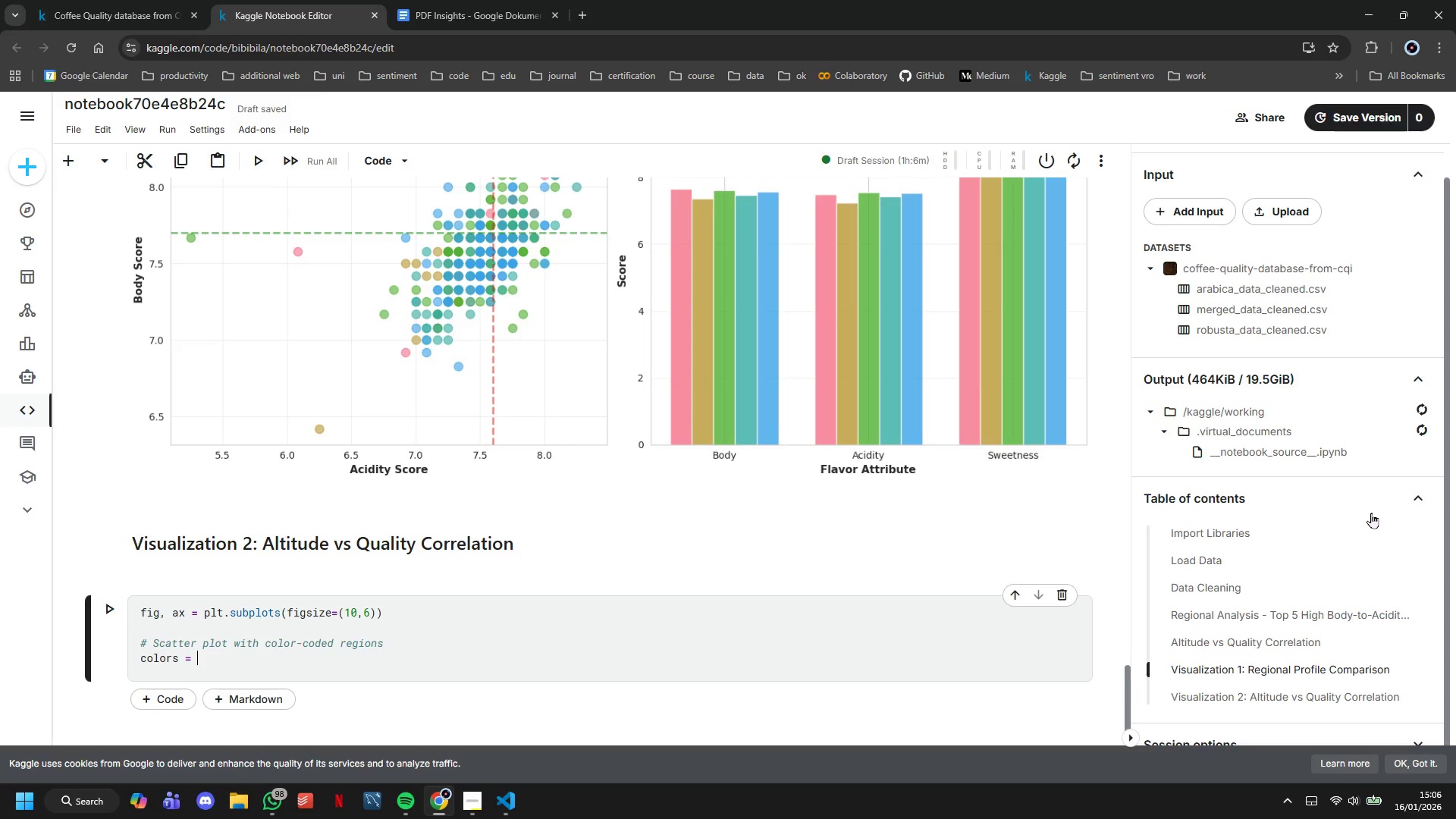 
key(BracketLeft)
 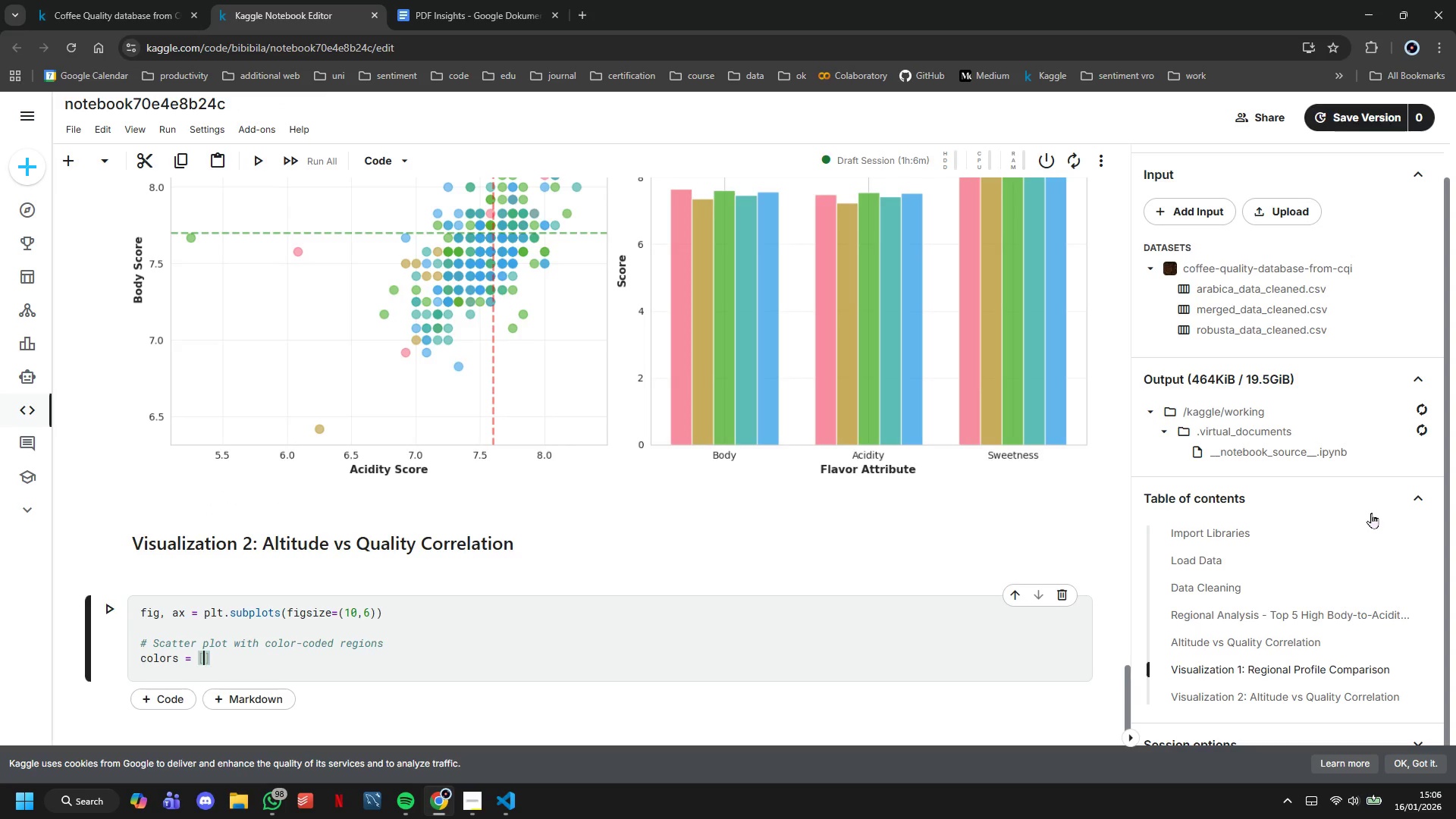 
key(Quote)
 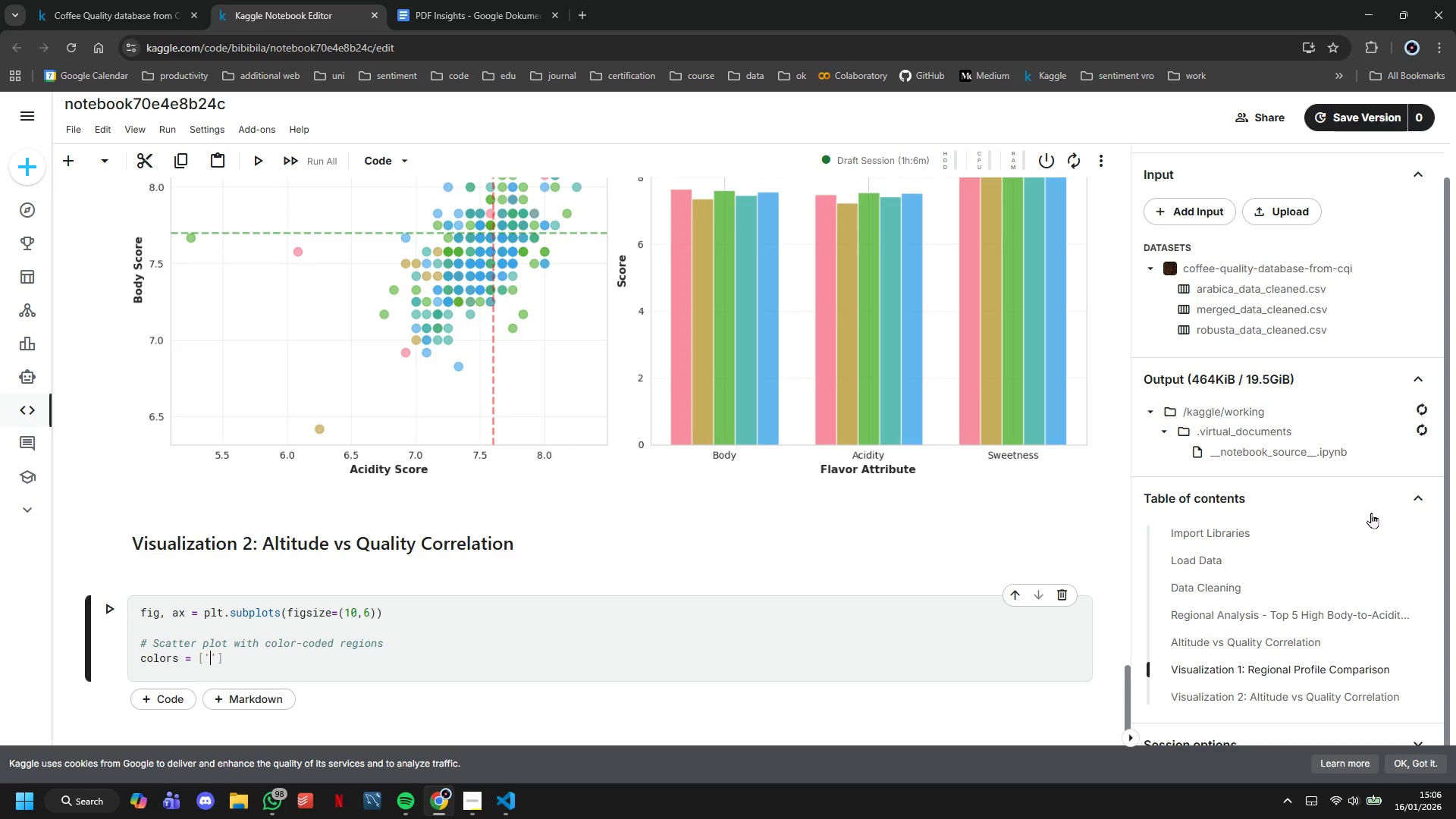 
key(Shift+3)
 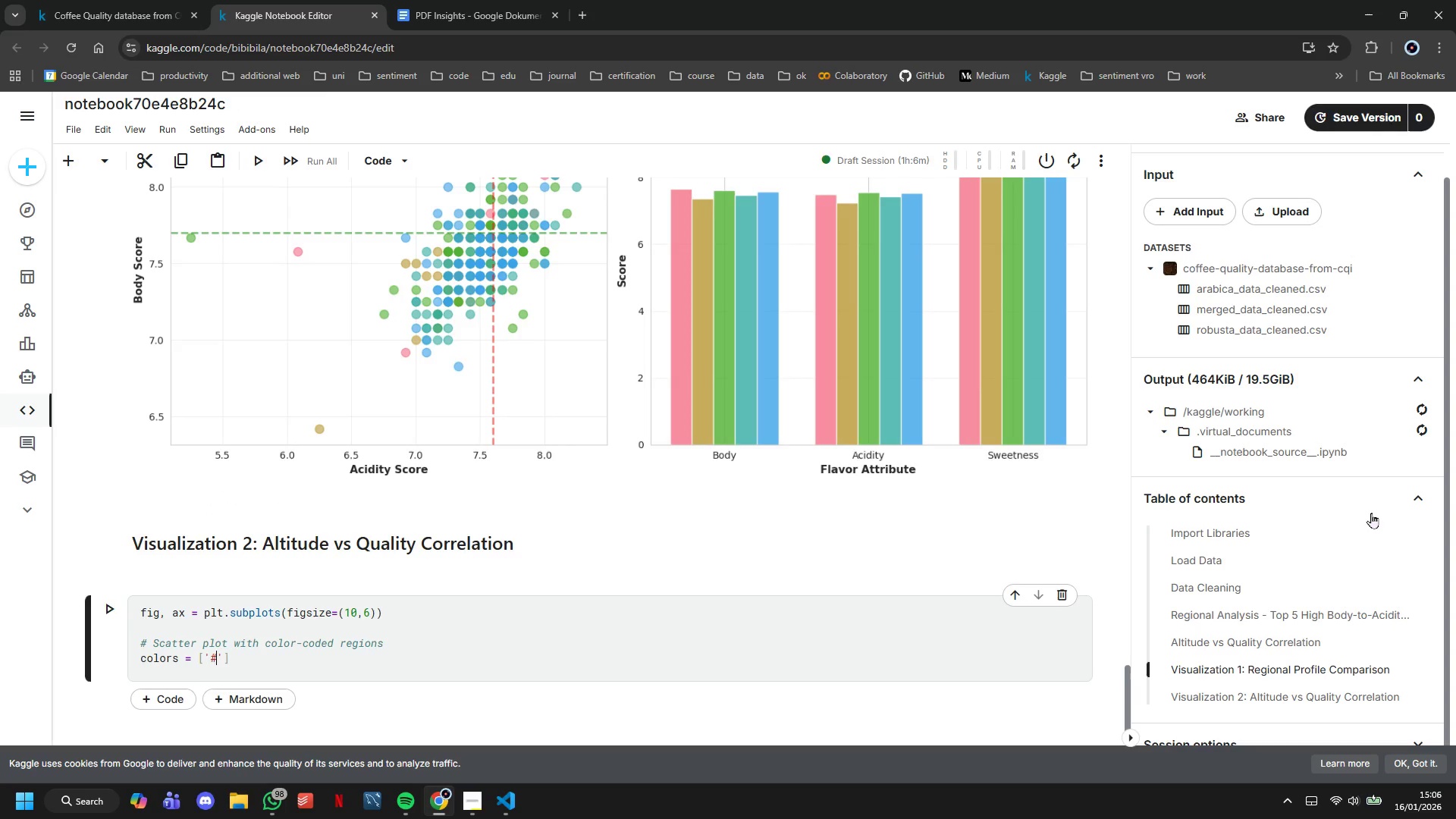 
type(e74)
 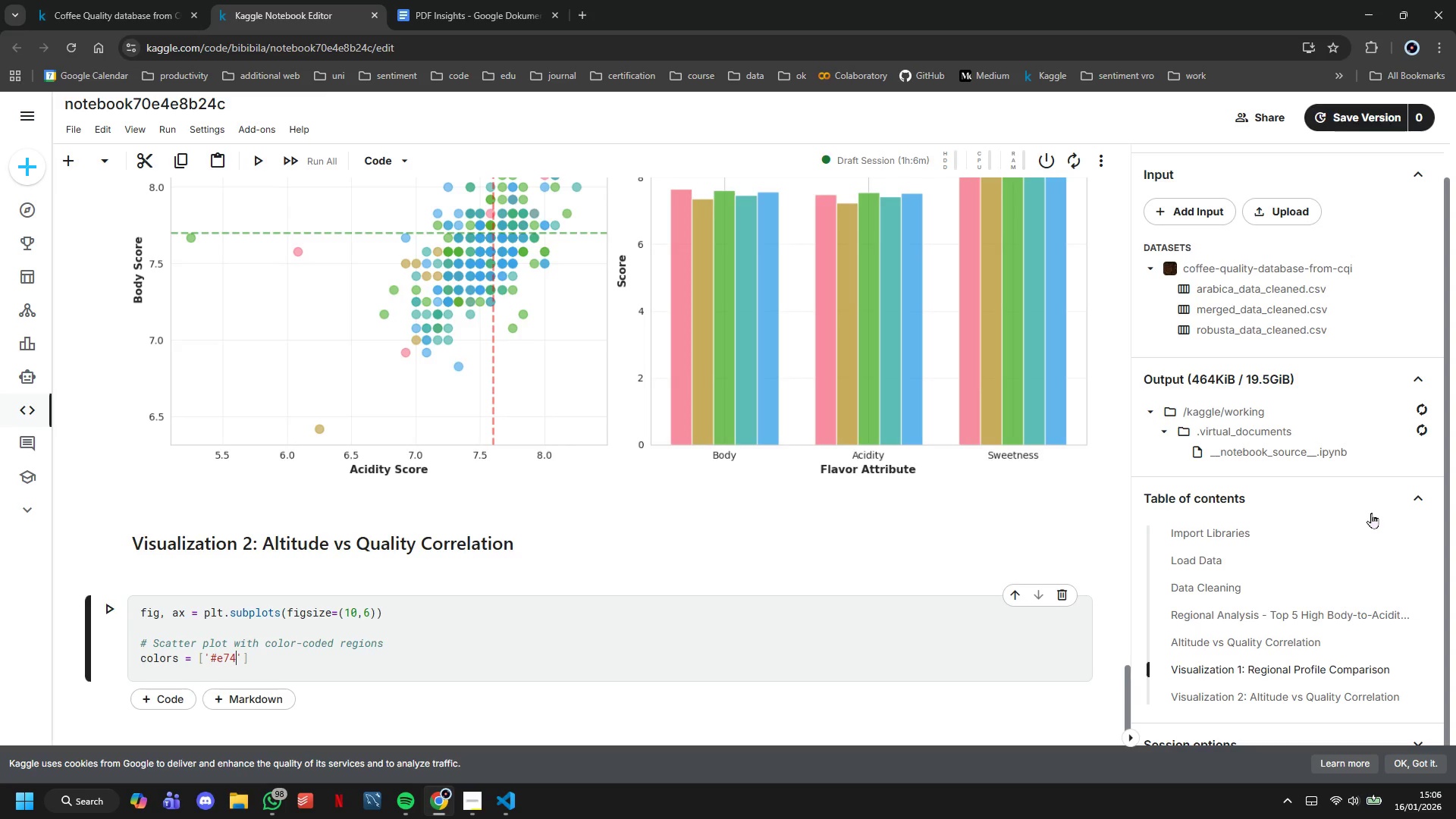 
type(c3)
 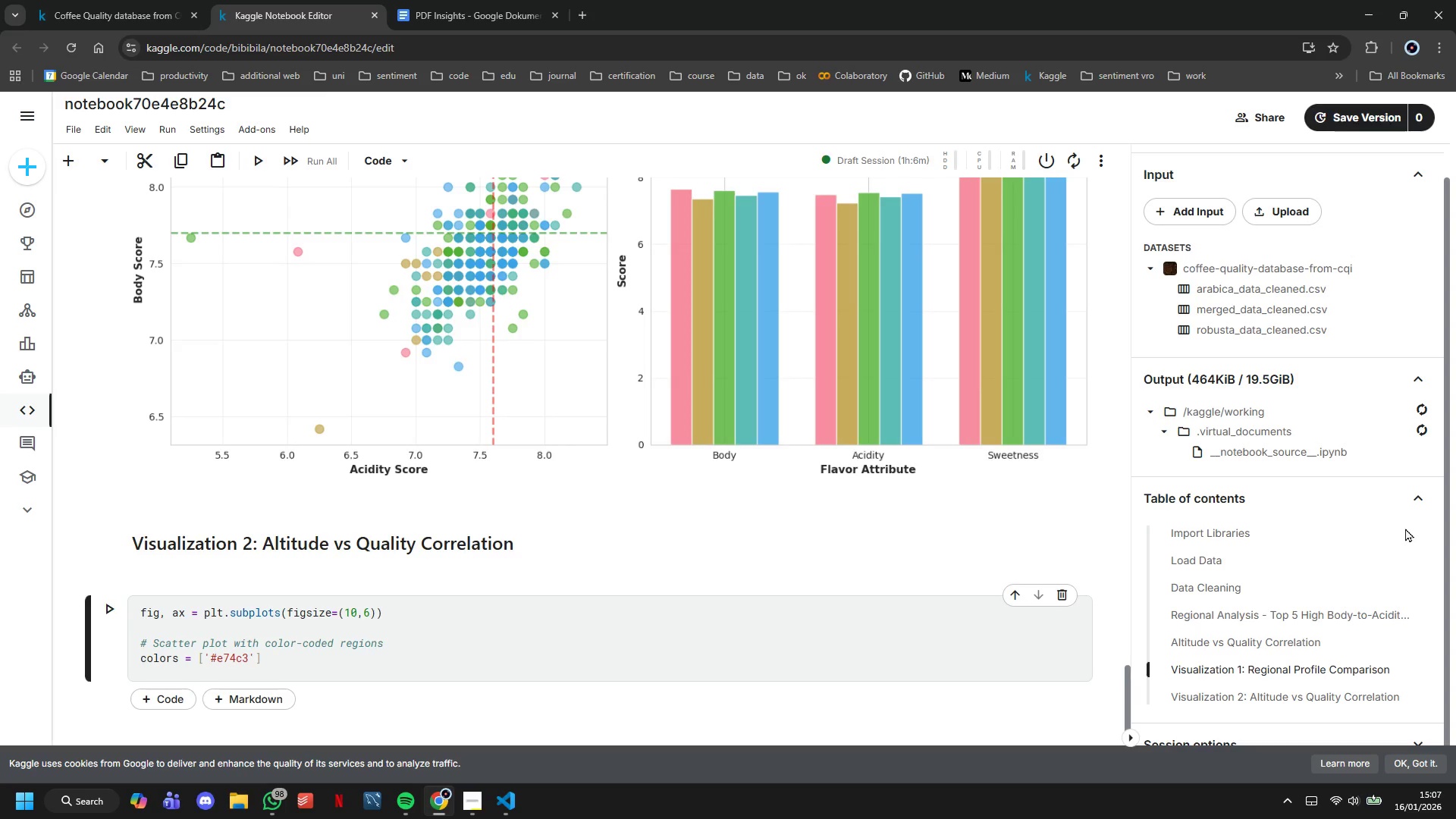 
key(C)
 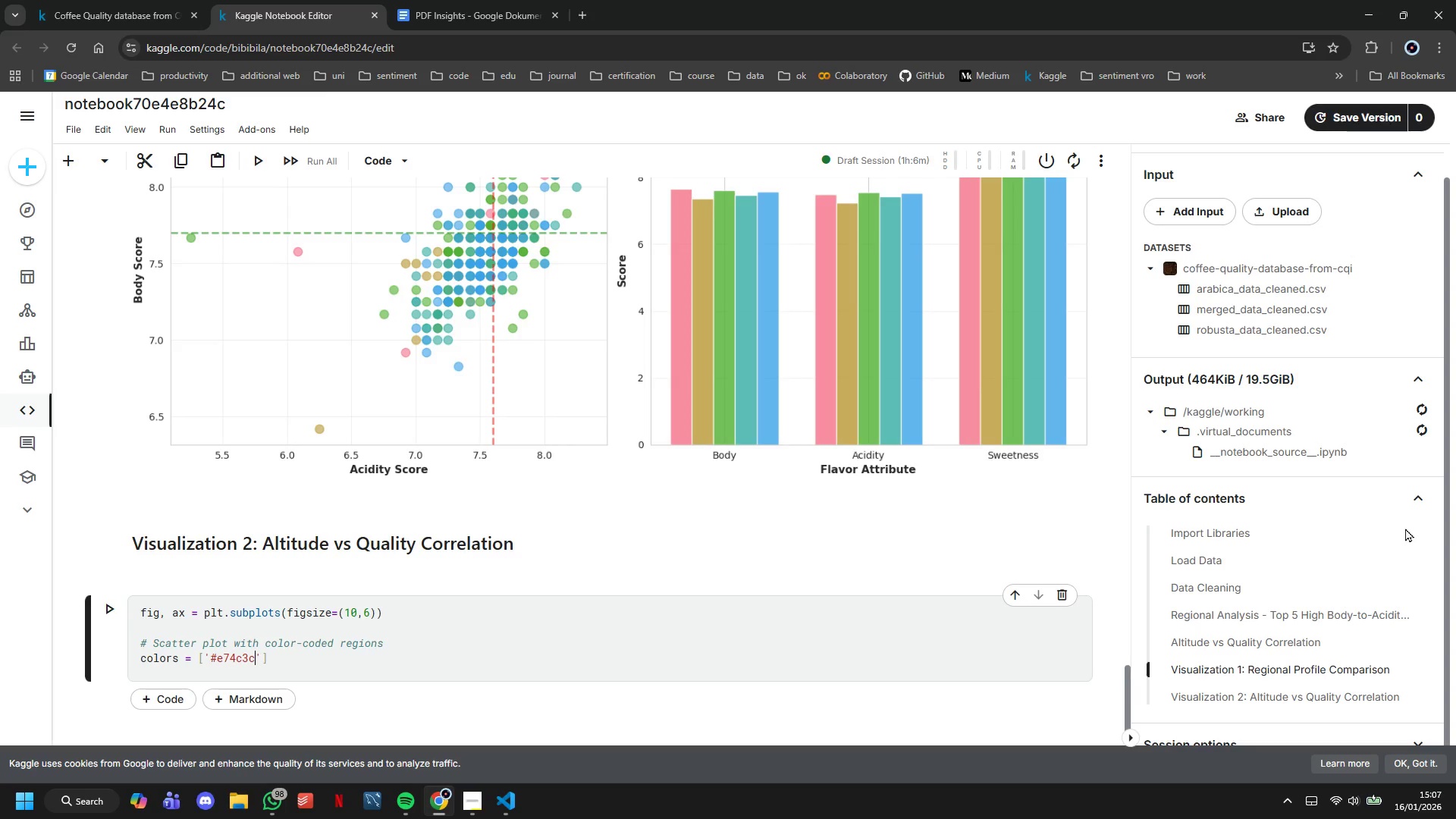 
key(ArrowRight)
 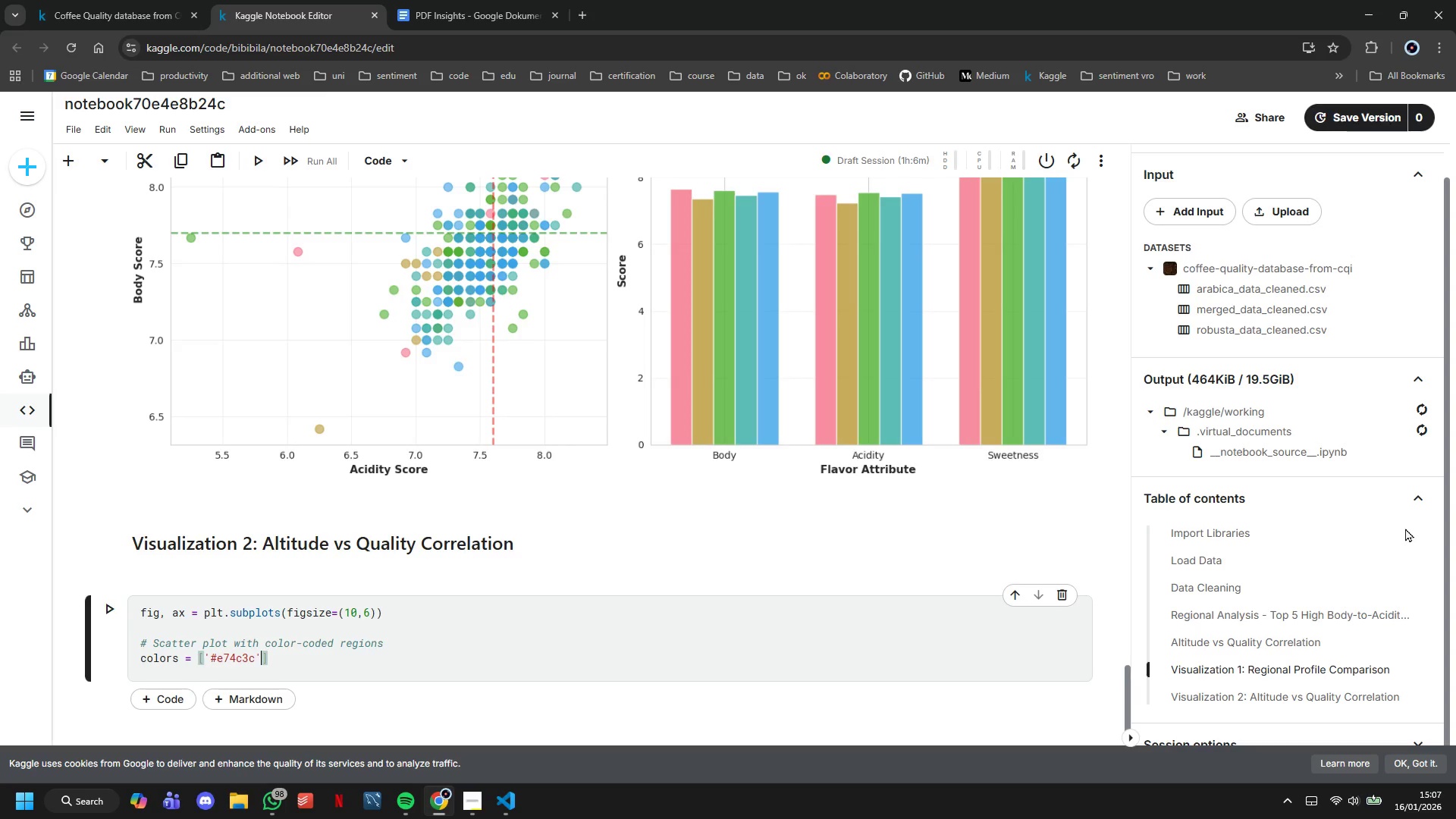 
key(Comma)
 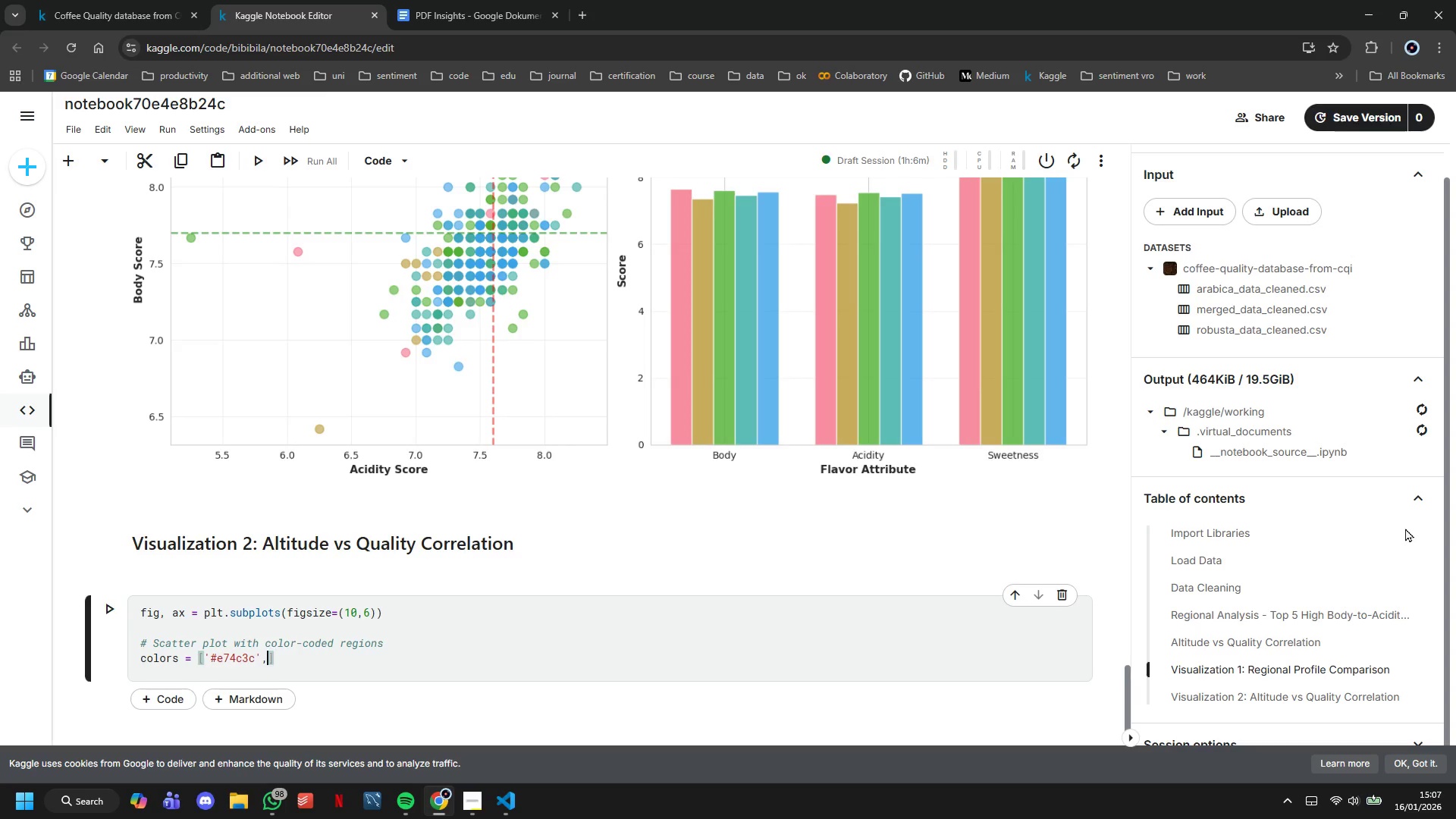 
key(Space)
 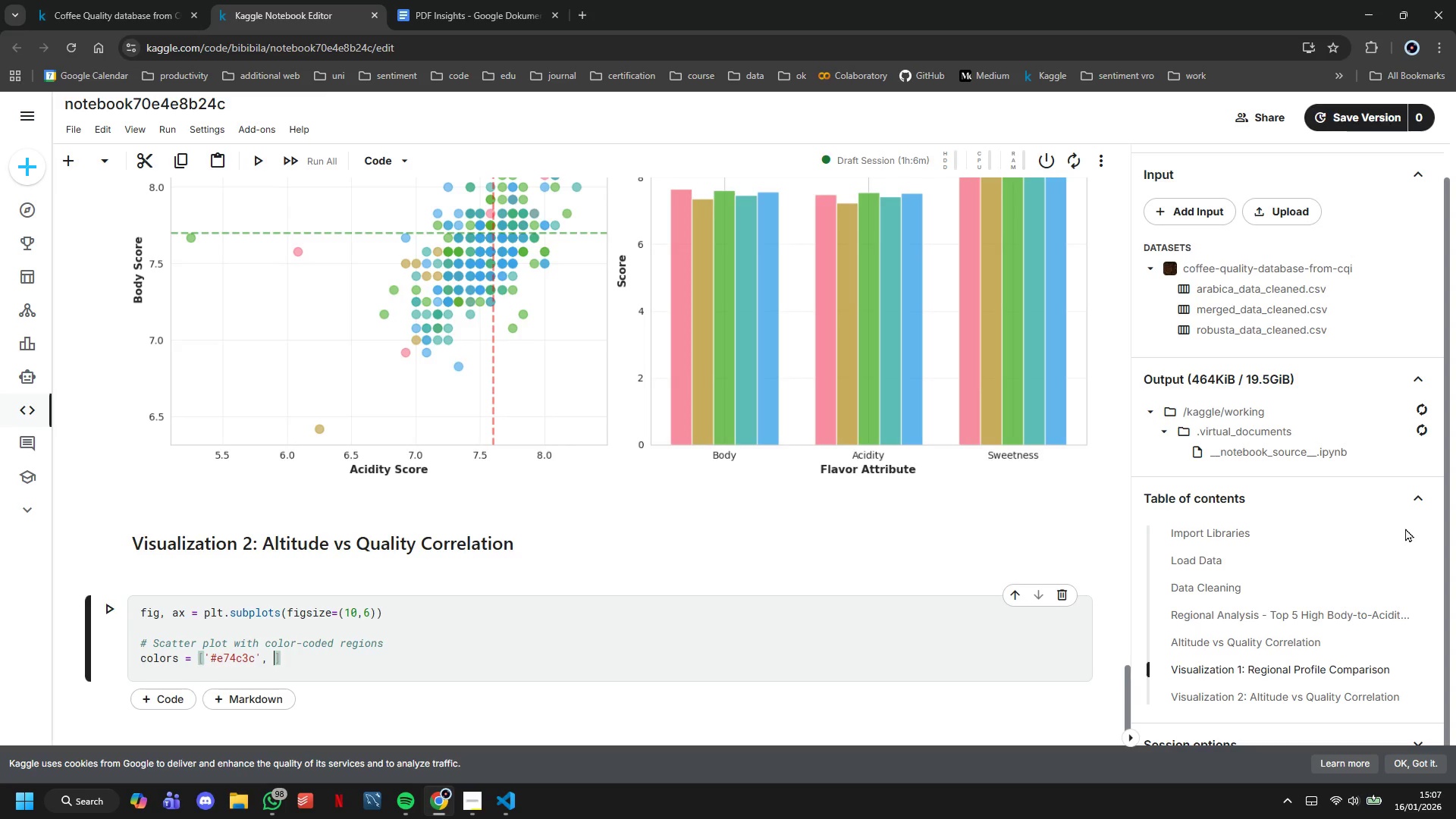 
key(Quote)
 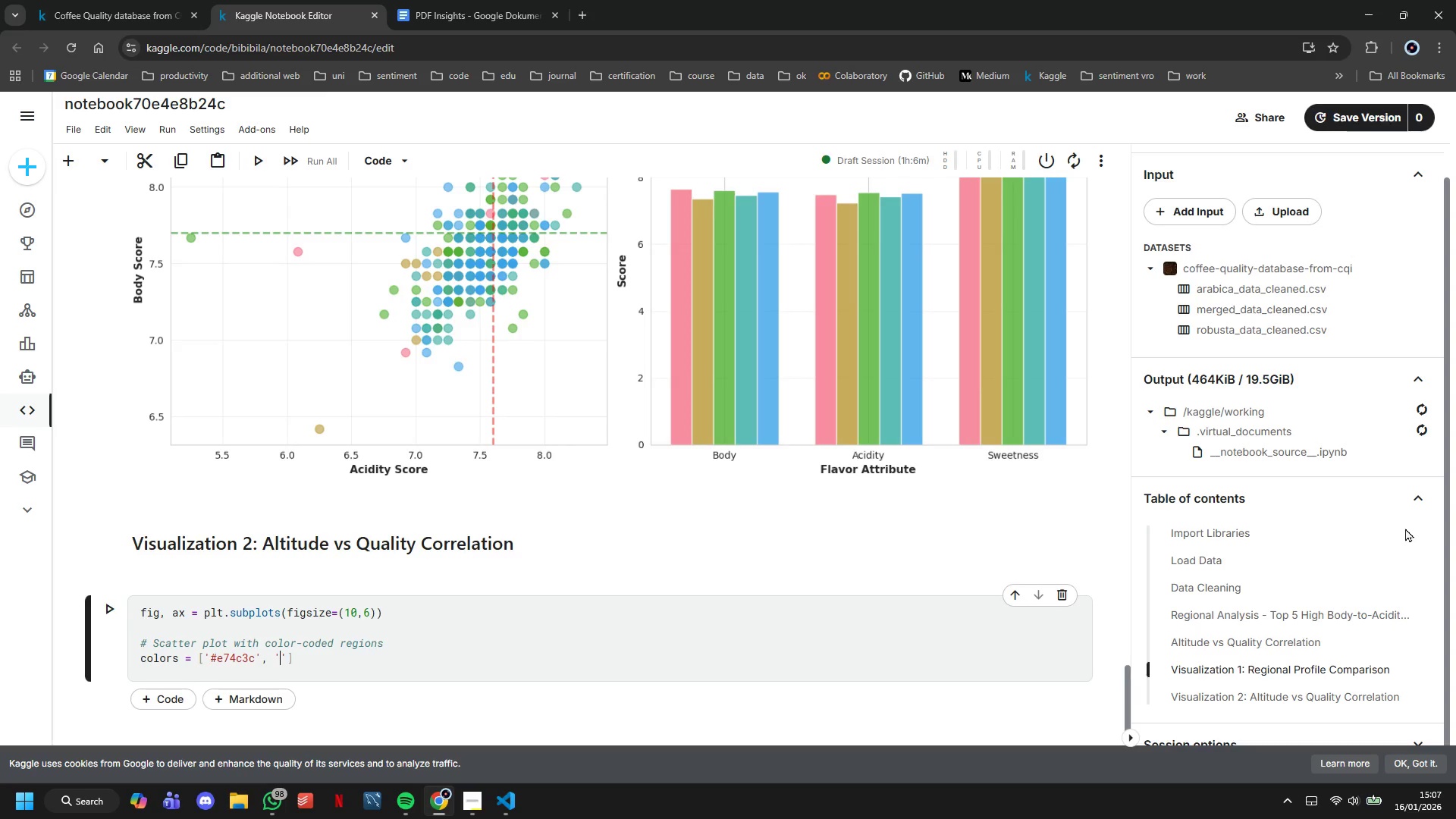 
wait(5.44)
 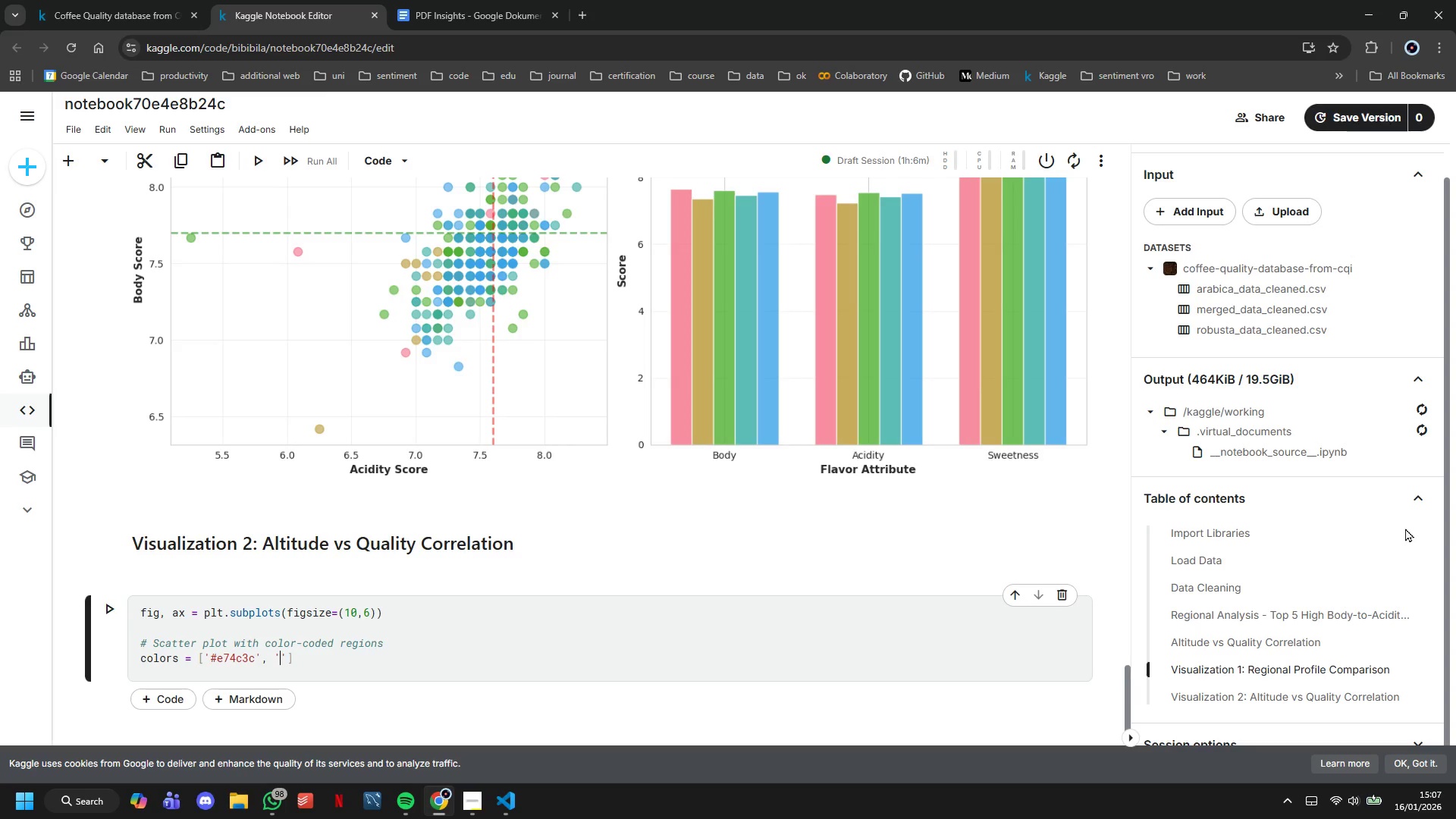 
type(#349)
 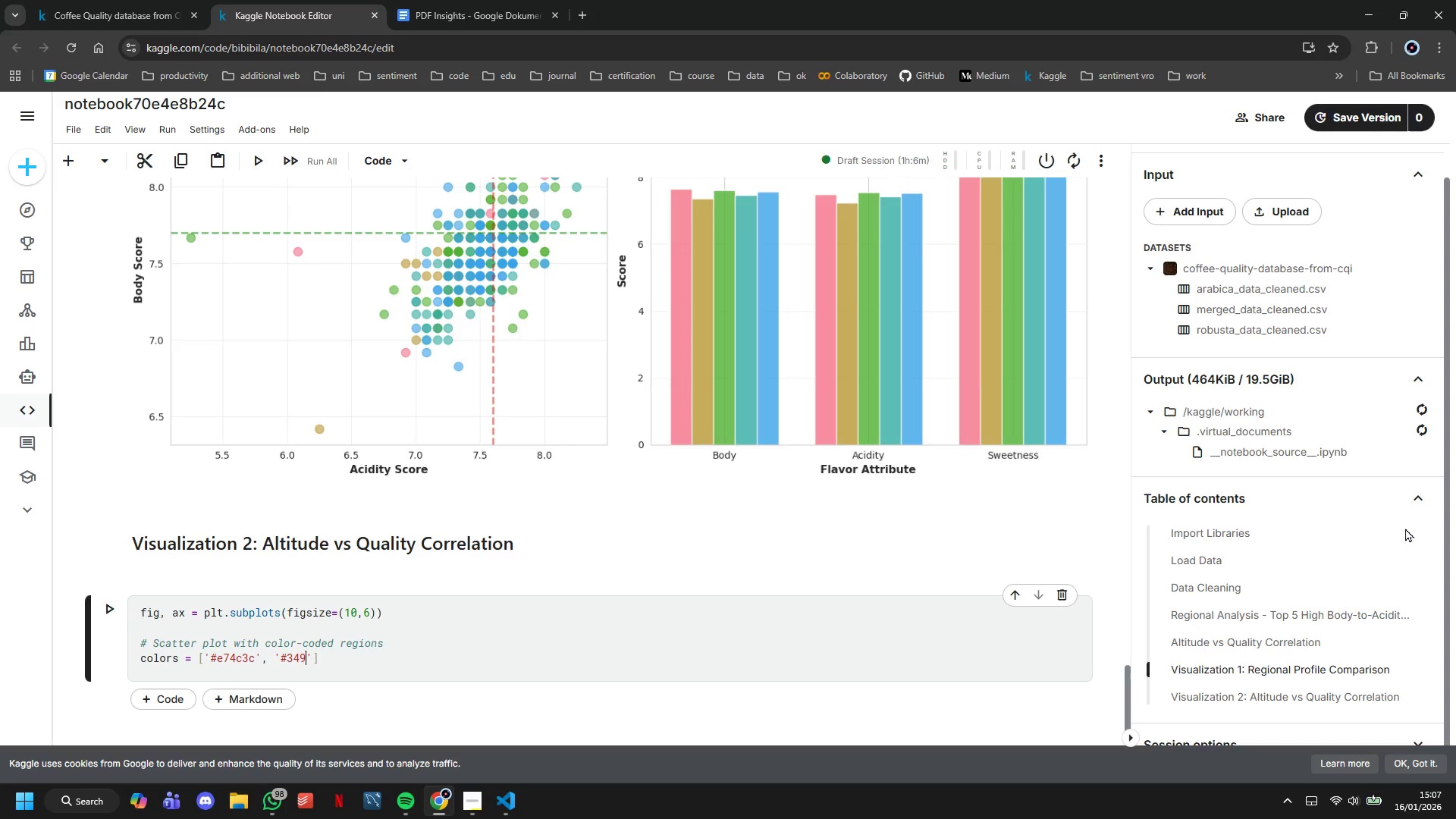 
type(8db)
 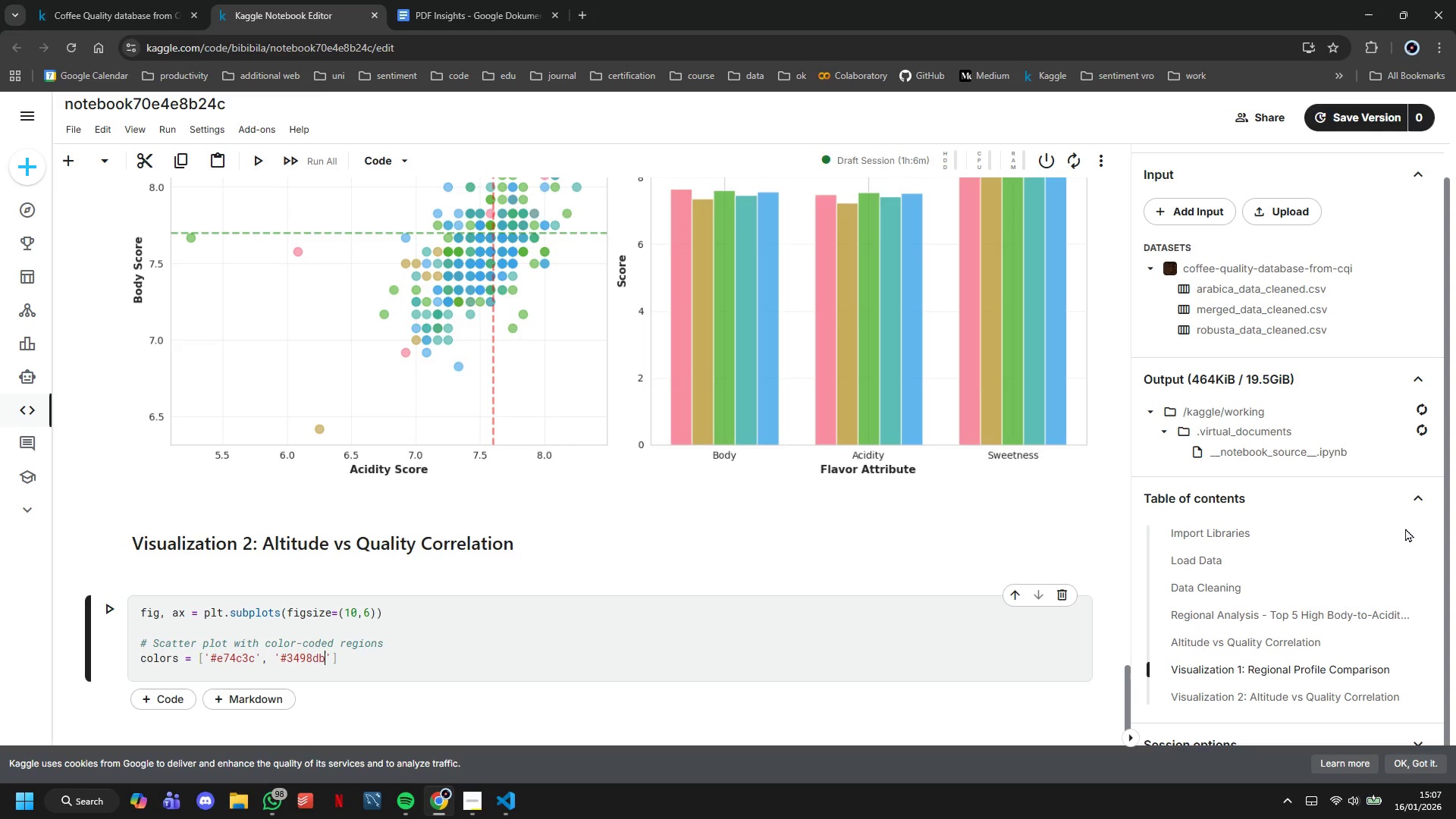 
key(ArrowRight)
 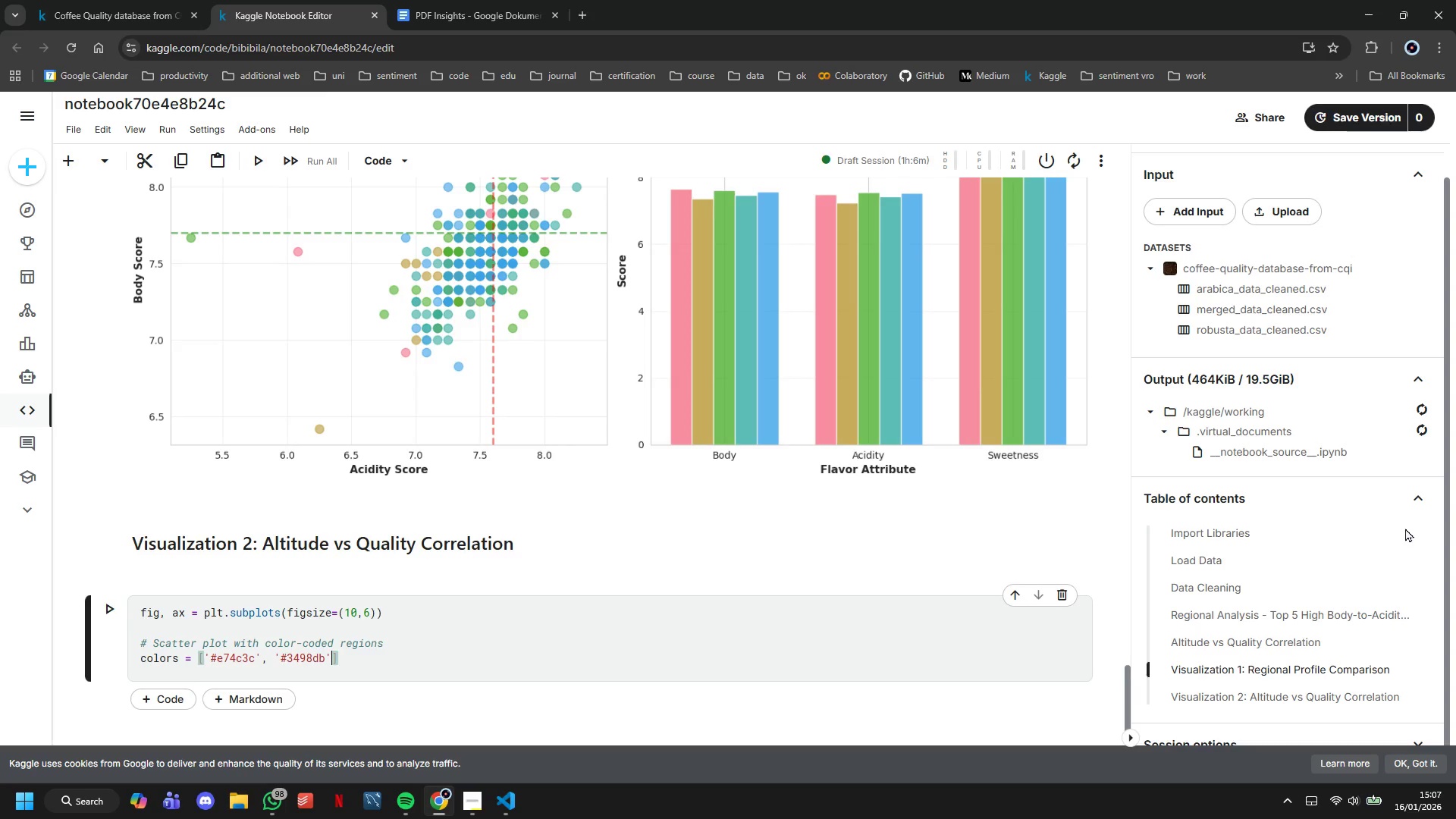 
key(Comma)
 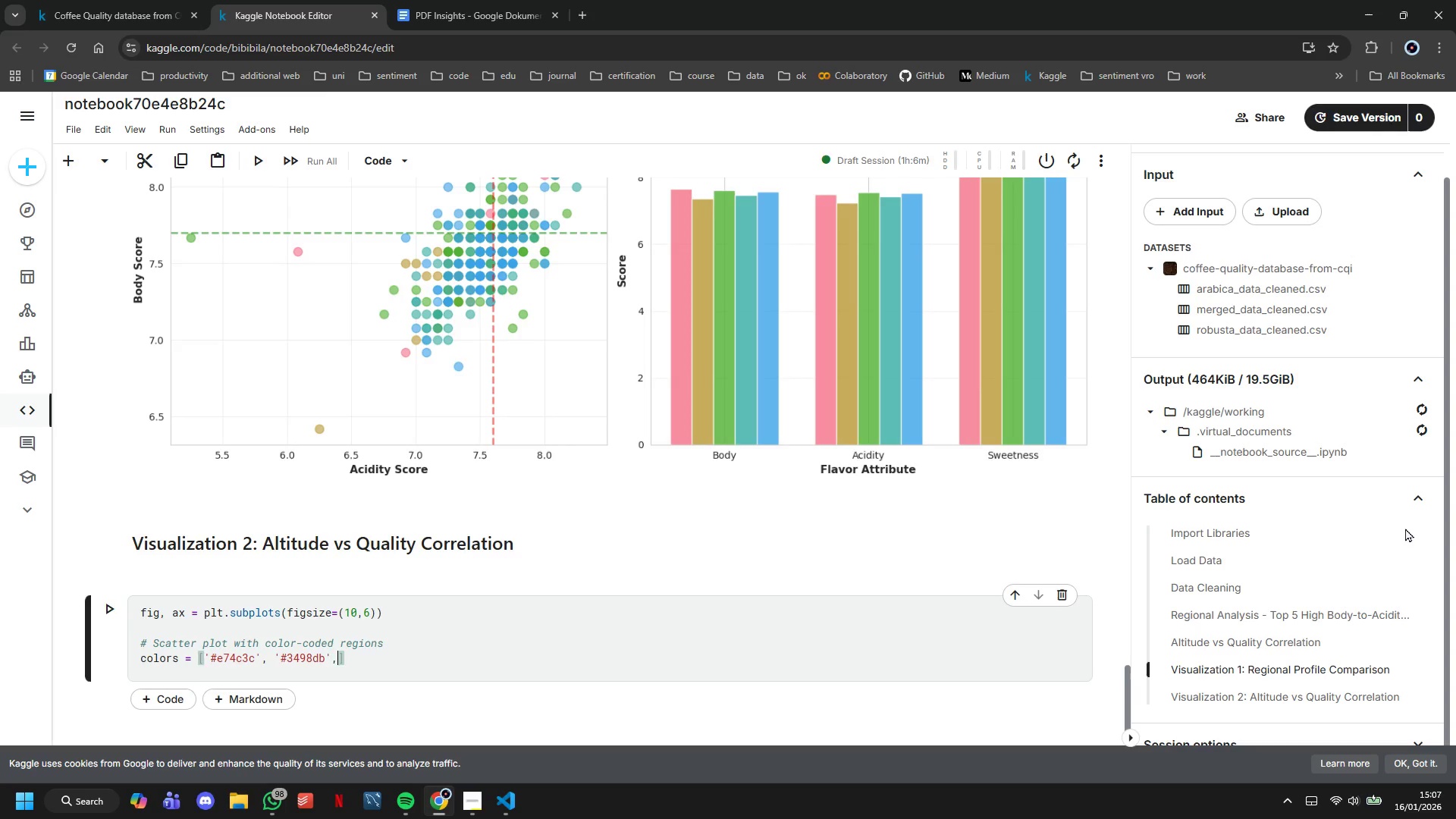 
key(Quote)
 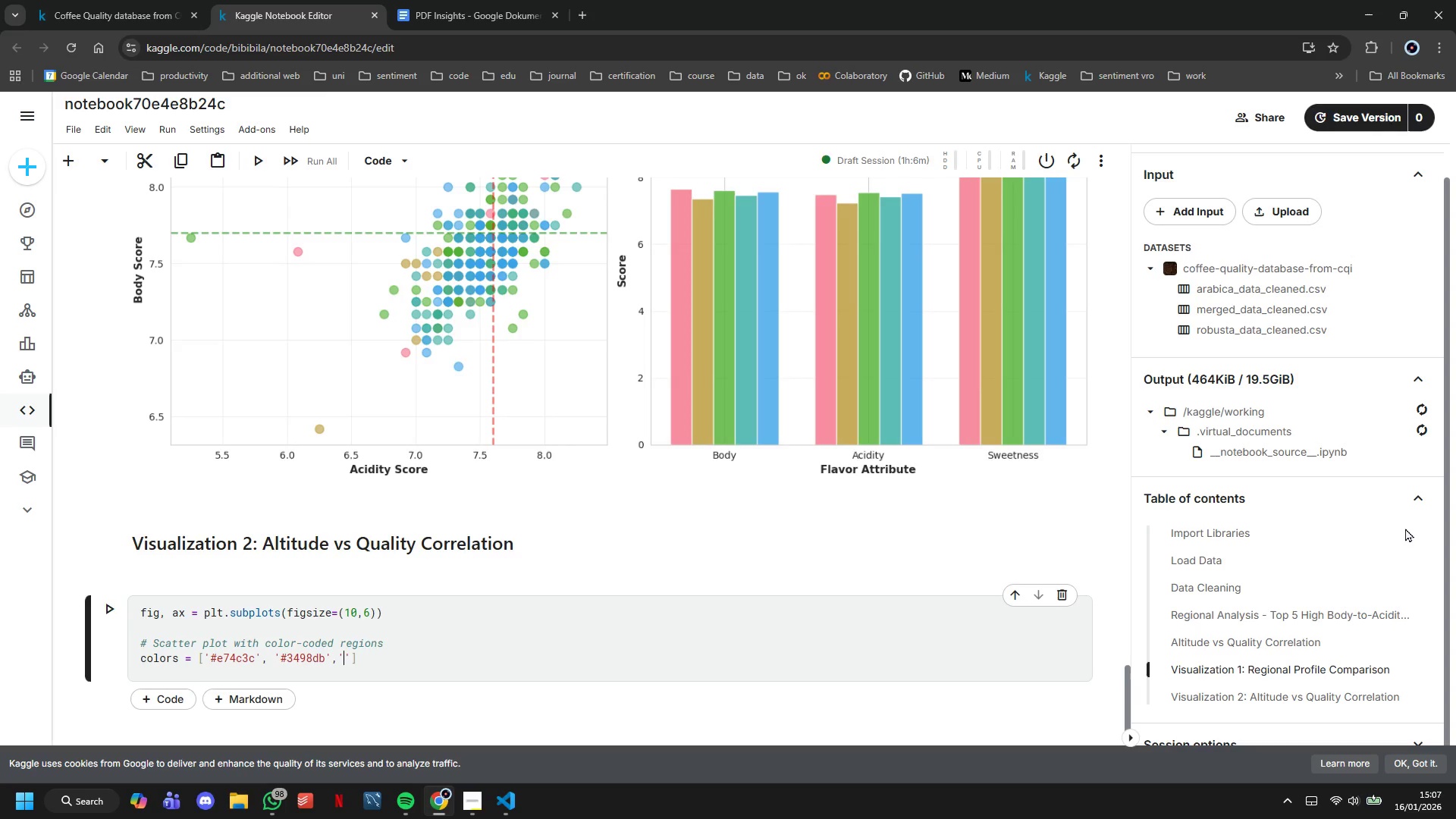 
key(Shift+3)
 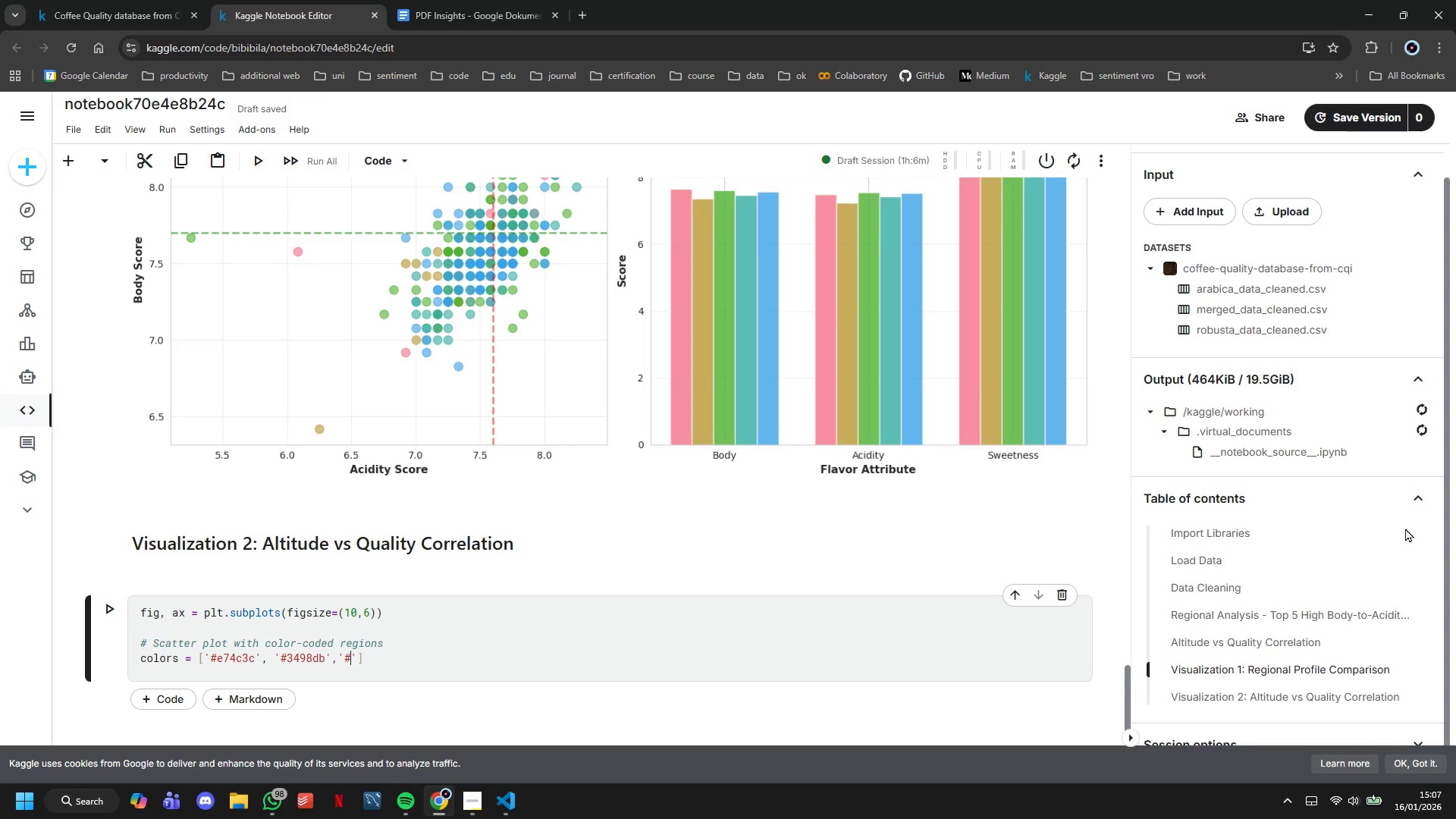 
type(f39)
 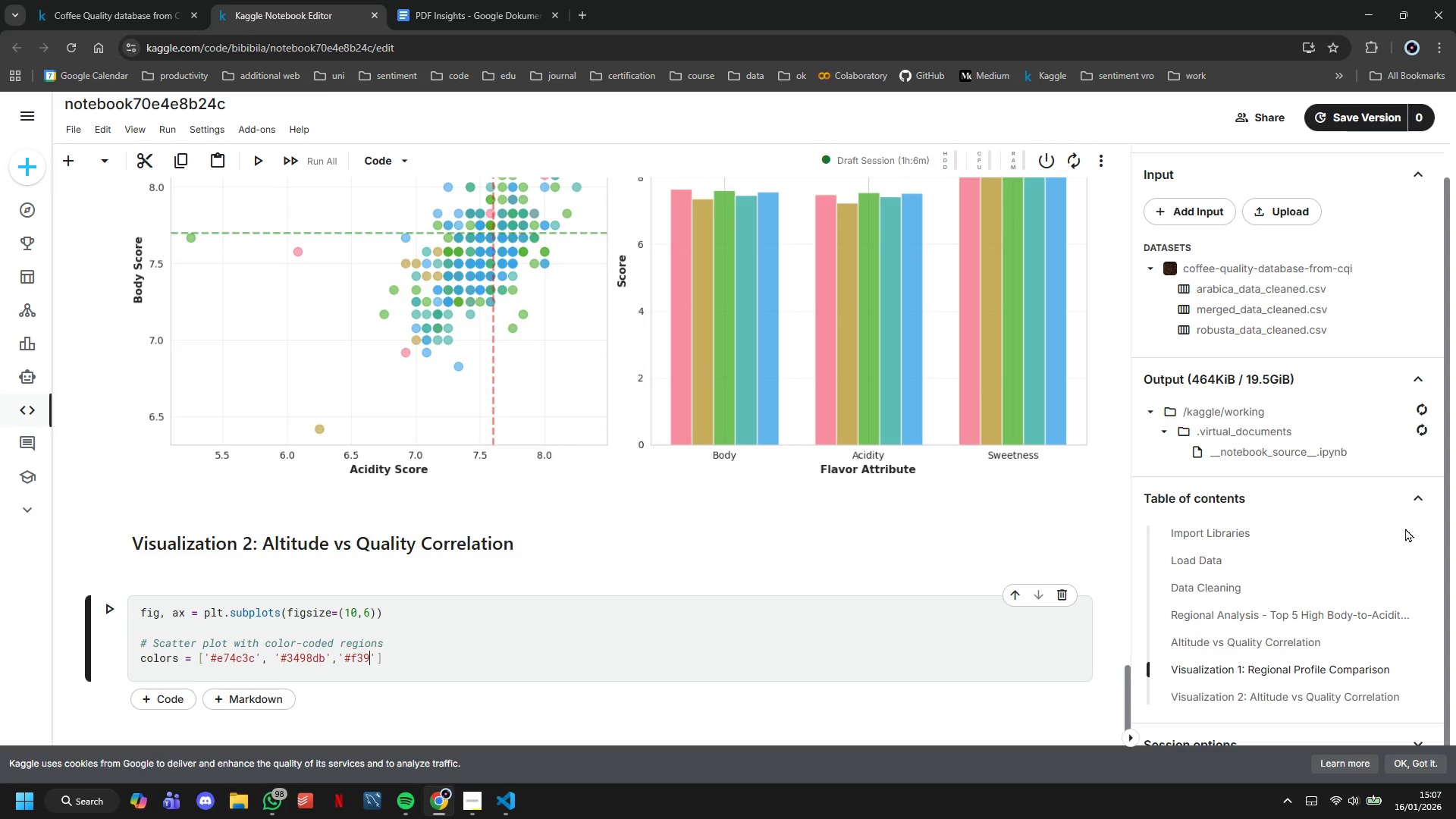 
type(c12)
 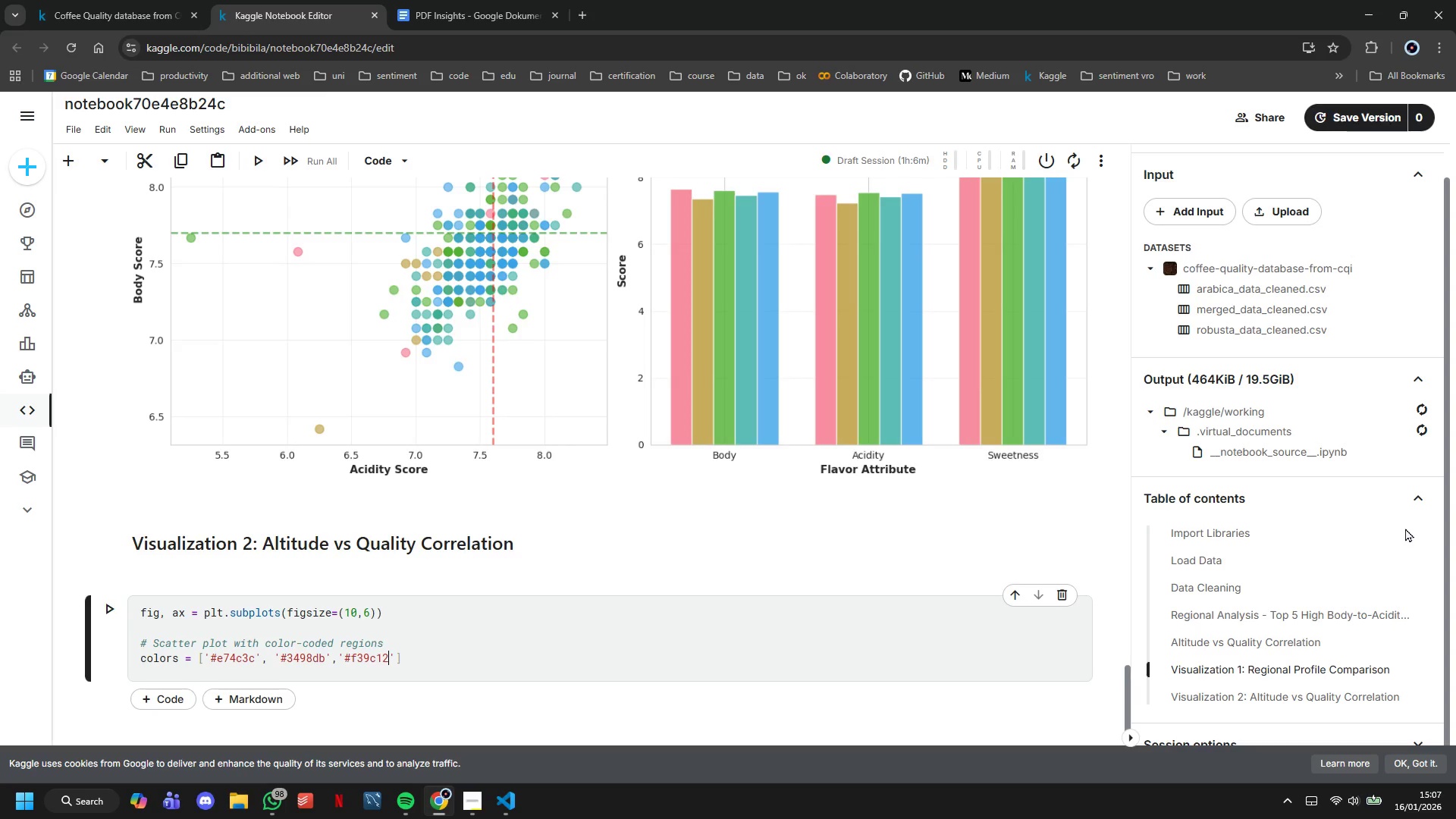 
key(ArrowRight)
 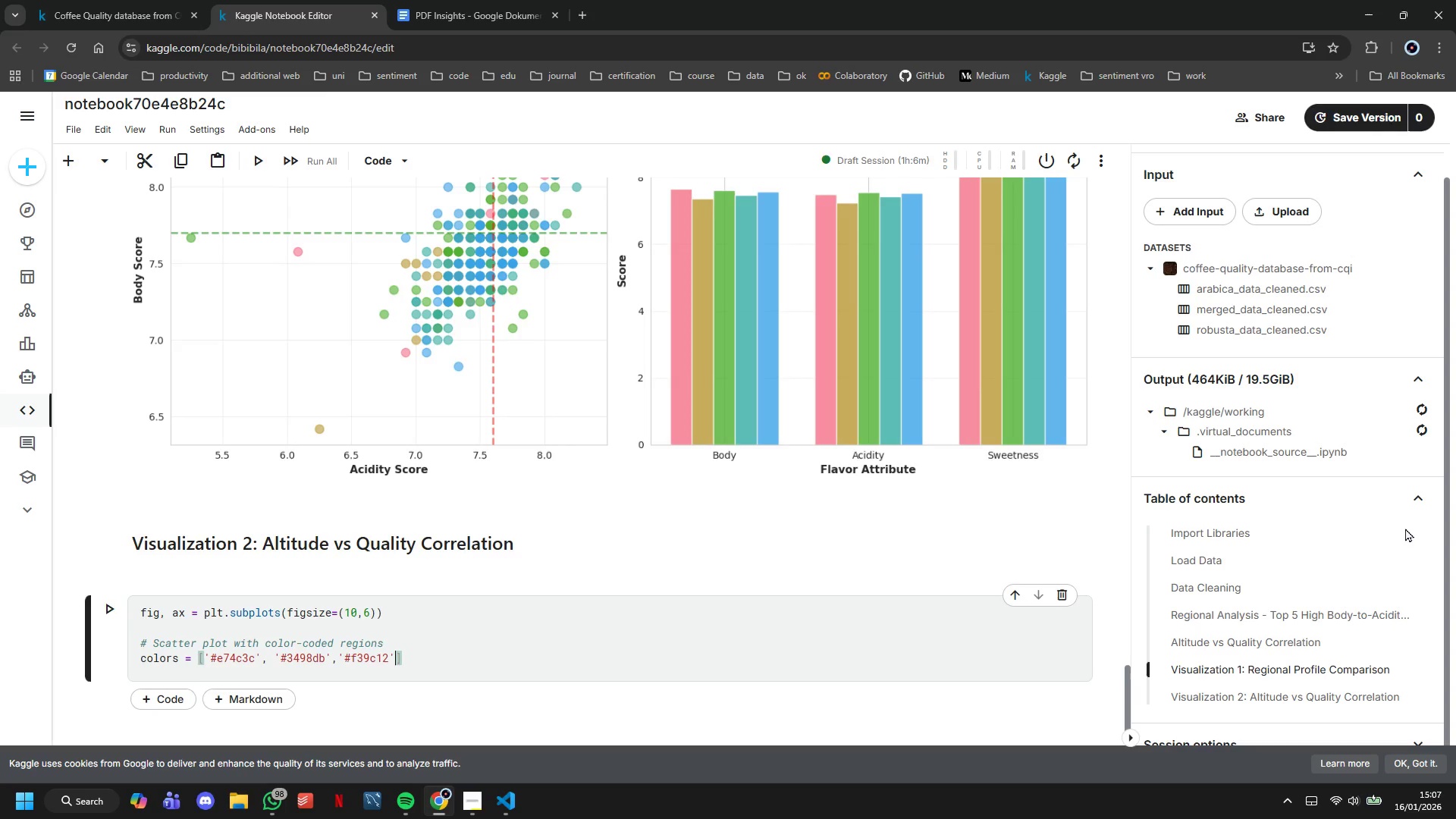 
key(Comma)
 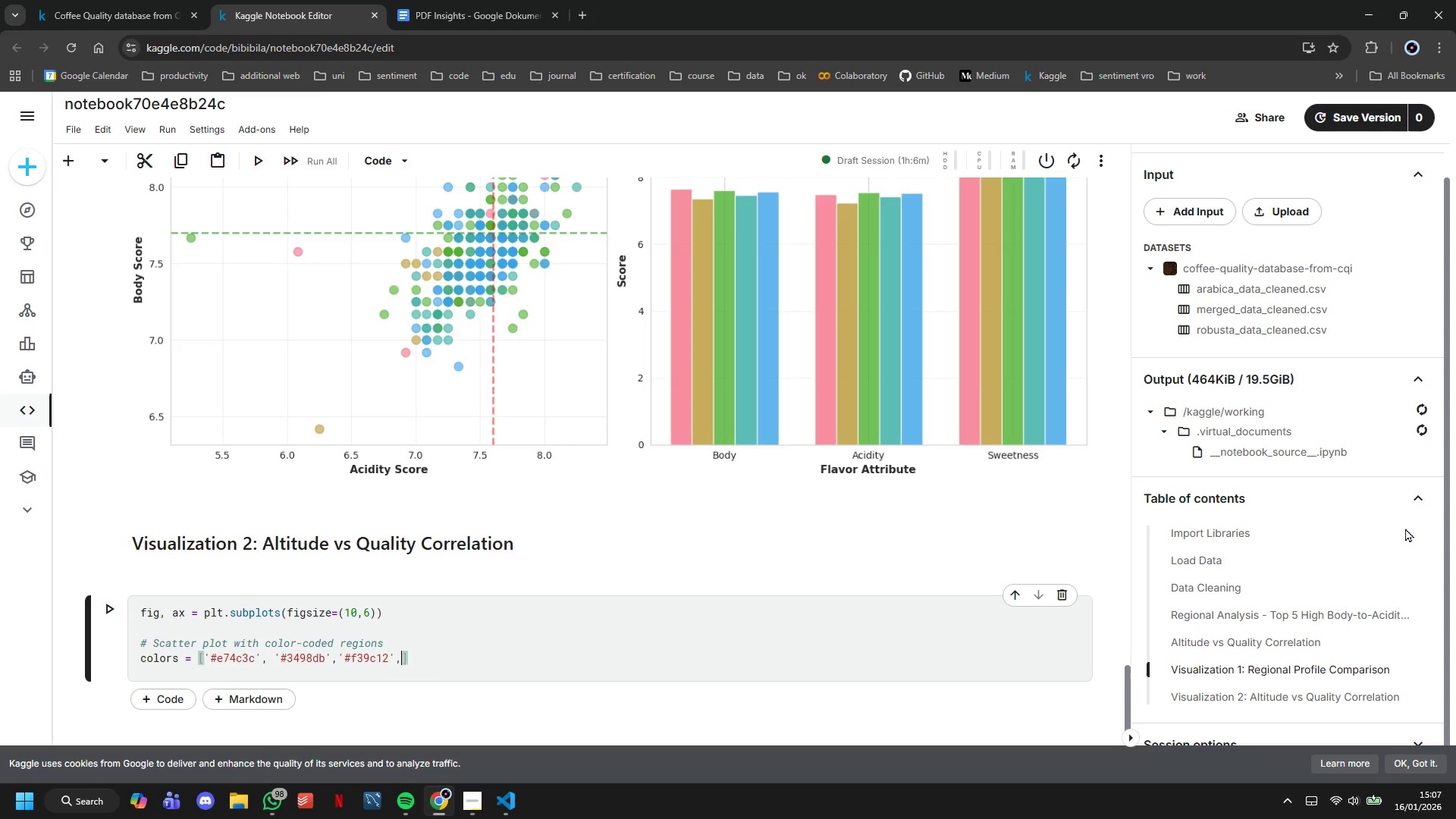 
key(Space)
 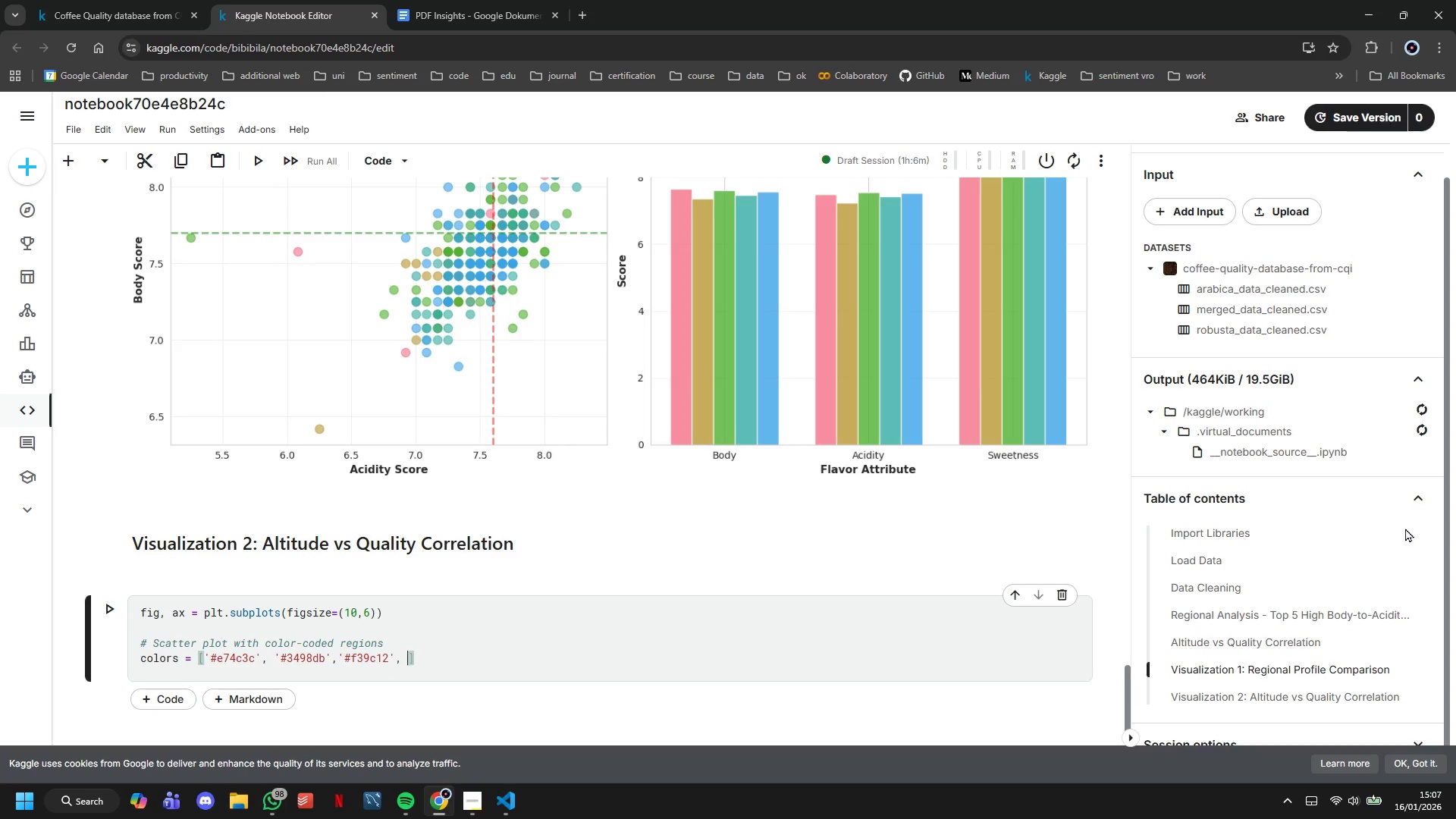 
key(Quote)
 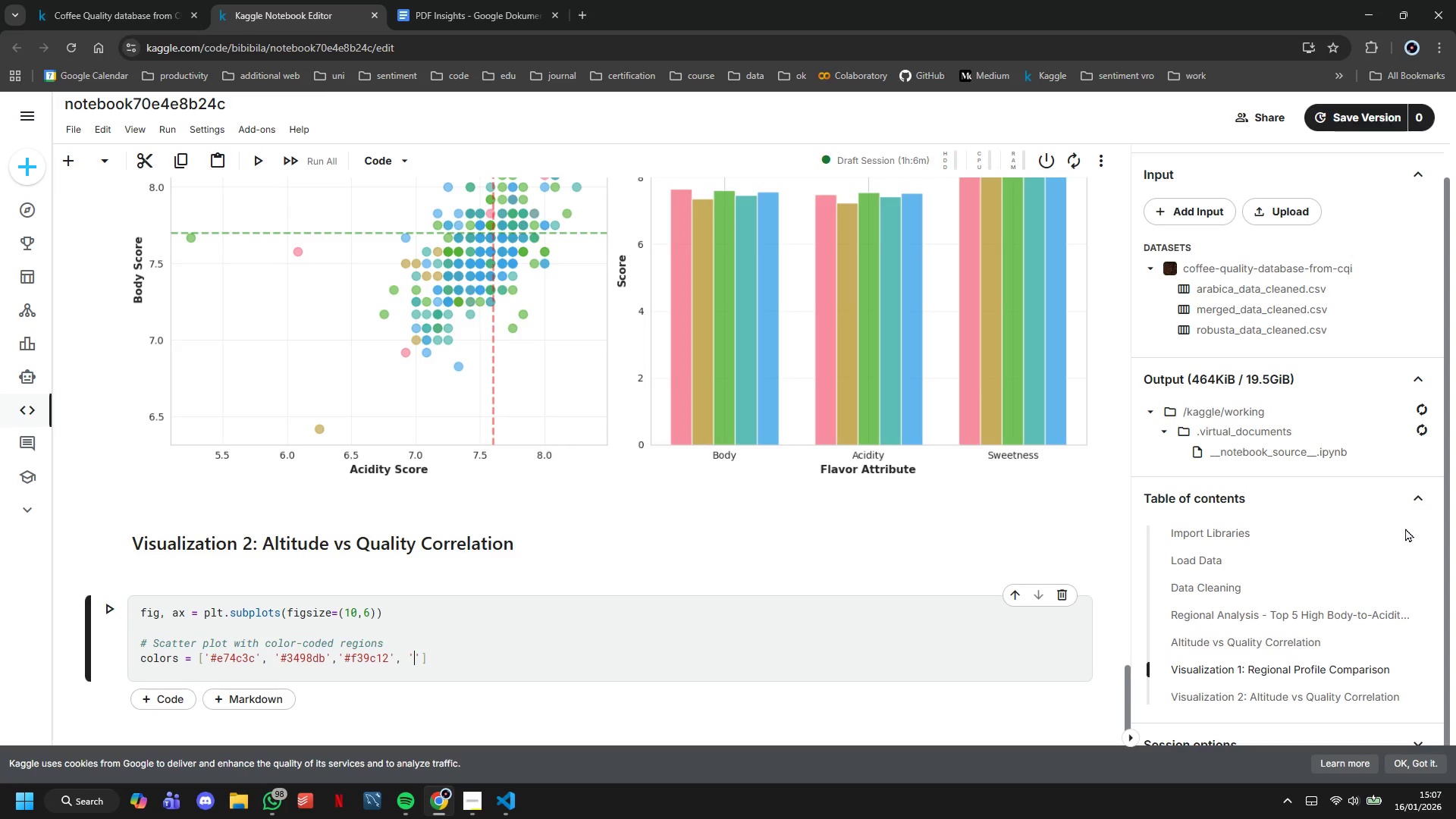 
key(Shift+ShiftLeft)
 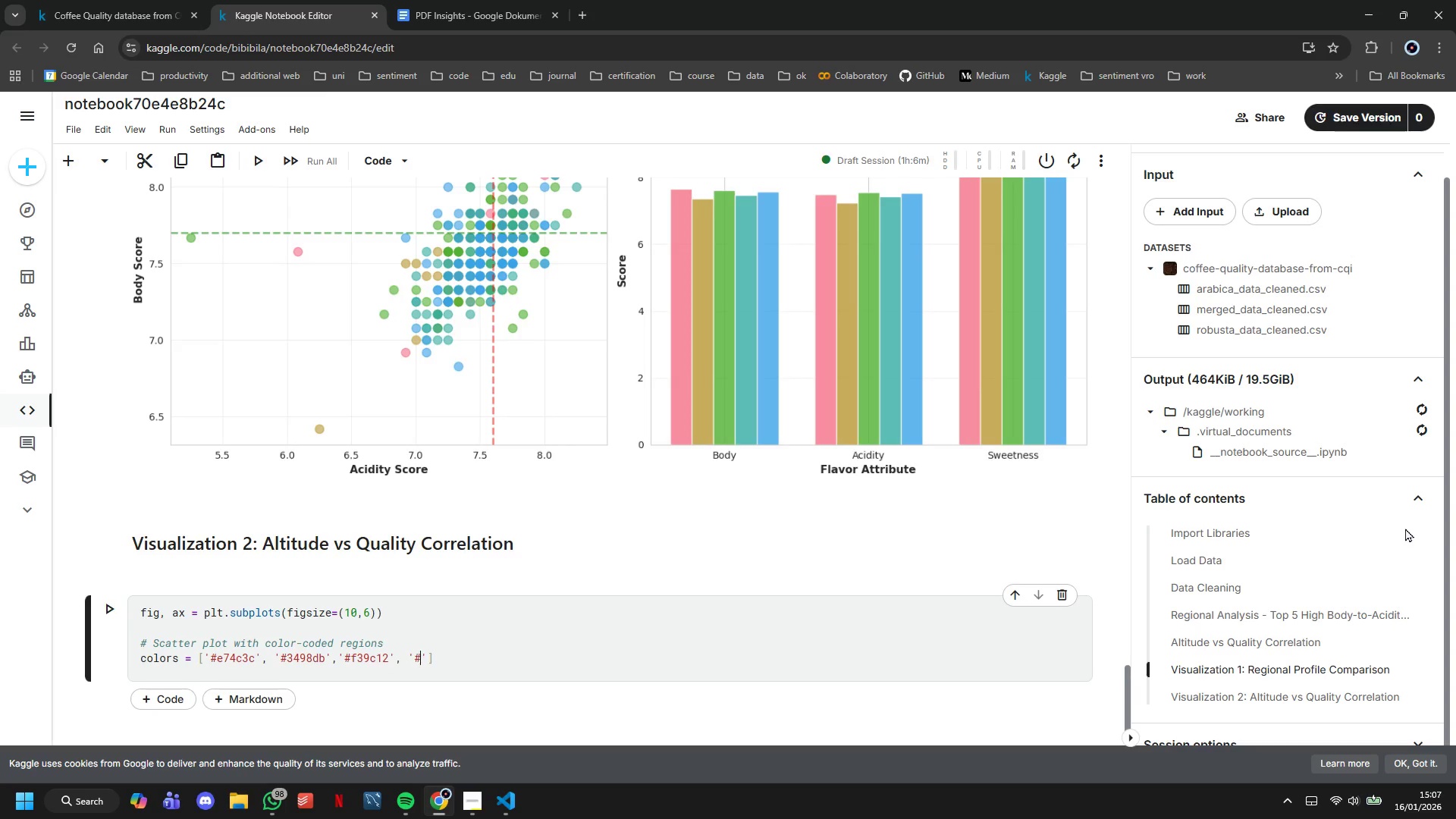 
key(Shift+3)
 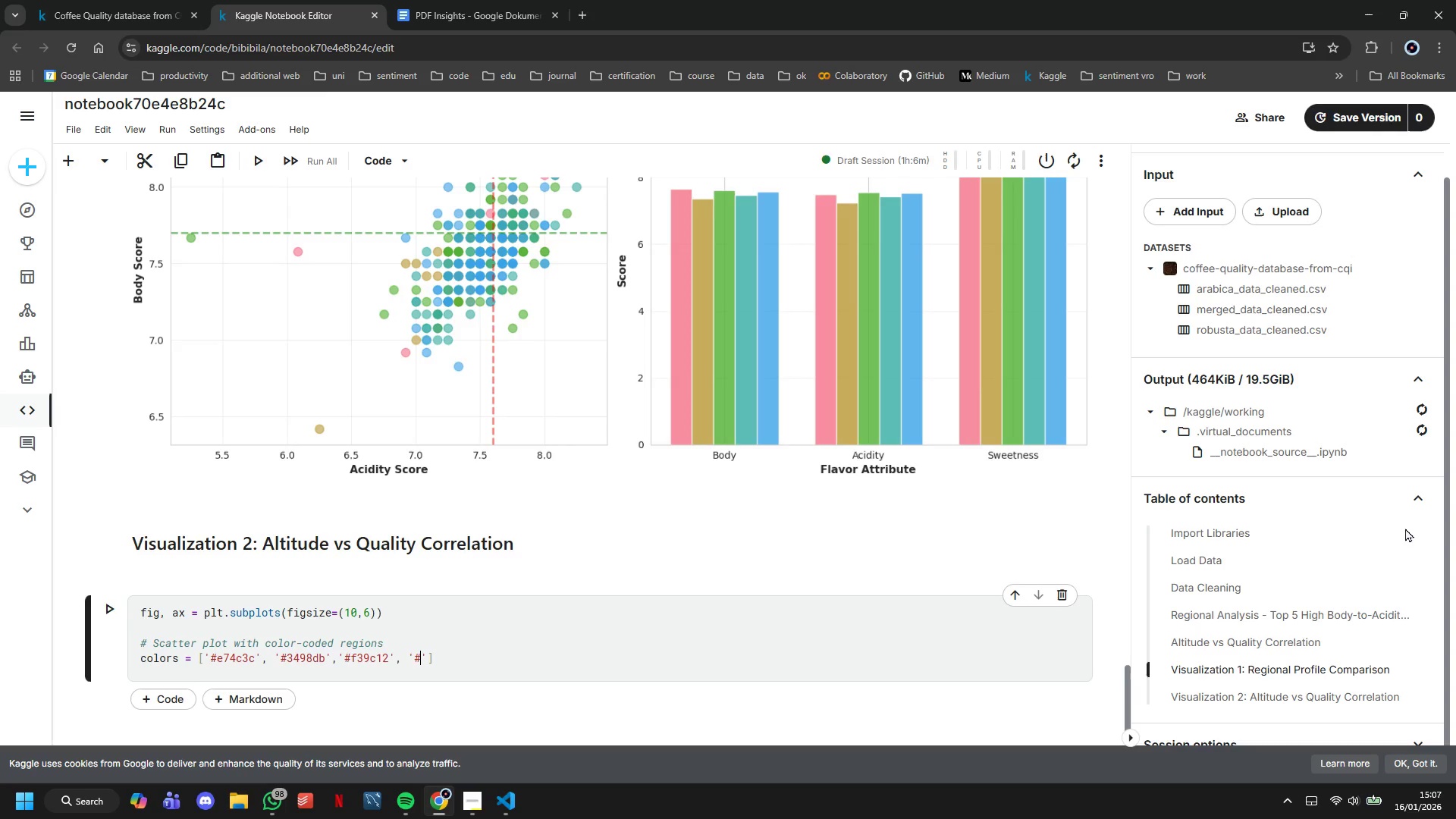 
type(9b5)
 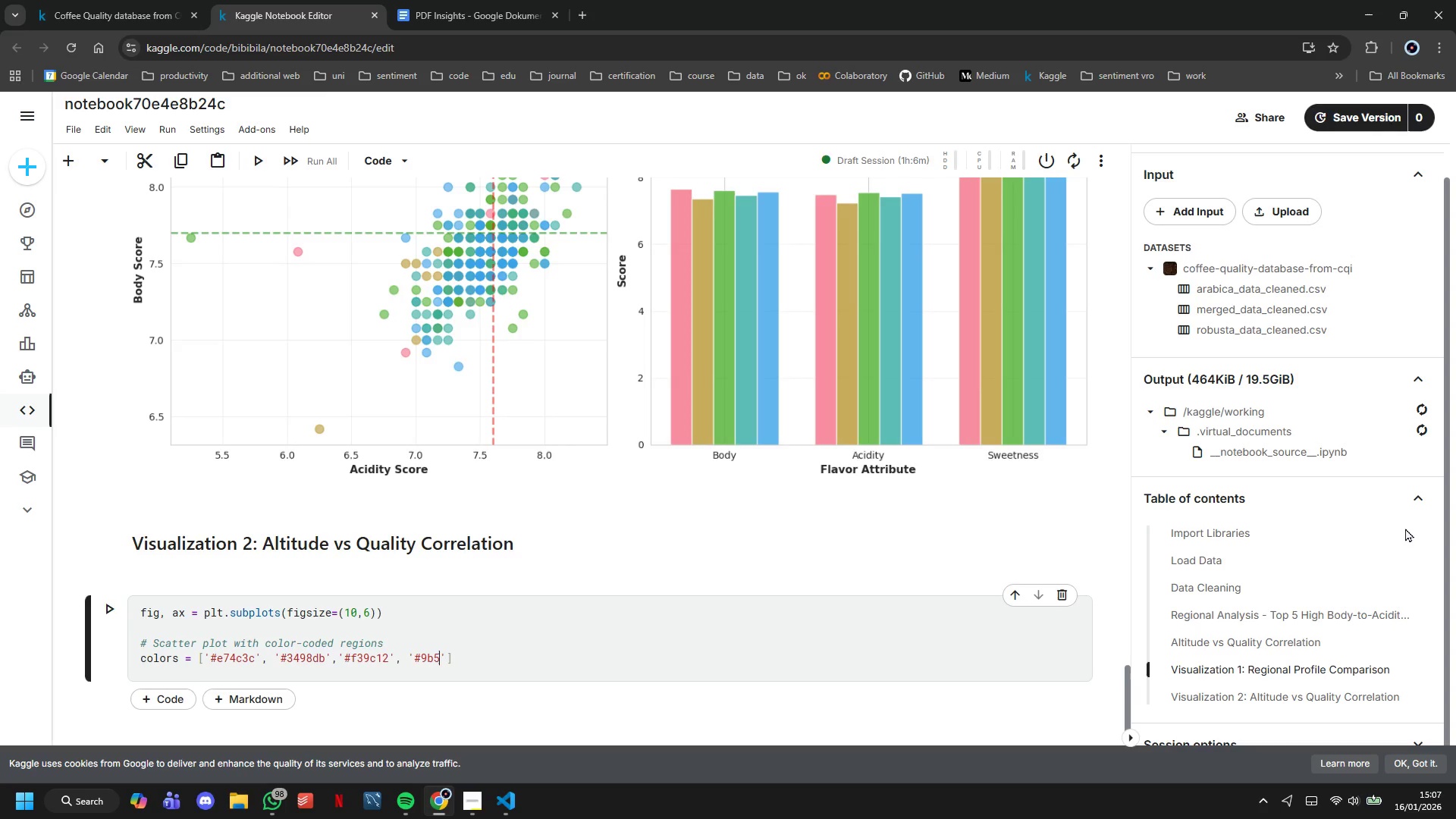 
wait(7.16)
 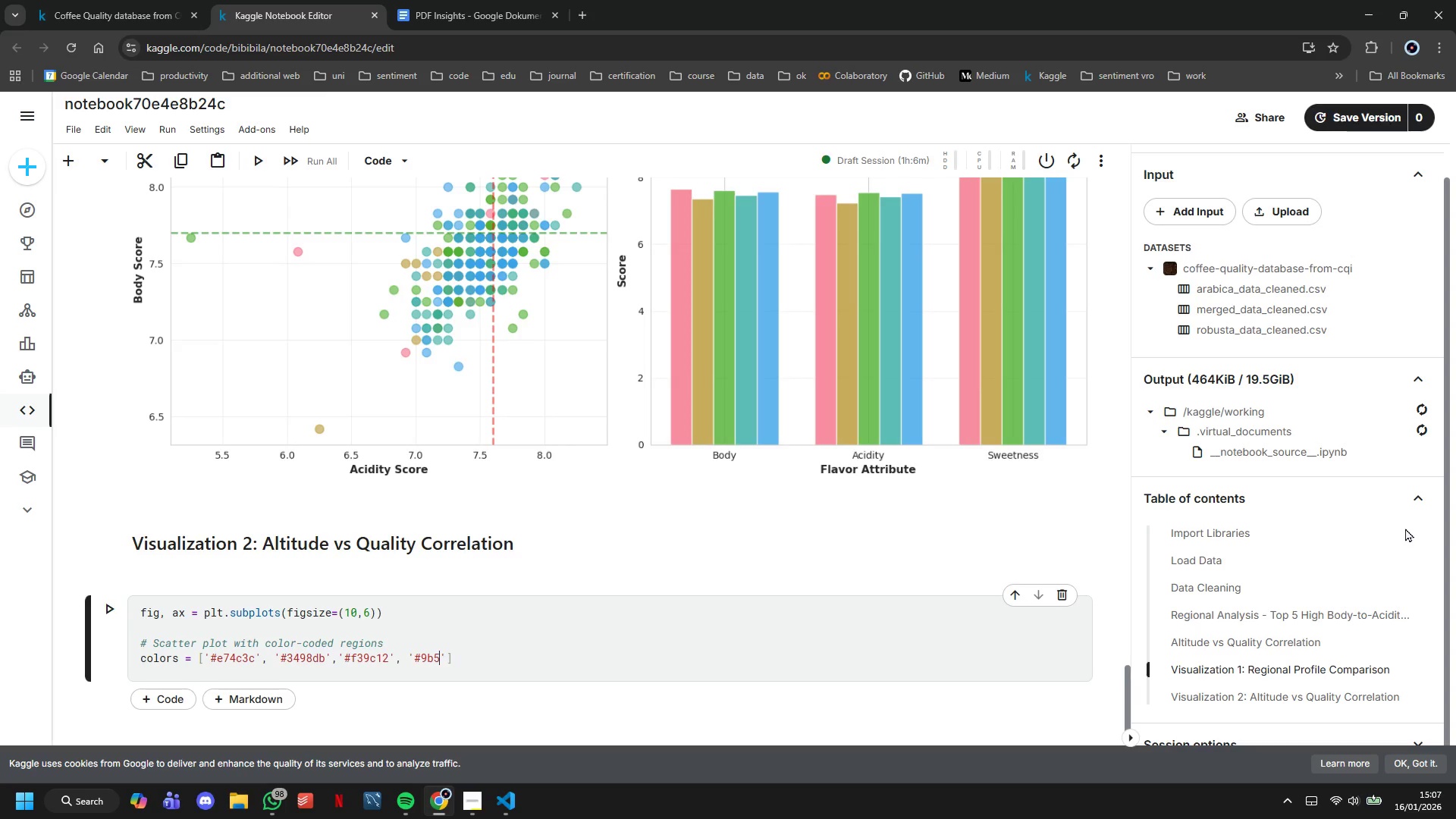 
type(9b6)
 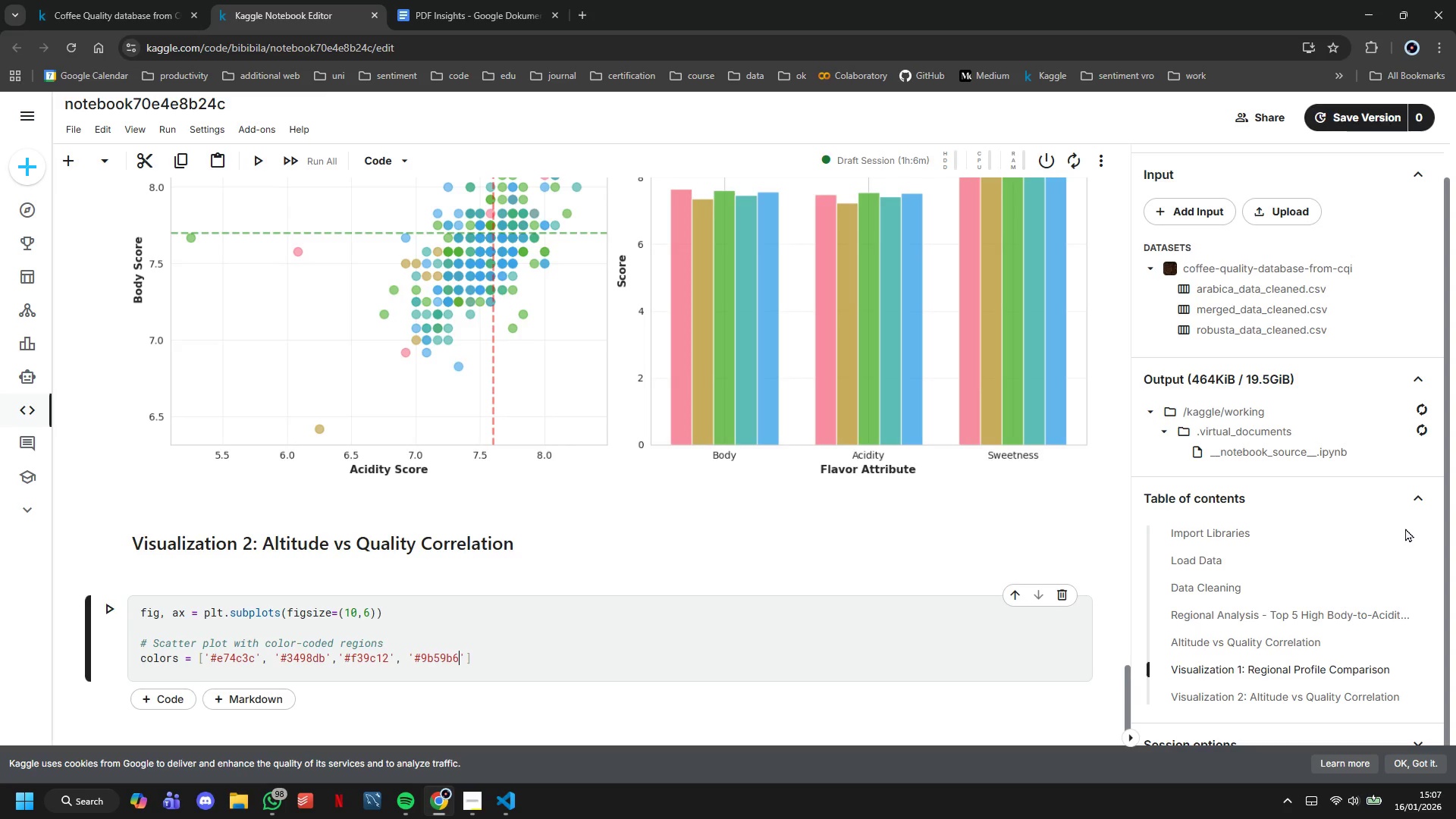 
key(ArrowRight)
 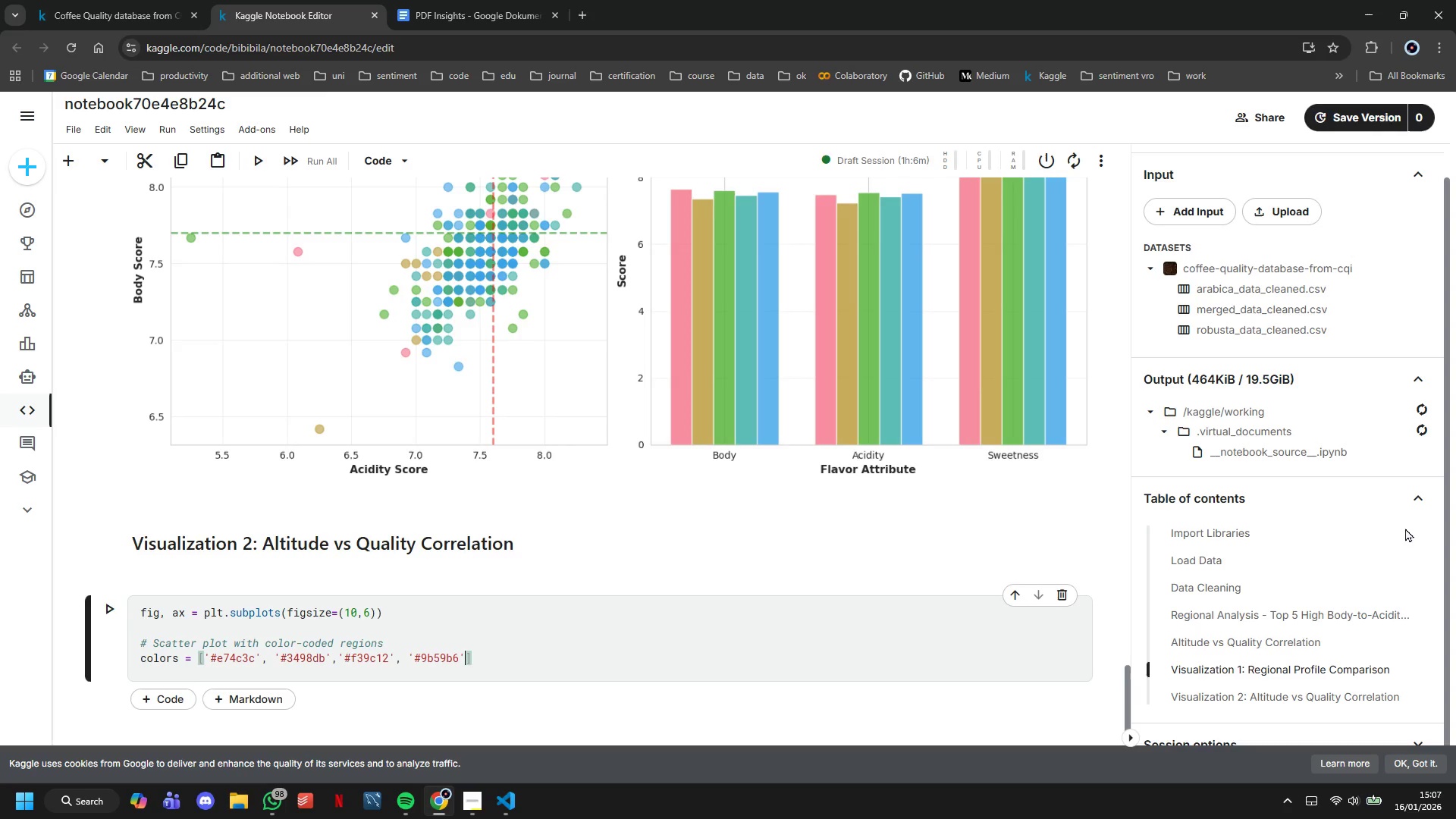 
key(ArrowRight)
 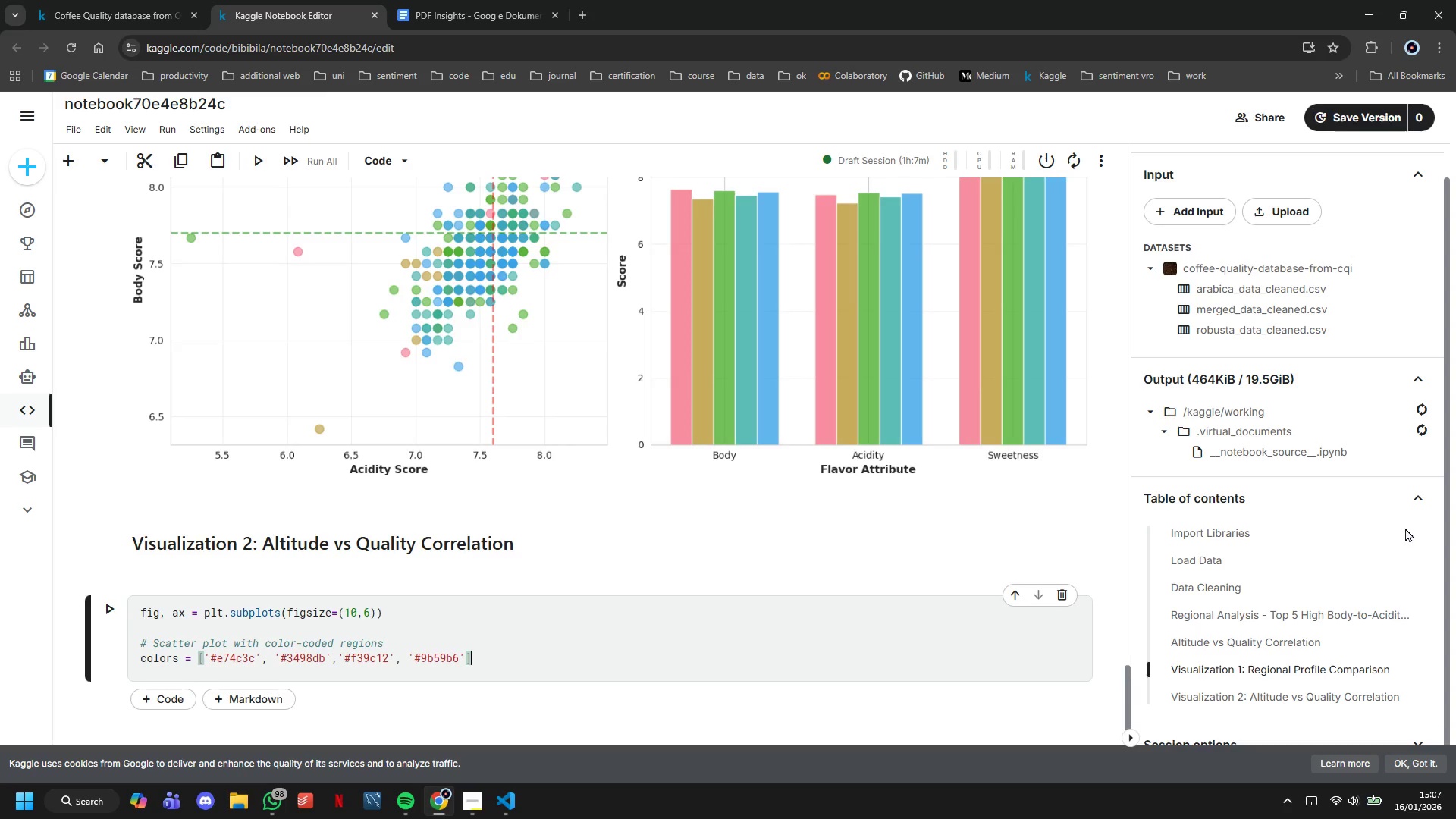 
key(Enter)
 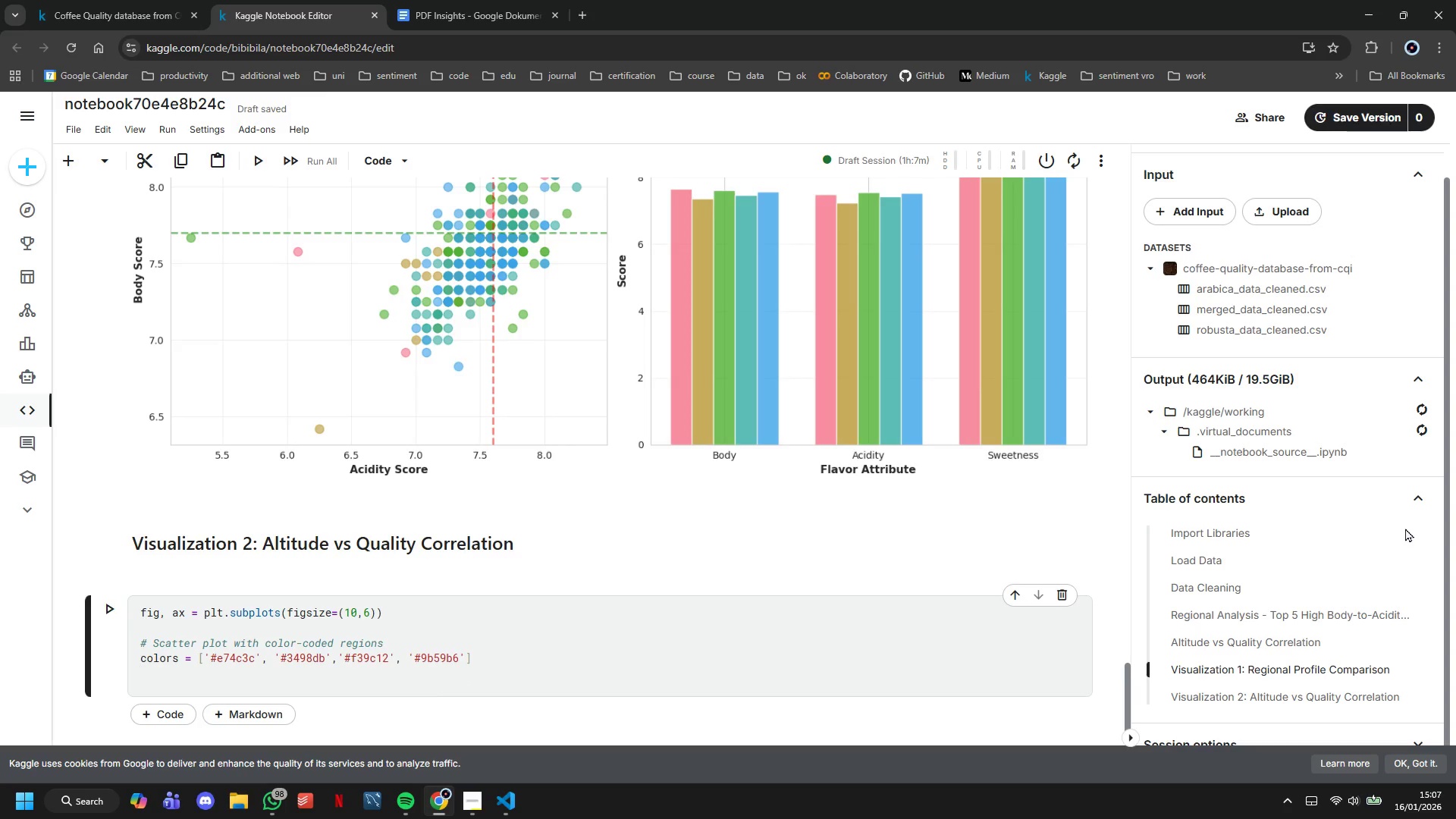 
type(for i, region in enumerate()
 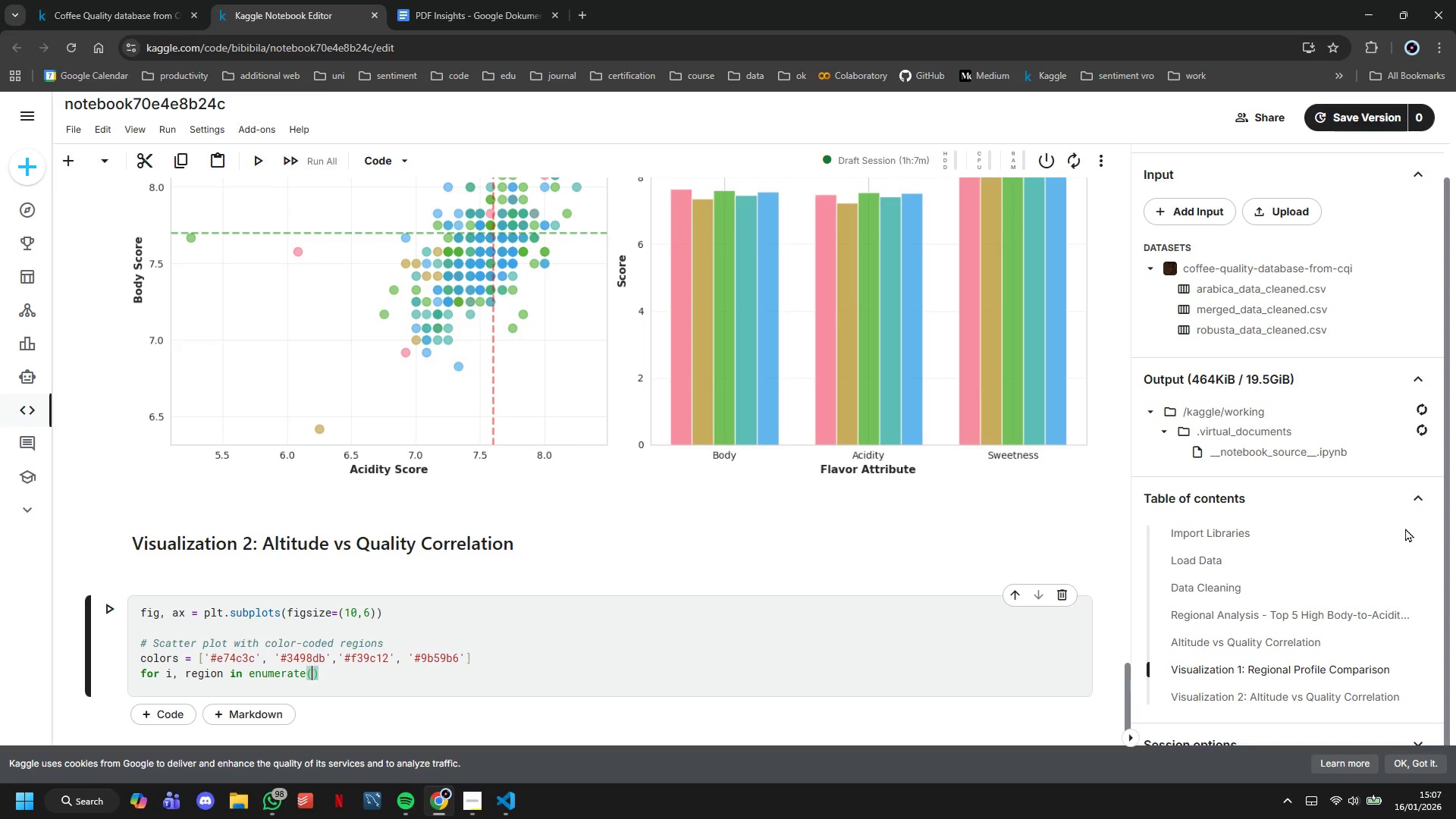 
wait(21.52)
 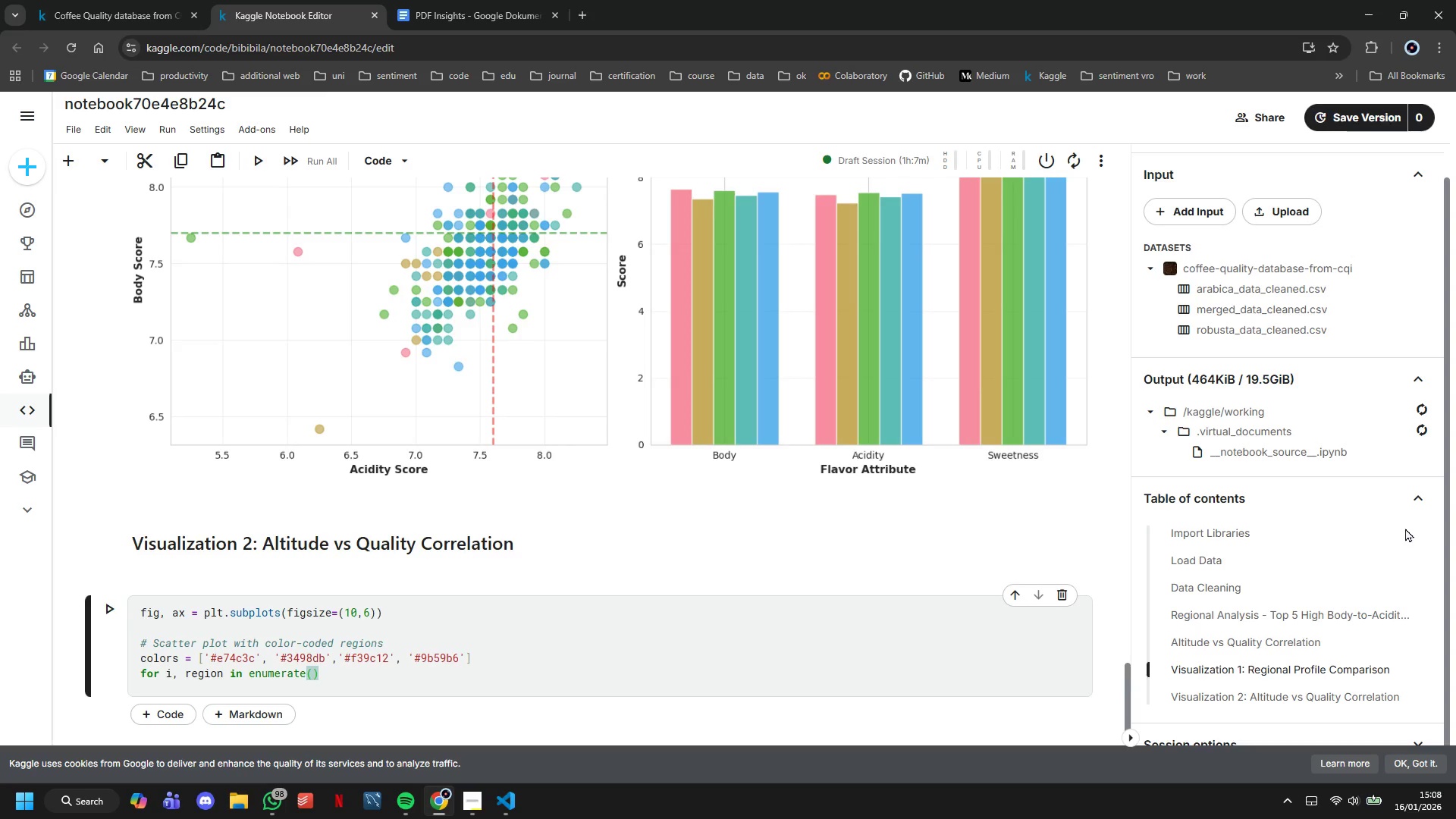 
type(top%)
key(Backspace)
type(5_regions.index)
 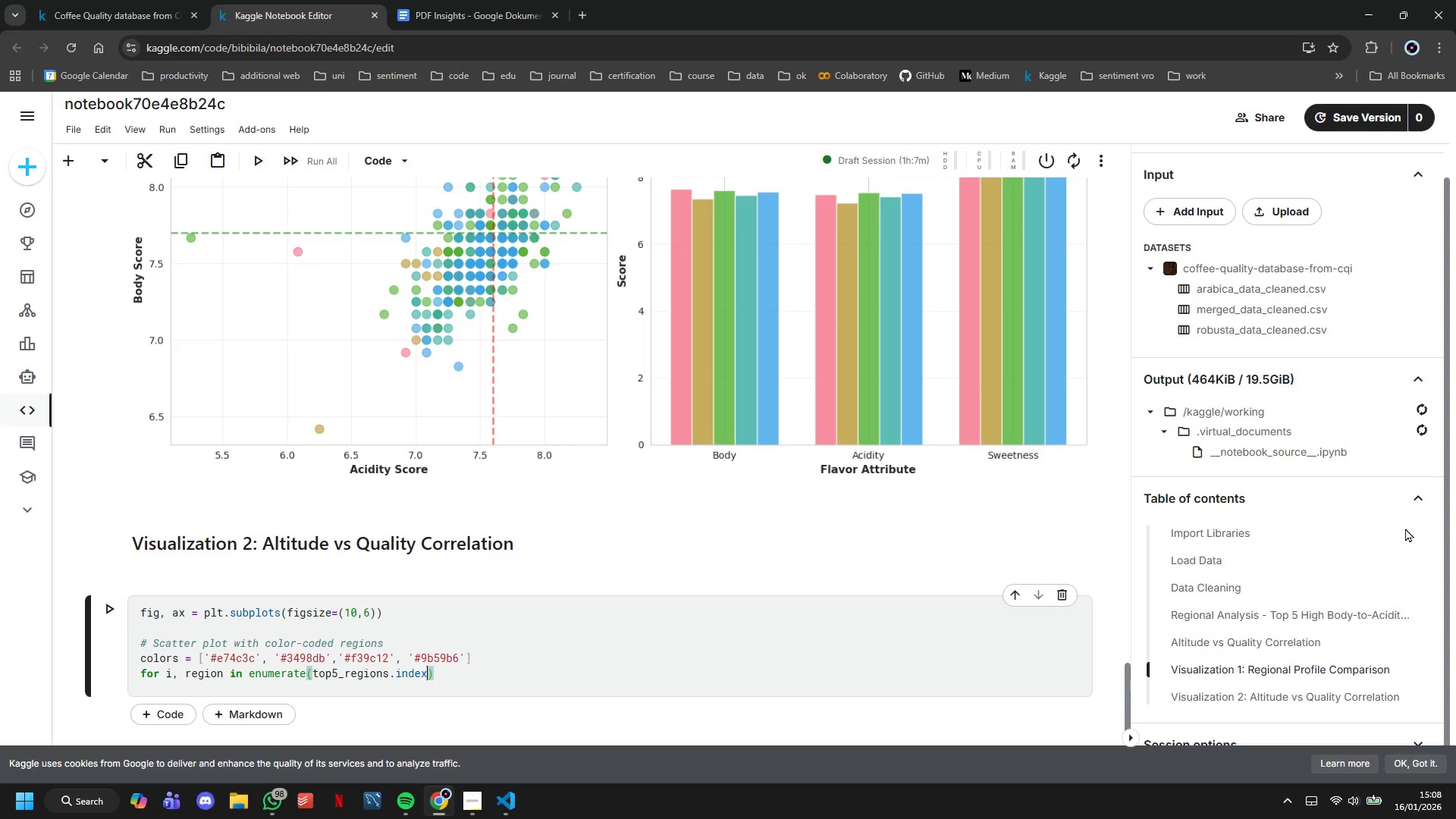 
key(ArrowRight)
 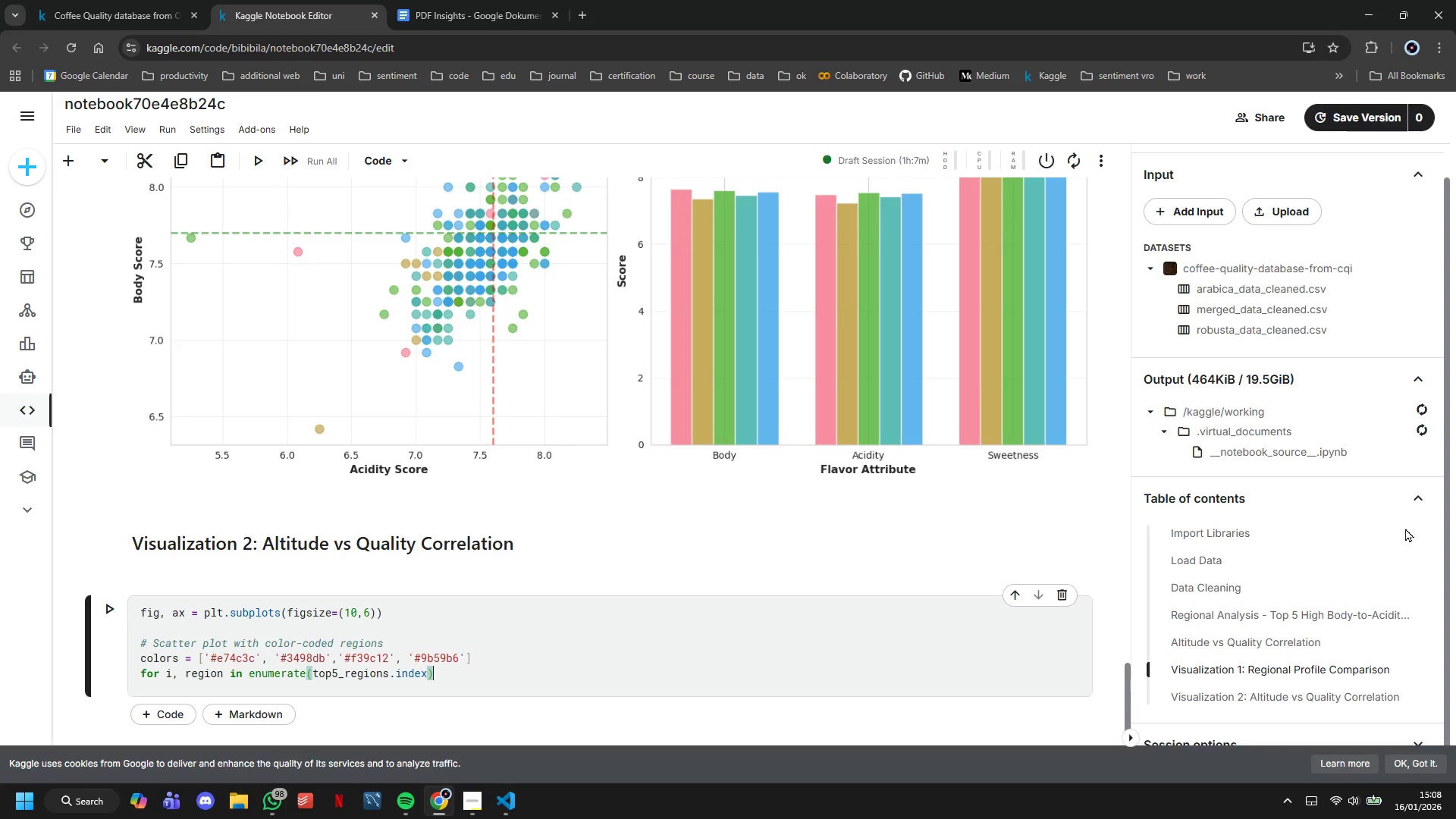 
wait(11.61)
 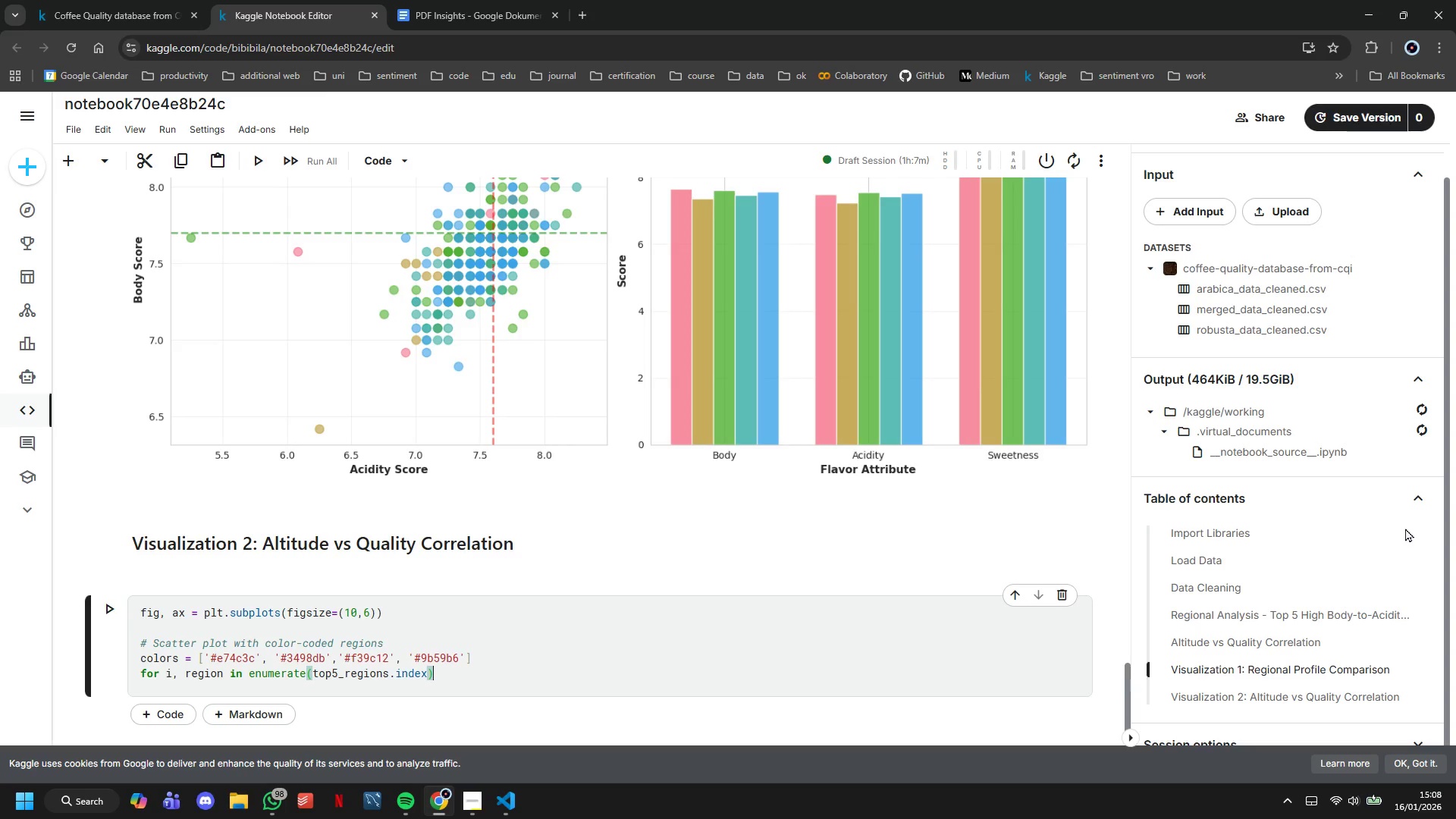 
key(ArrowRight)
 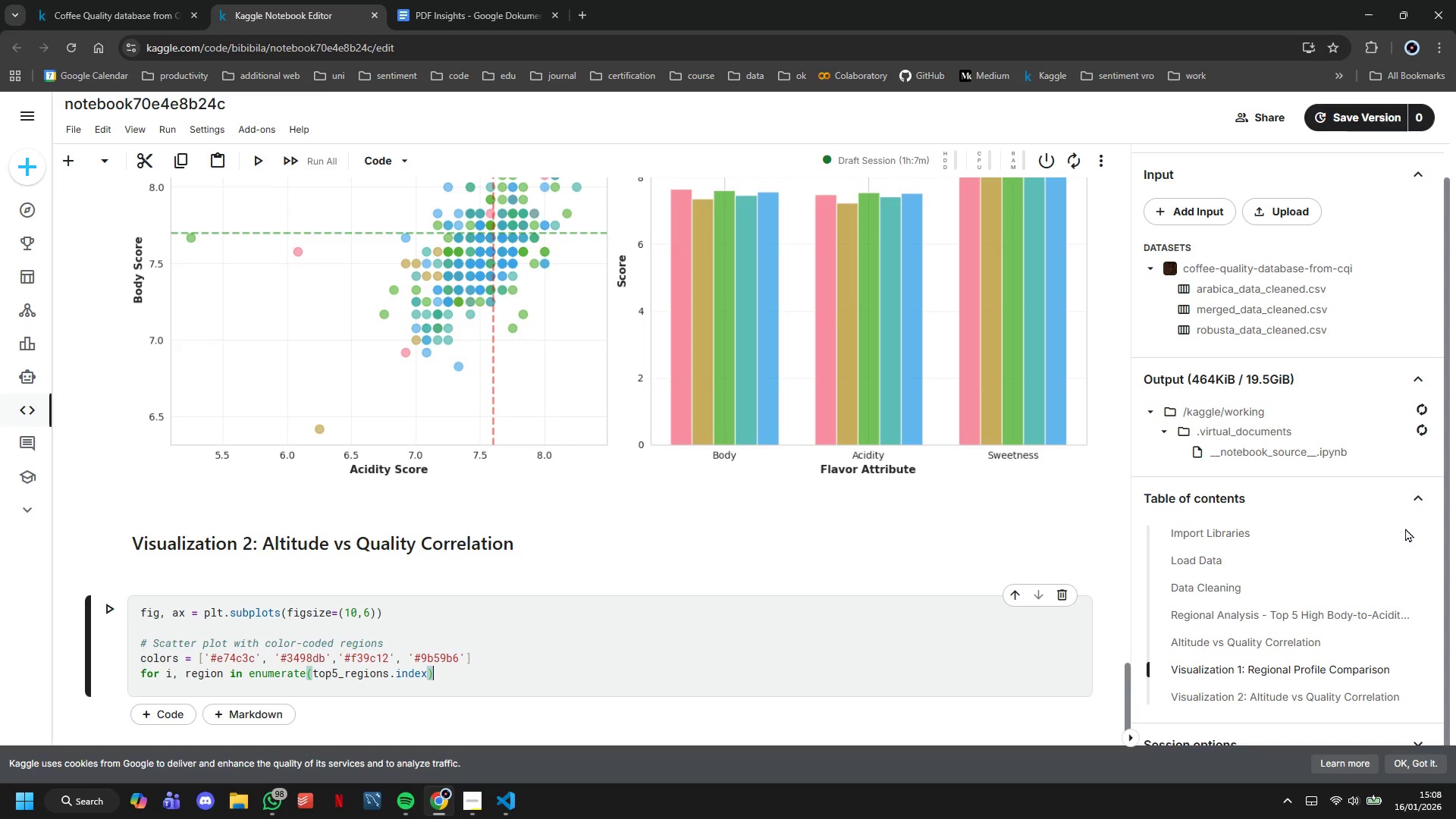 
key(Shift+Semicolon)
 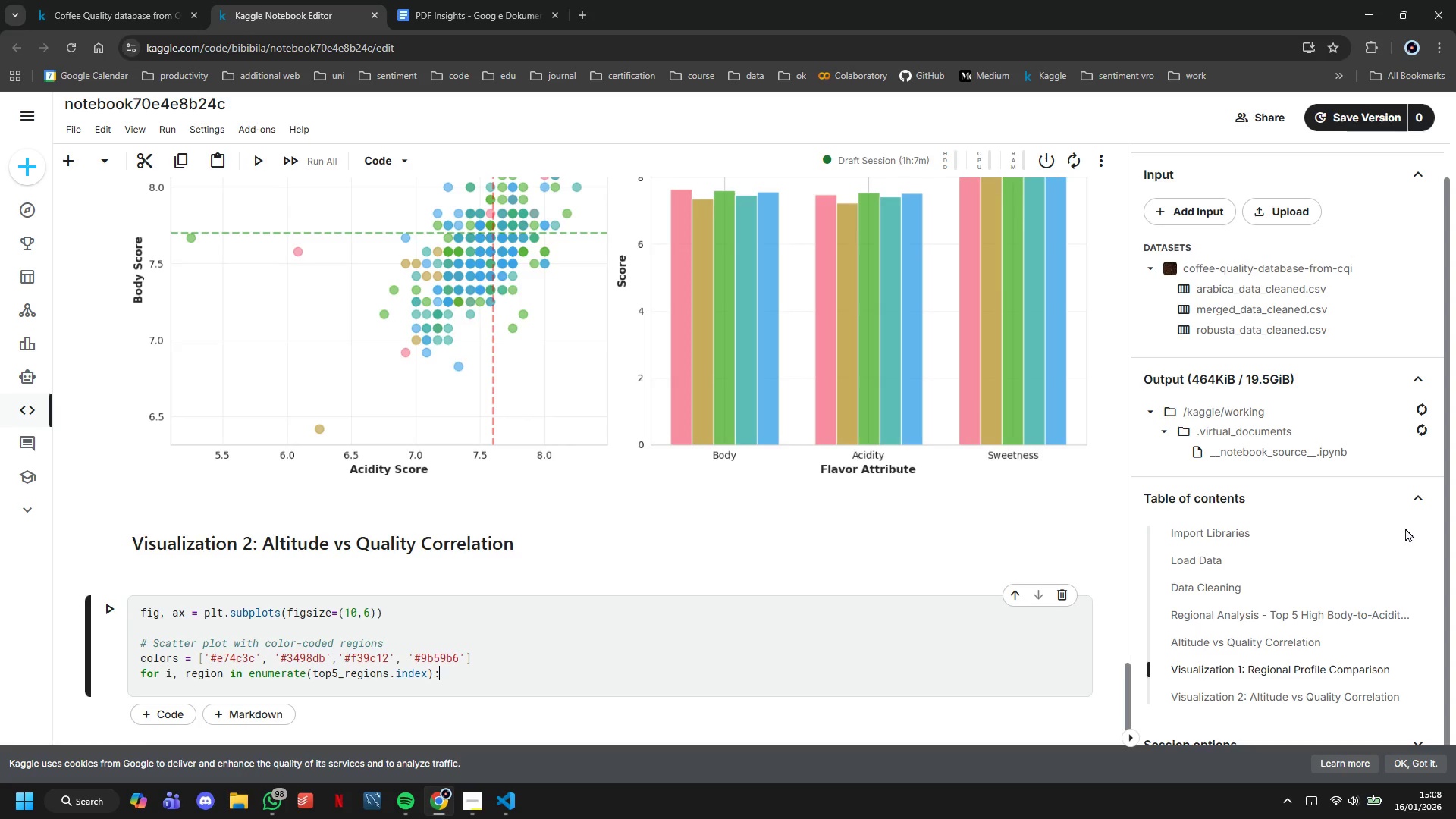 
key(Enter)
 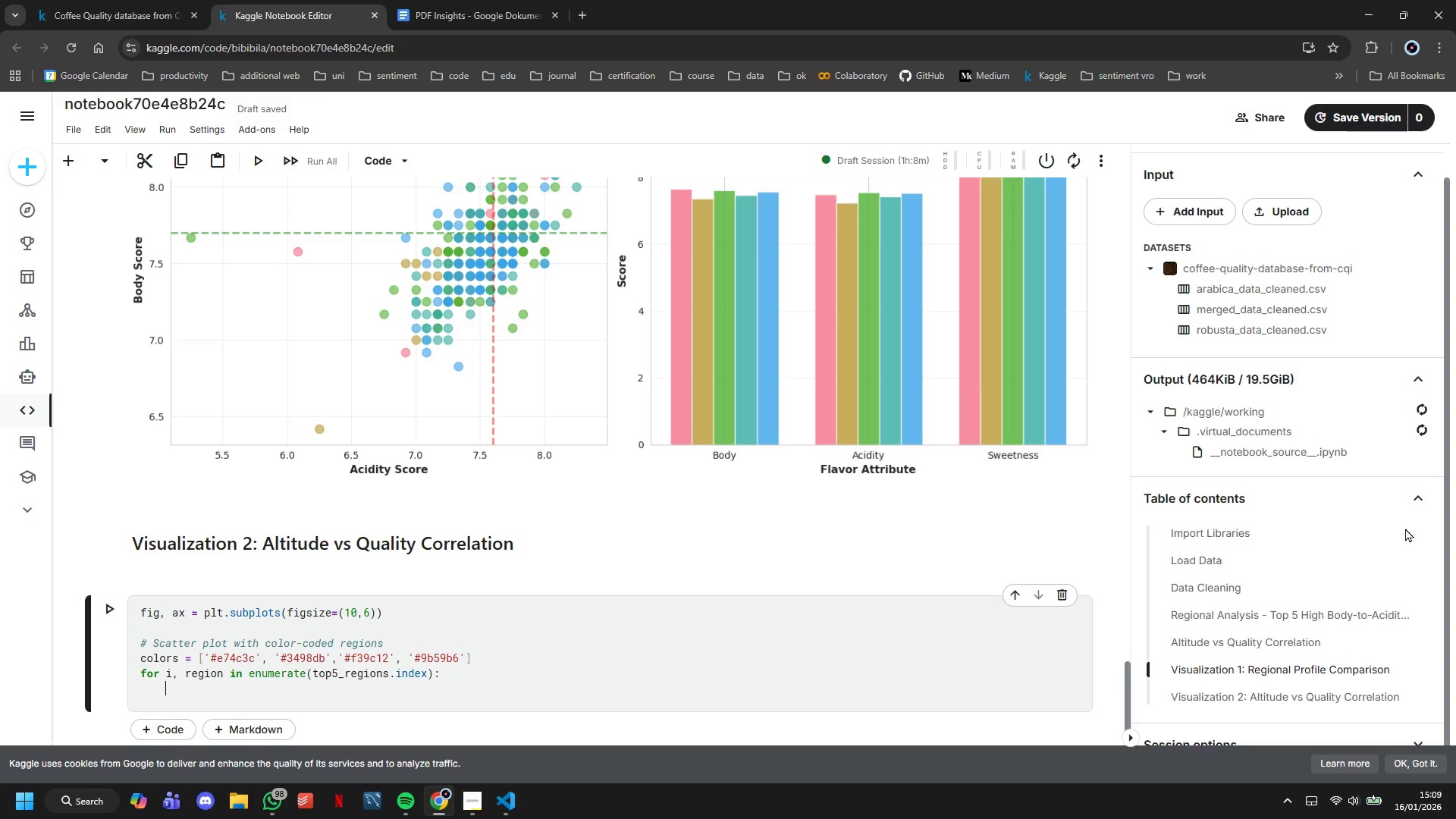 
wait(24.5)
 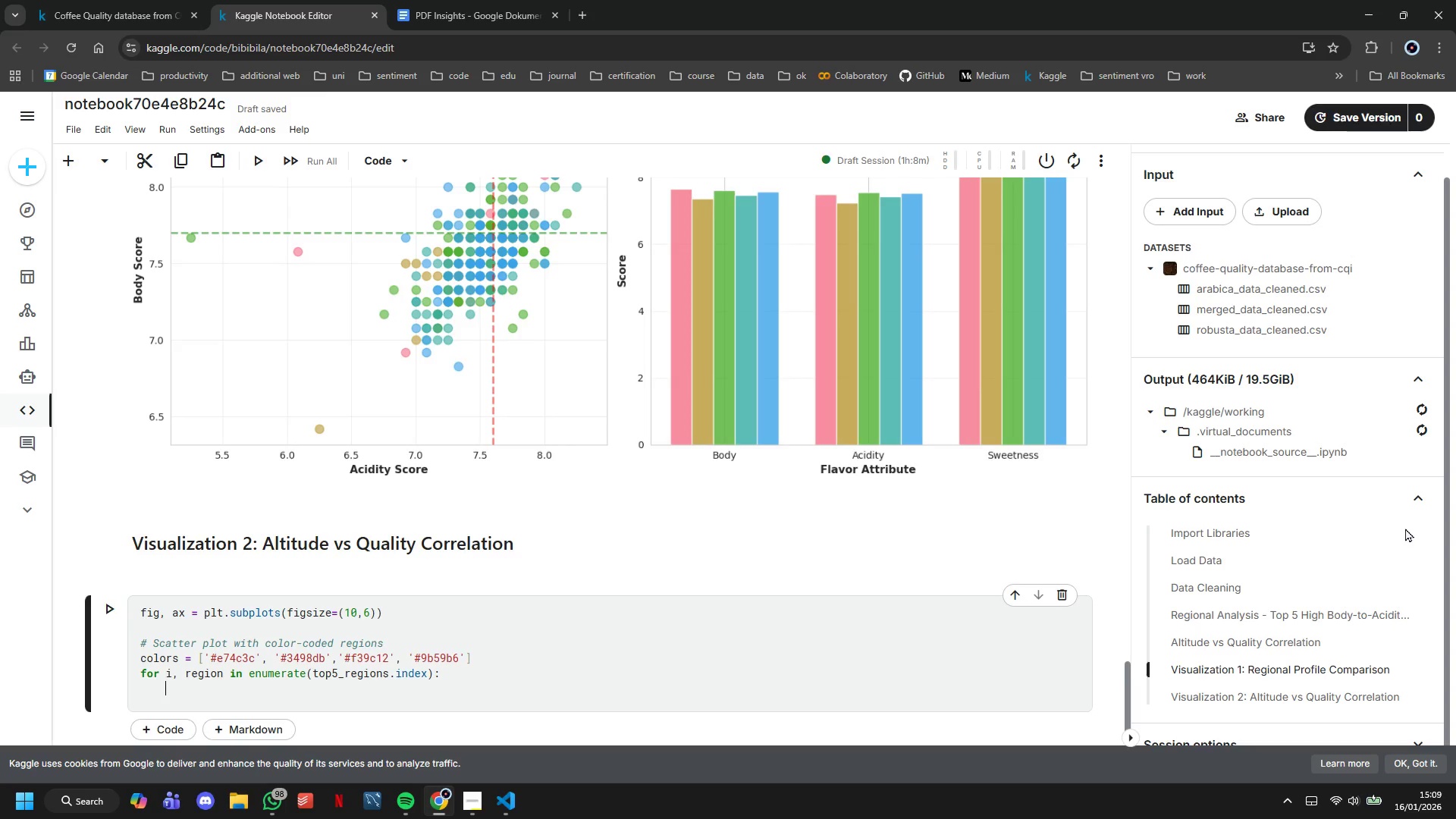 
type(region_data = coffee[coffee['Country.of.Origin)
 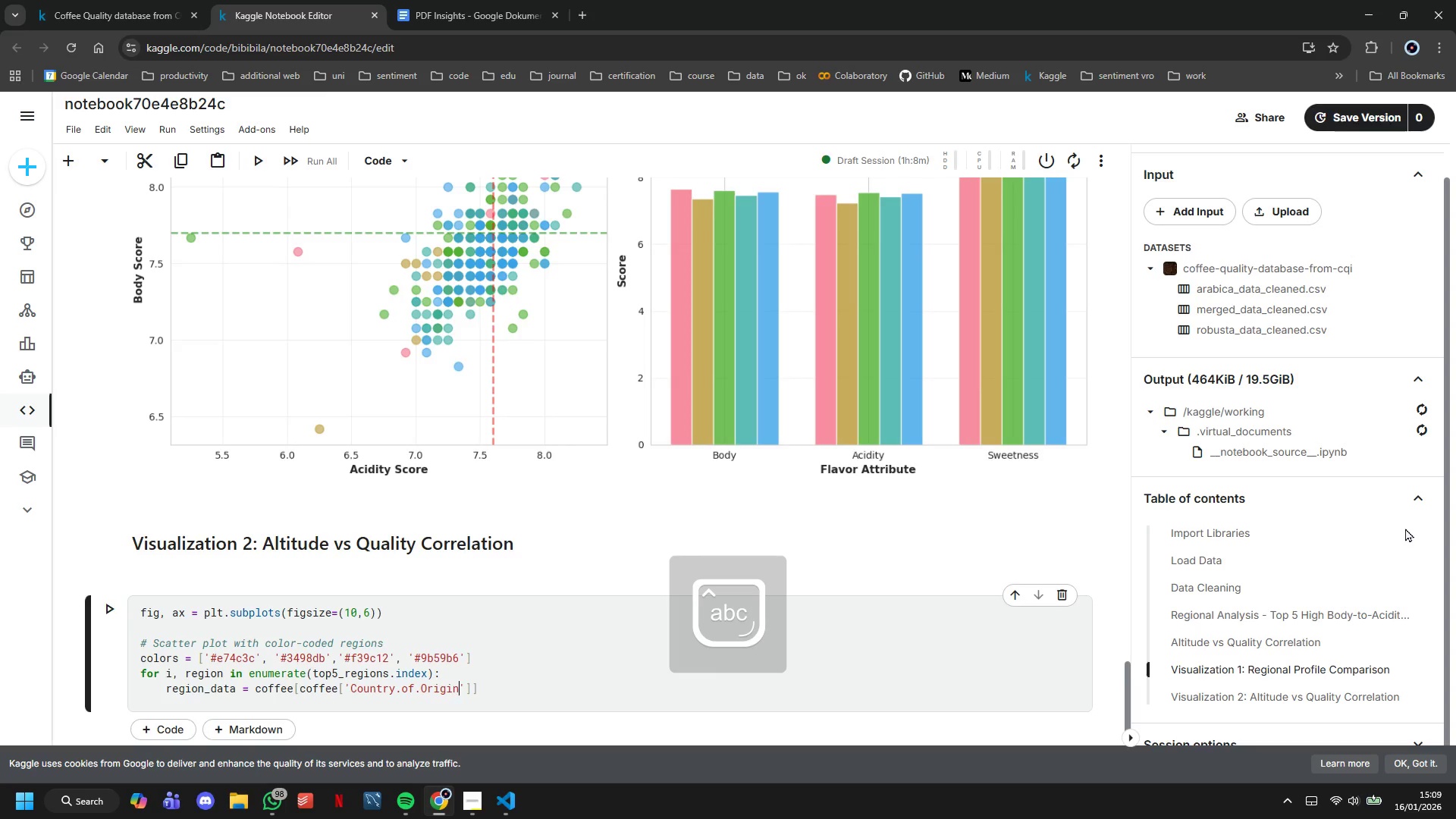 
key(ArrowRight)
 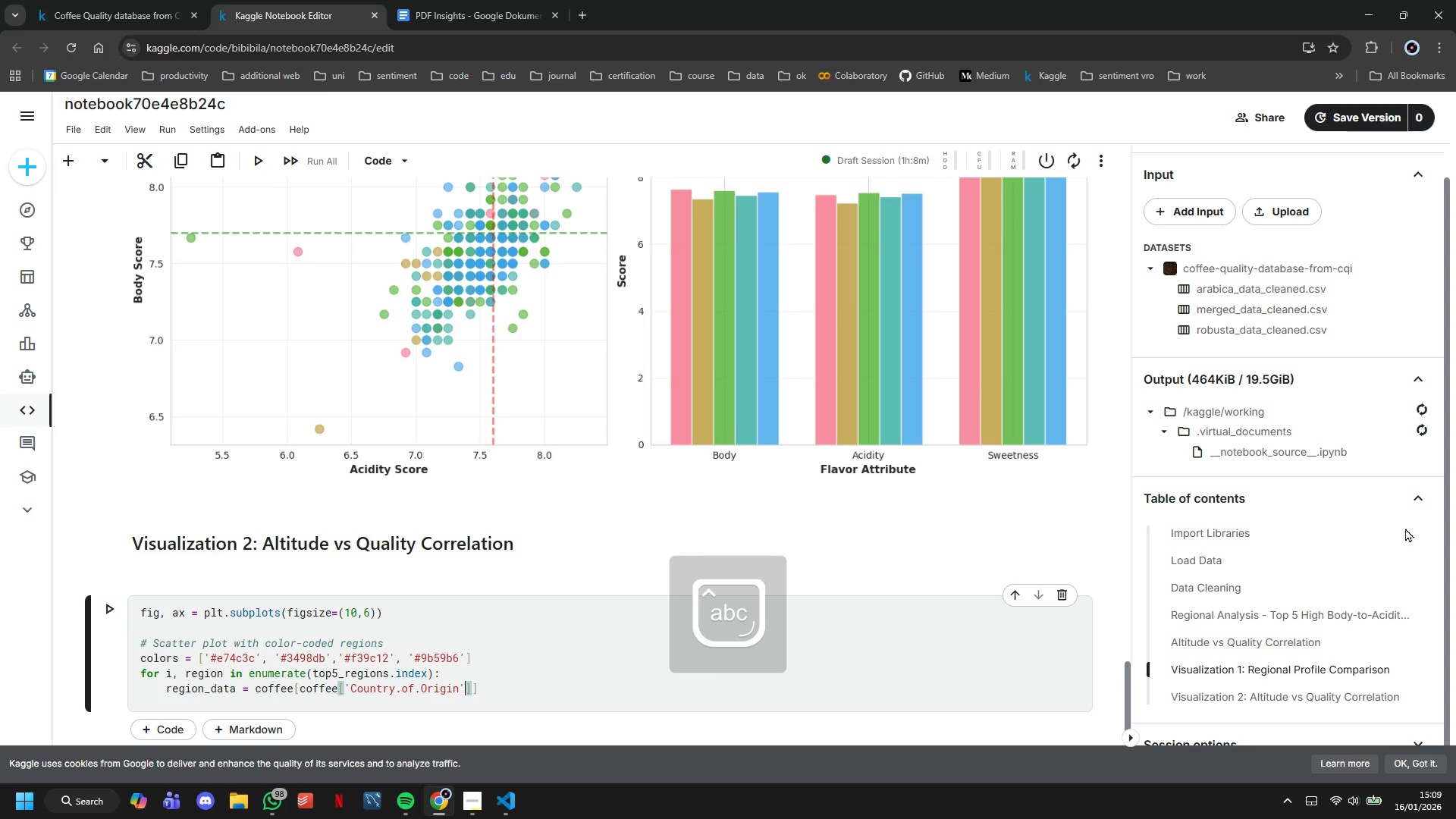 
key(ArrowRight)
 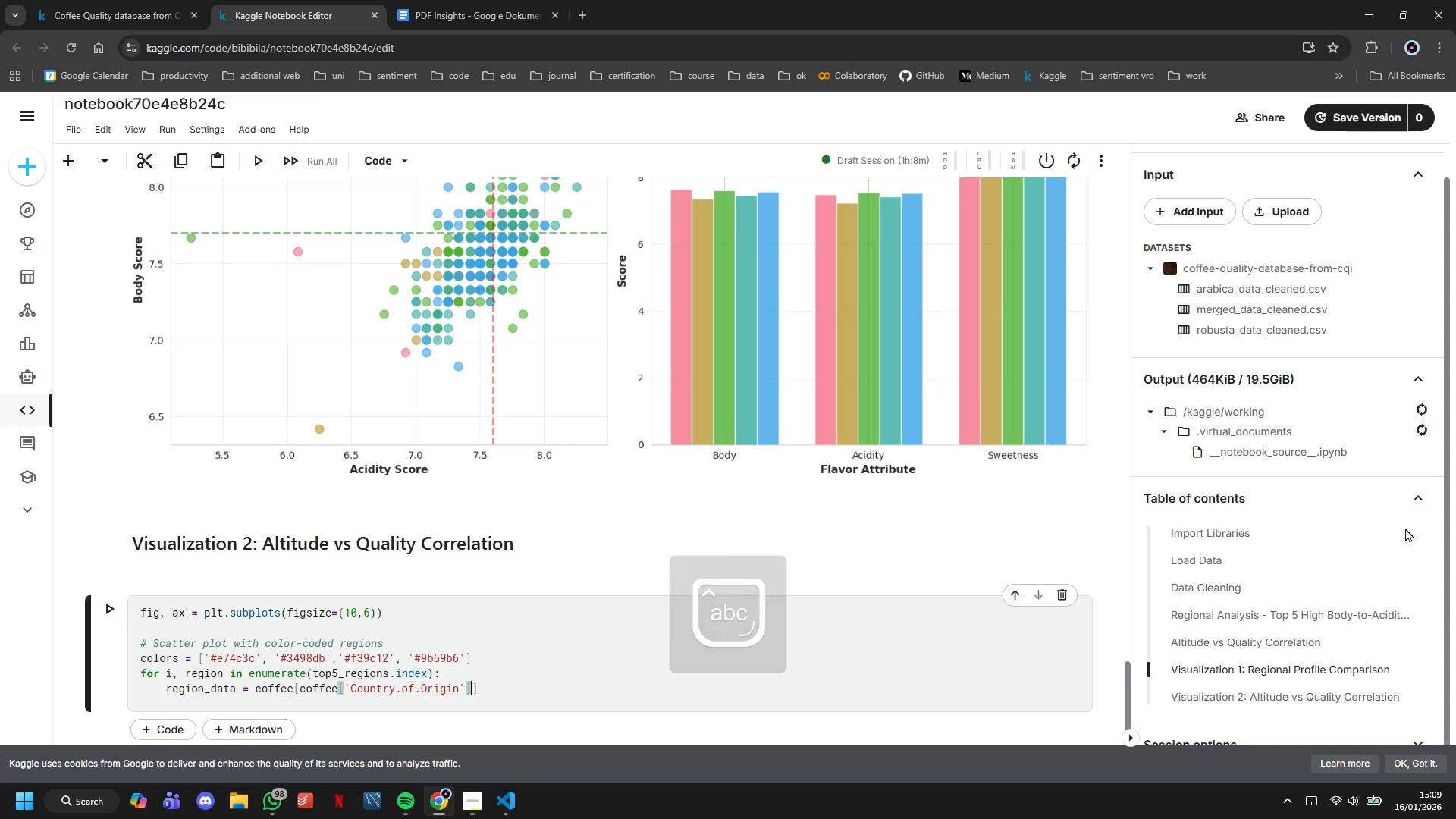 
type(==region)
 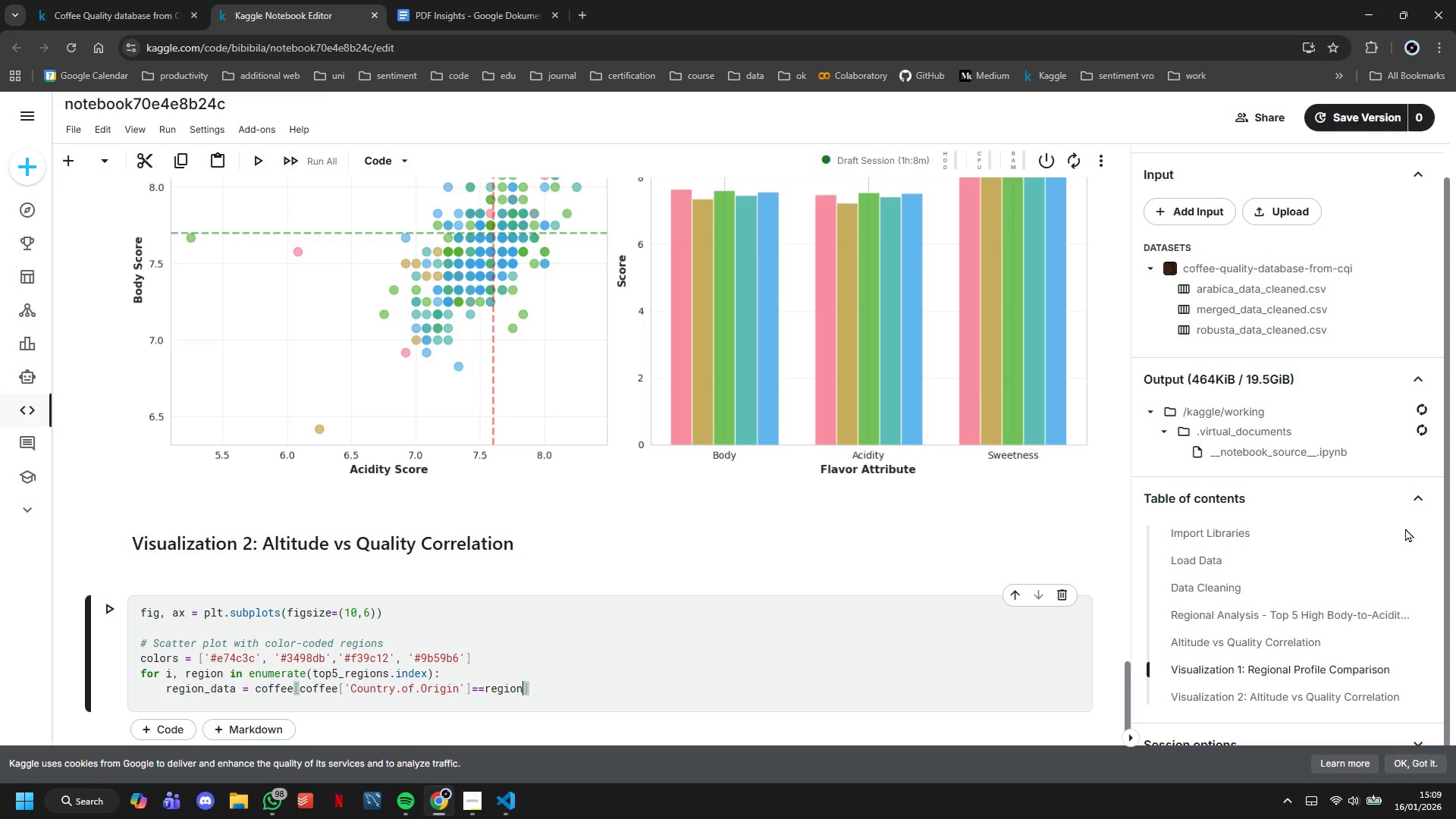 
key(ArrowRight)
 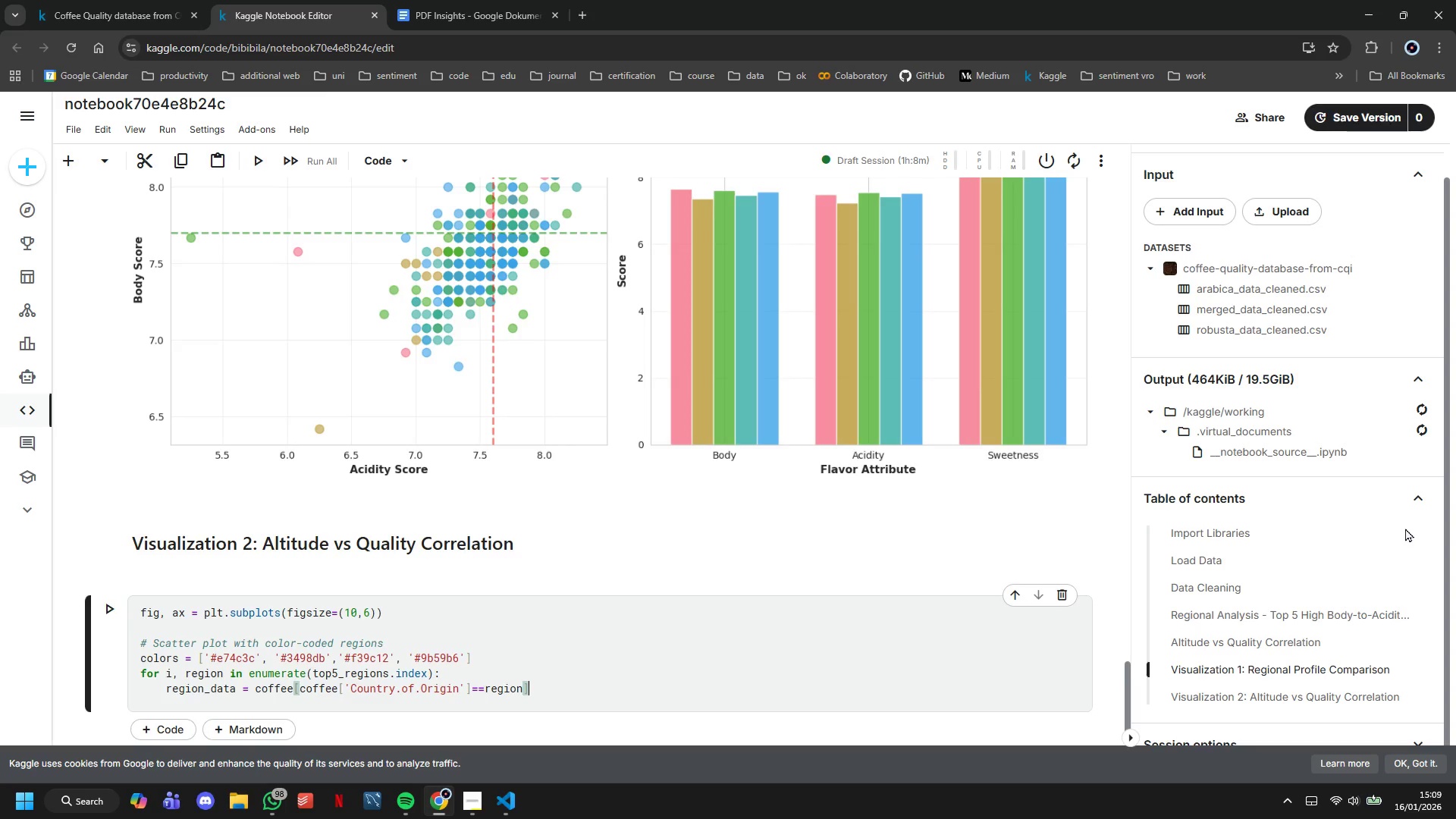 
key(Enter)
 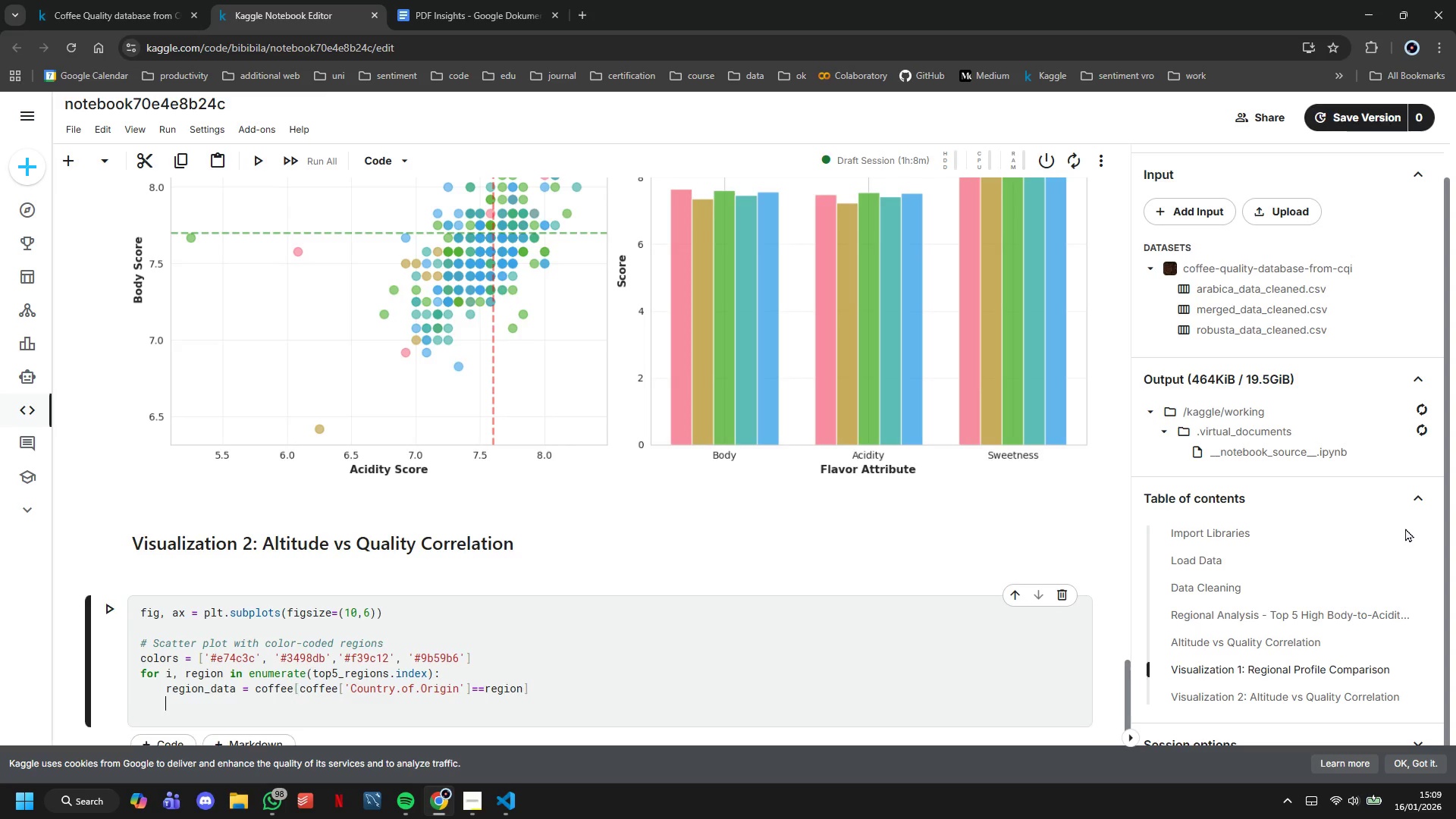 
type(ax.scatter(region-data['altitude_mean_meters)
 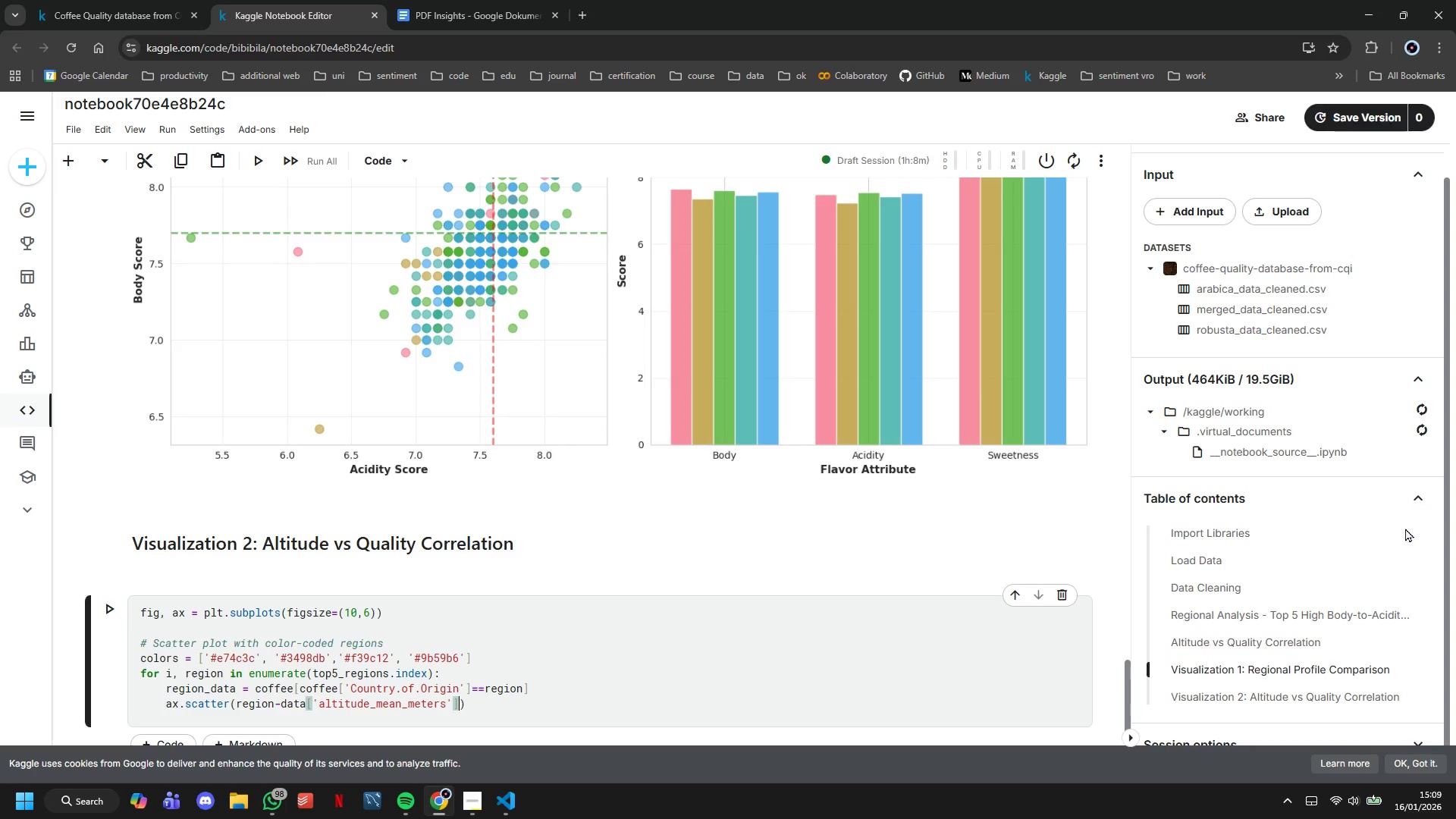 
 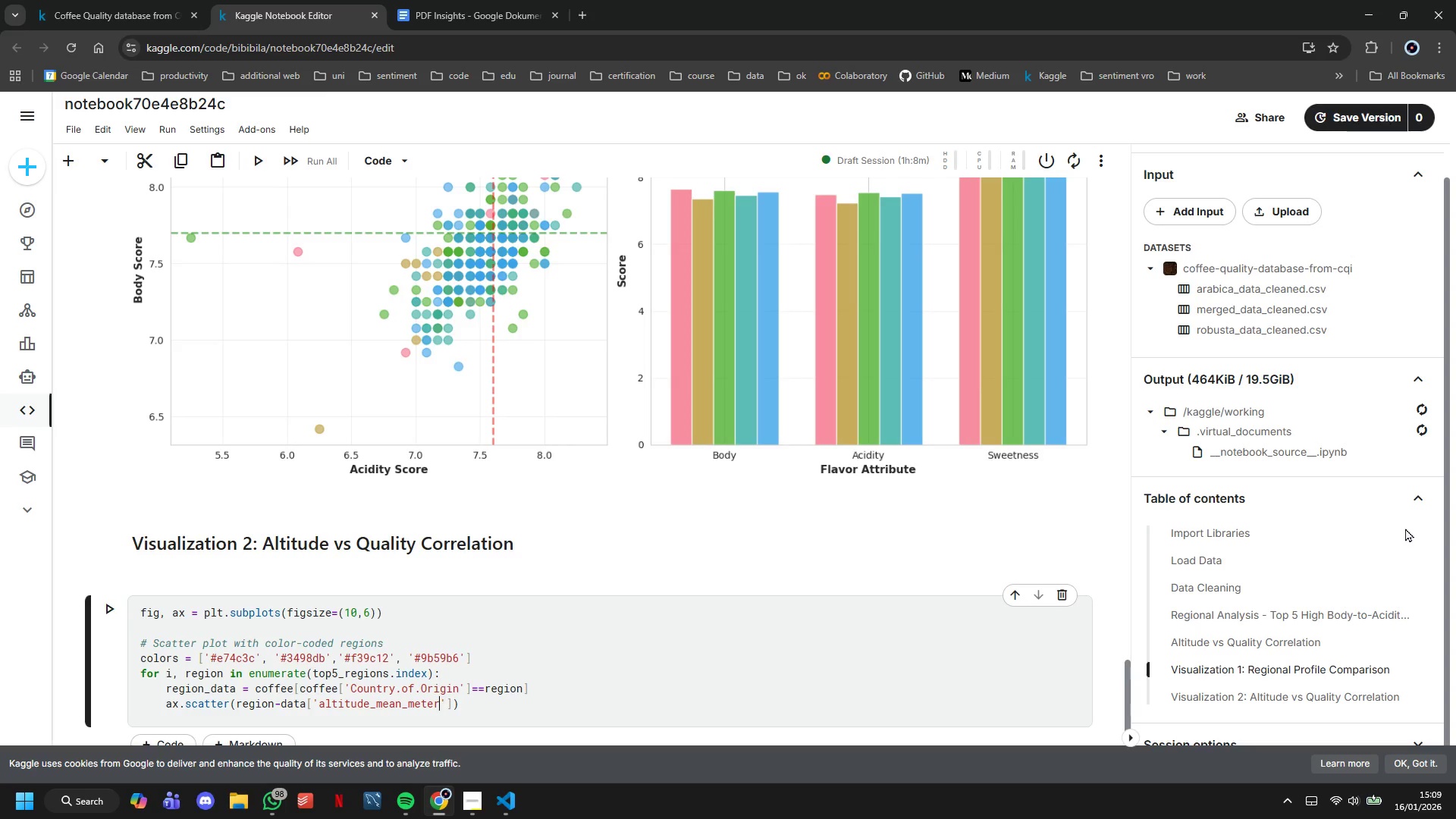 
key(ArrowRight)
 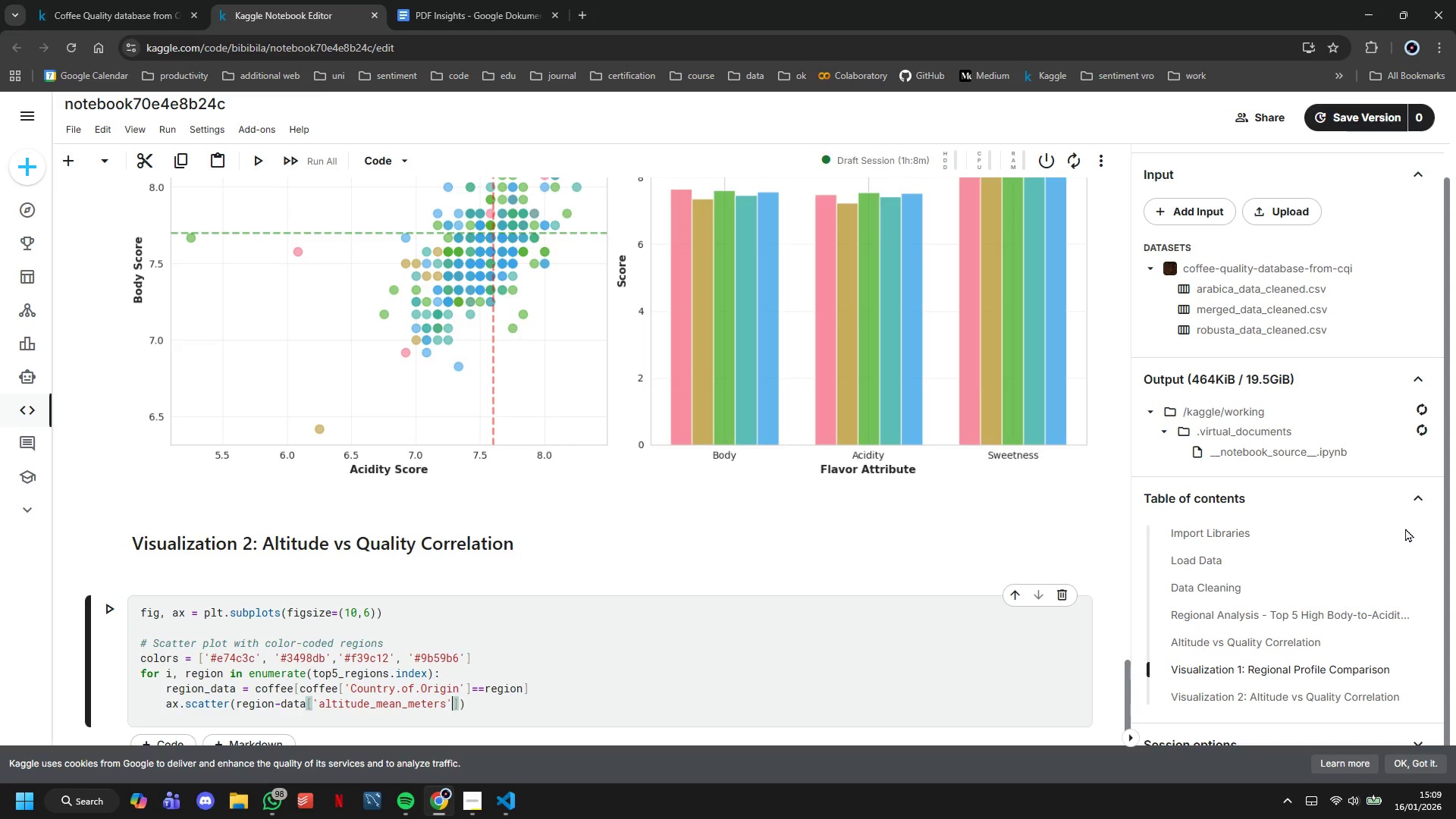 
key(ArrowRight)
 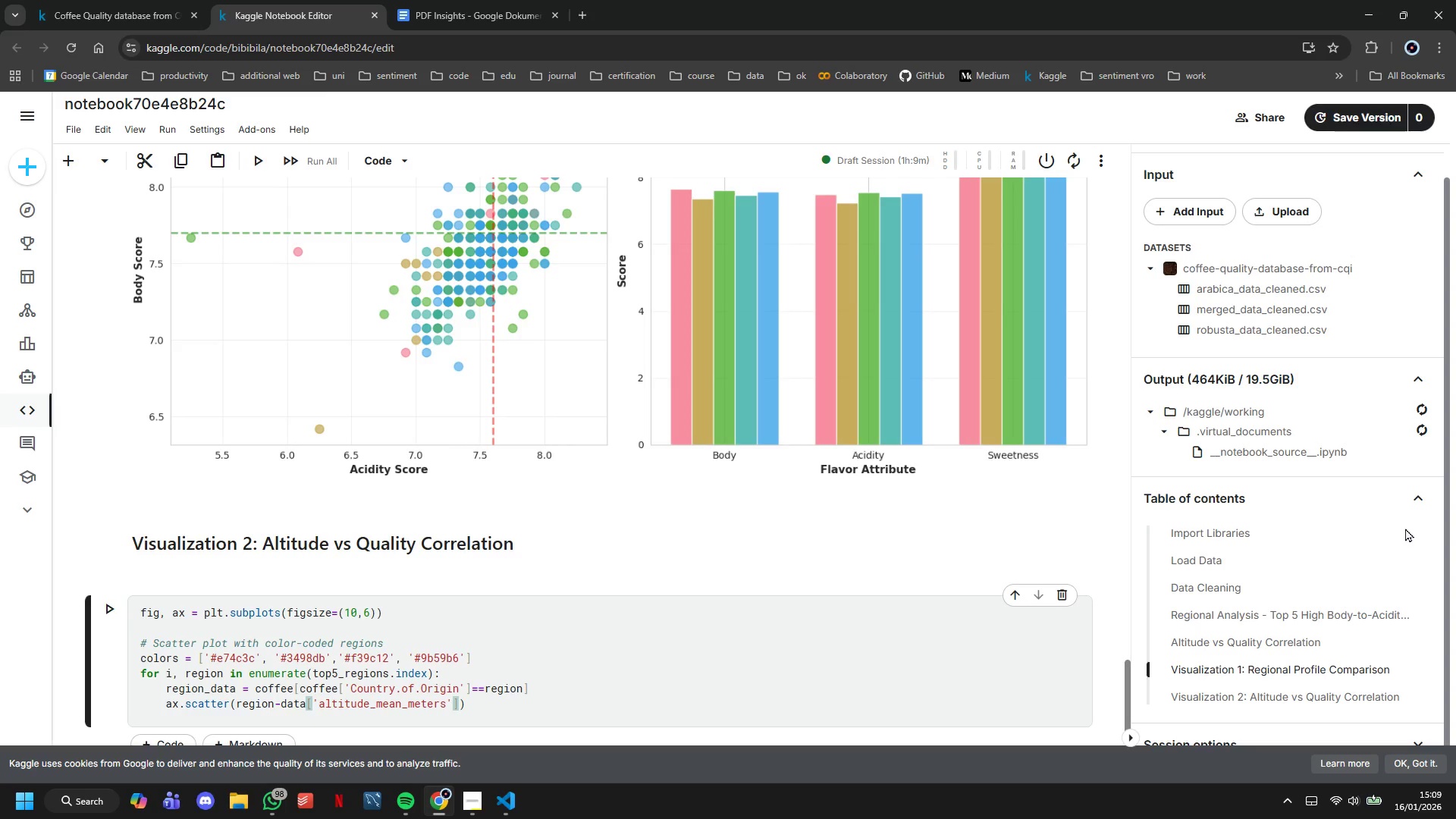 
type(, region_data['Total.Cup.Points)
 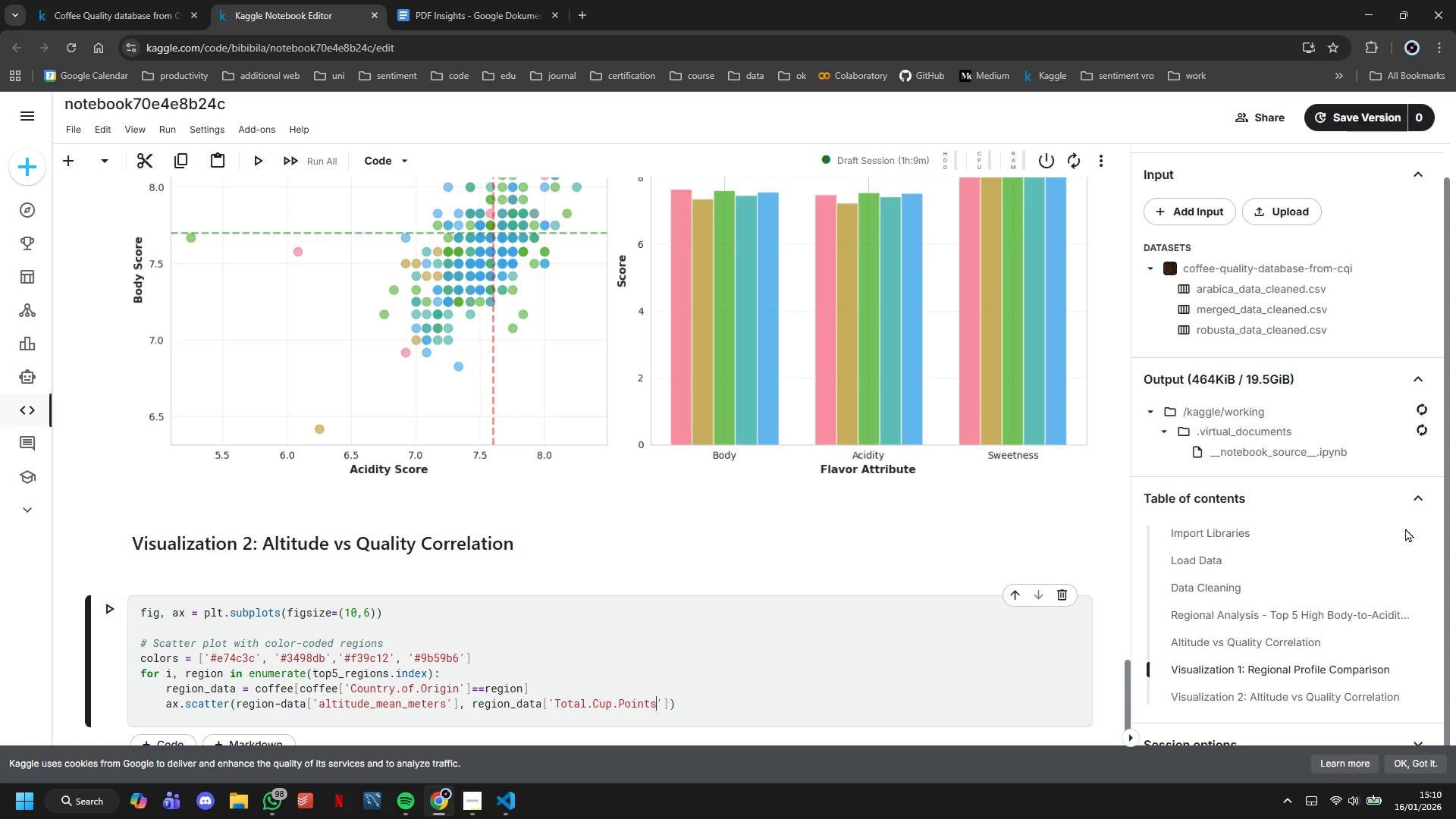 
wait(15.83)
 